 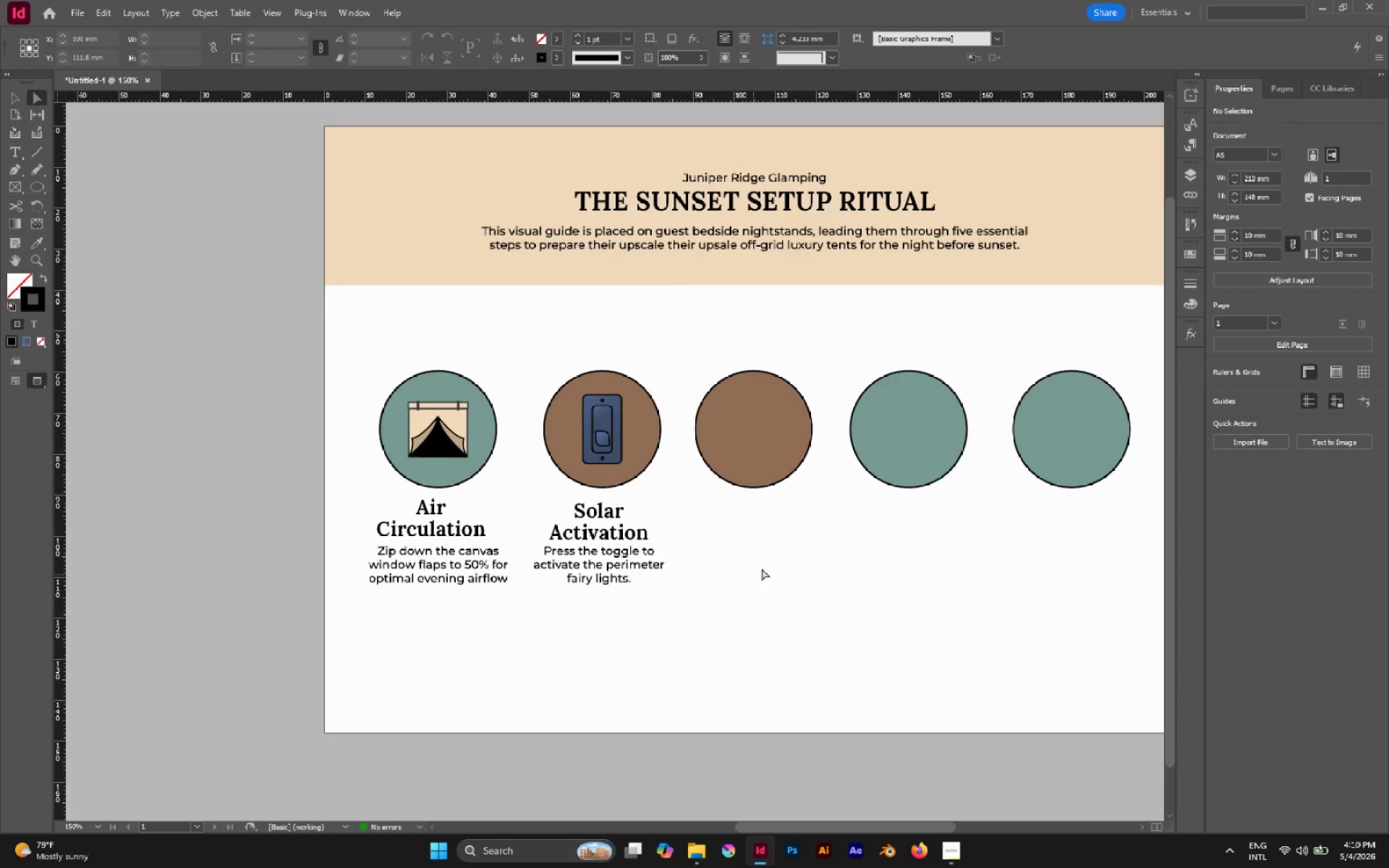 
hold_key(key=AltLeft, duration=0.84)
scroll: coordinate [764, 564], scroll_direction: up, amount: 1.0
 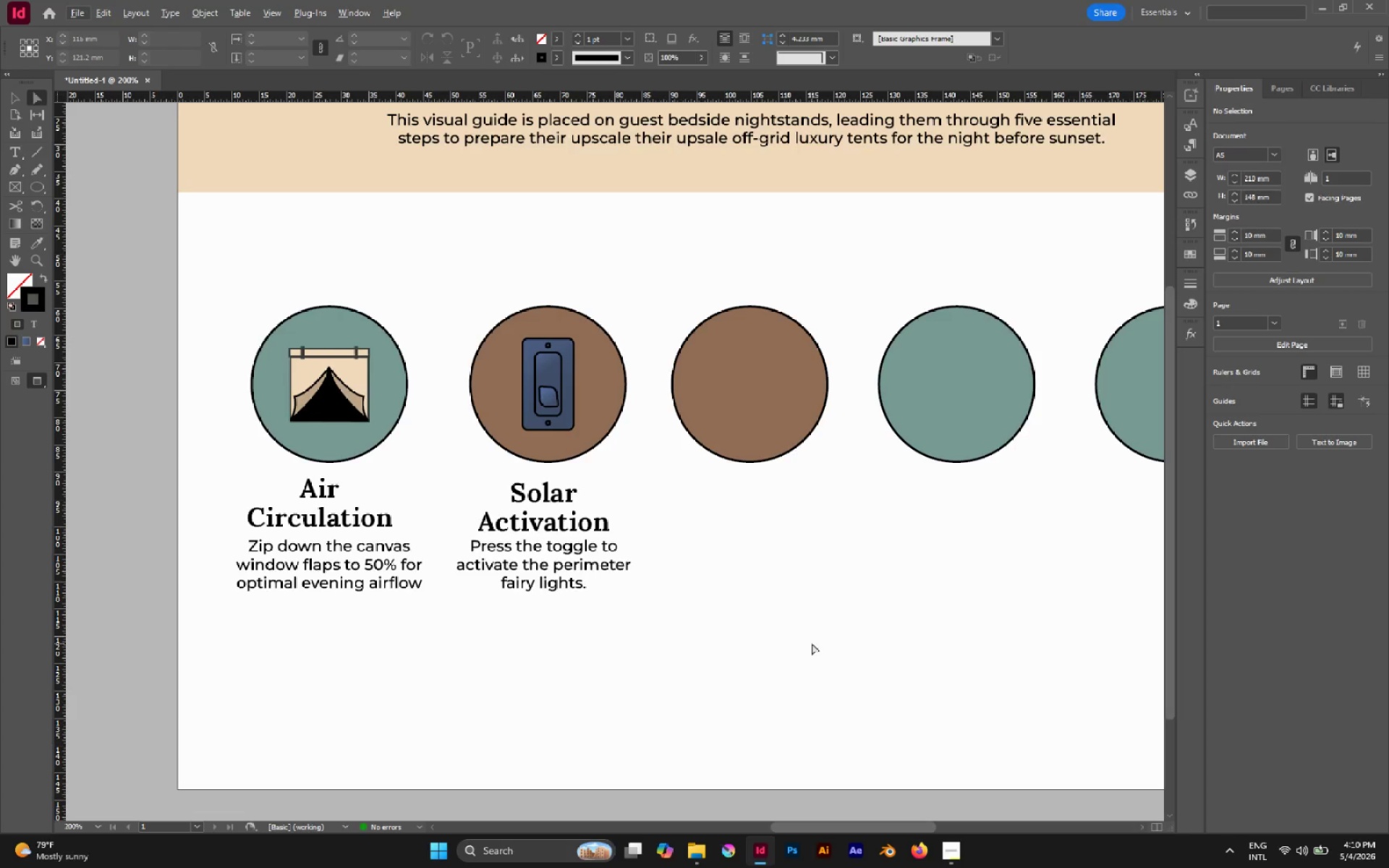 
key(M)
 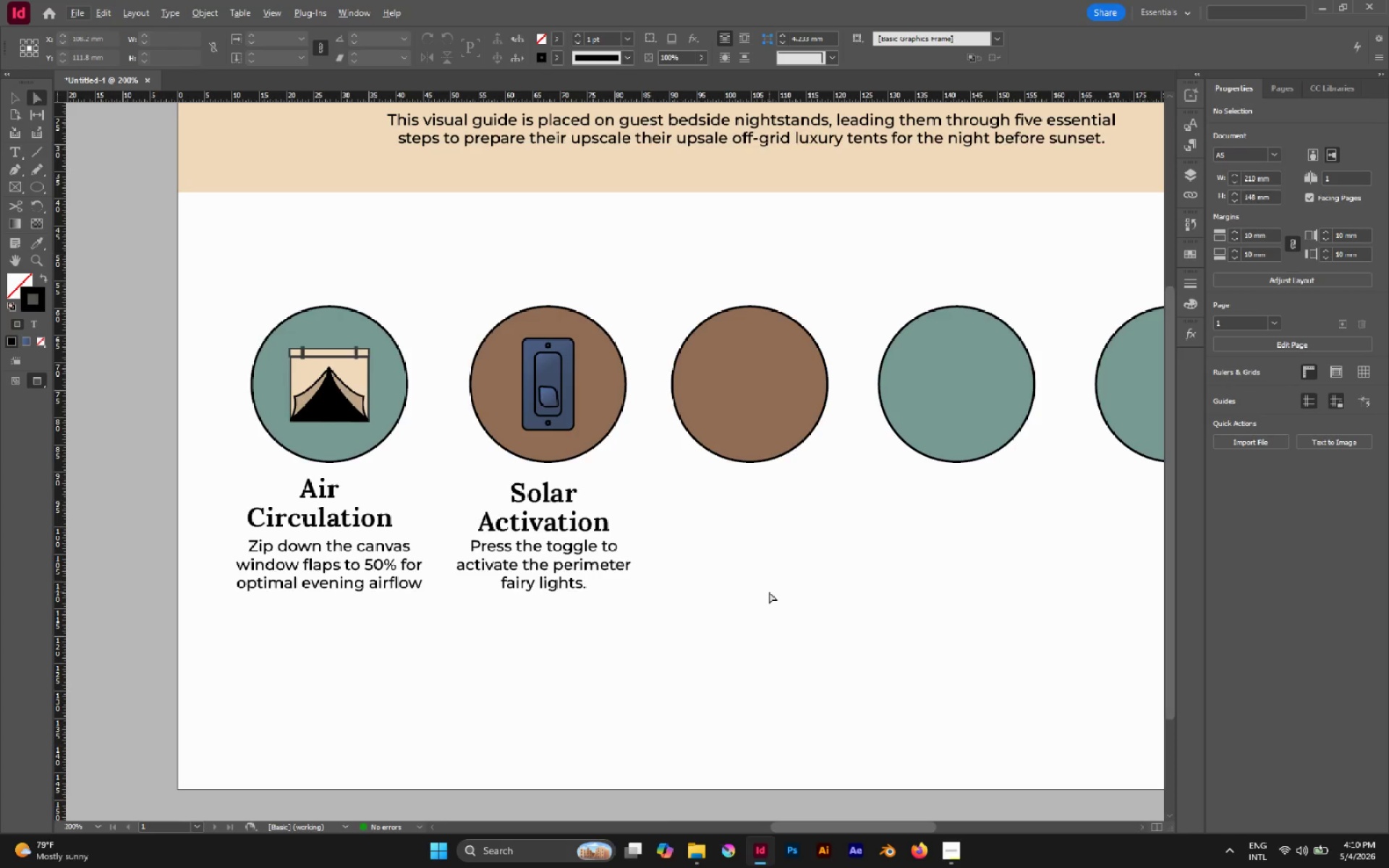 
key(Break)
 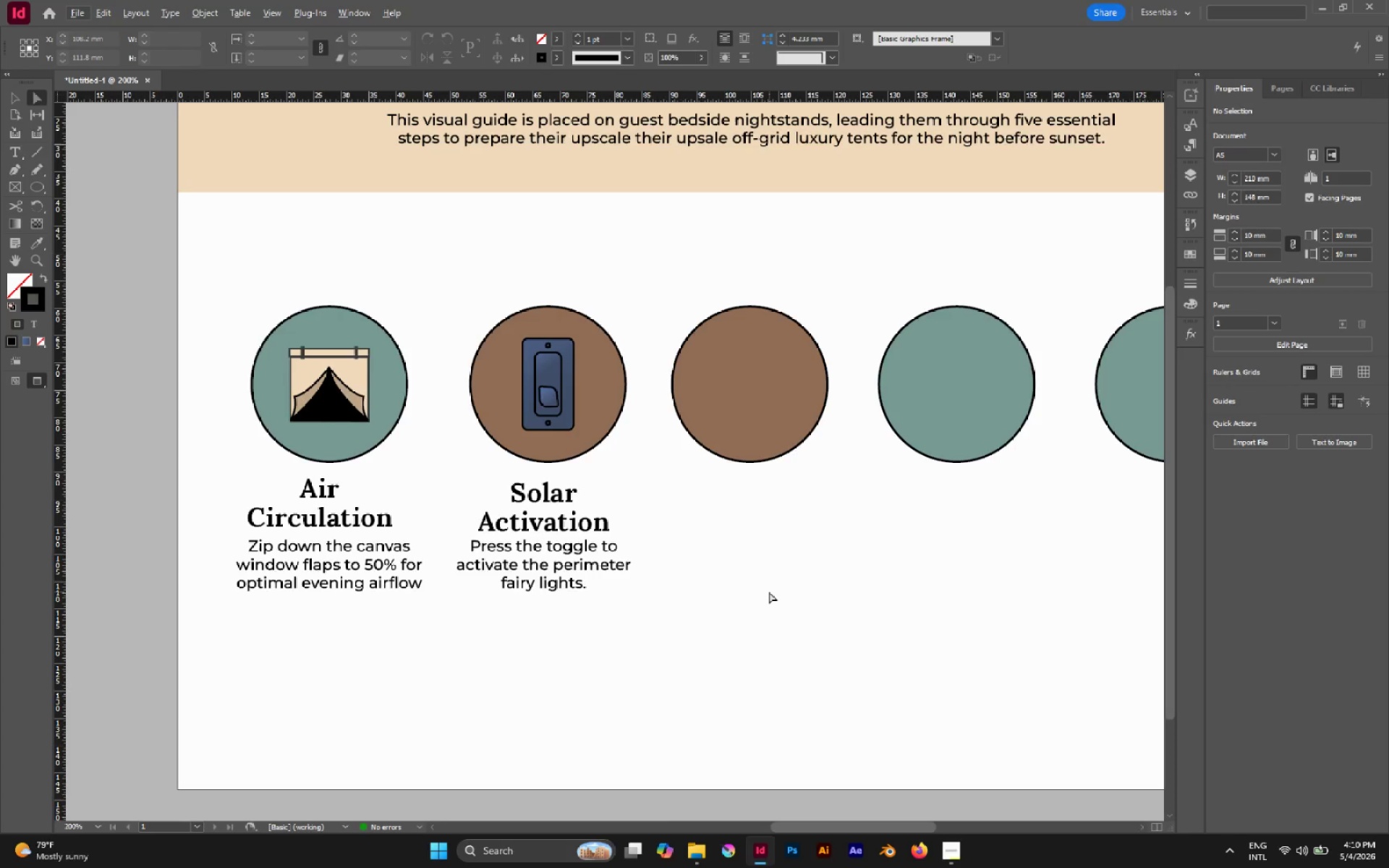 
key(Slash)
 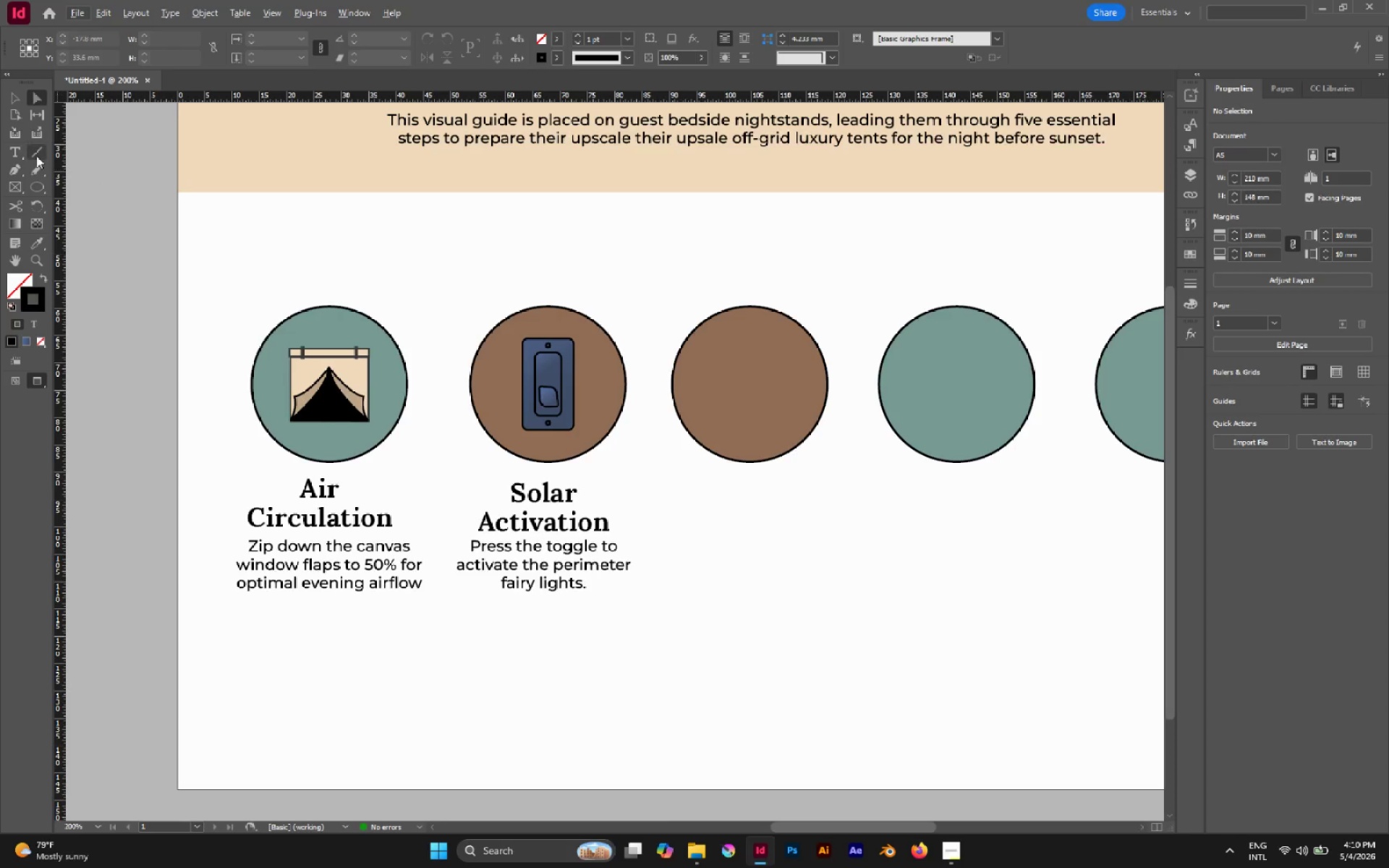 
left_click([36, 156])
 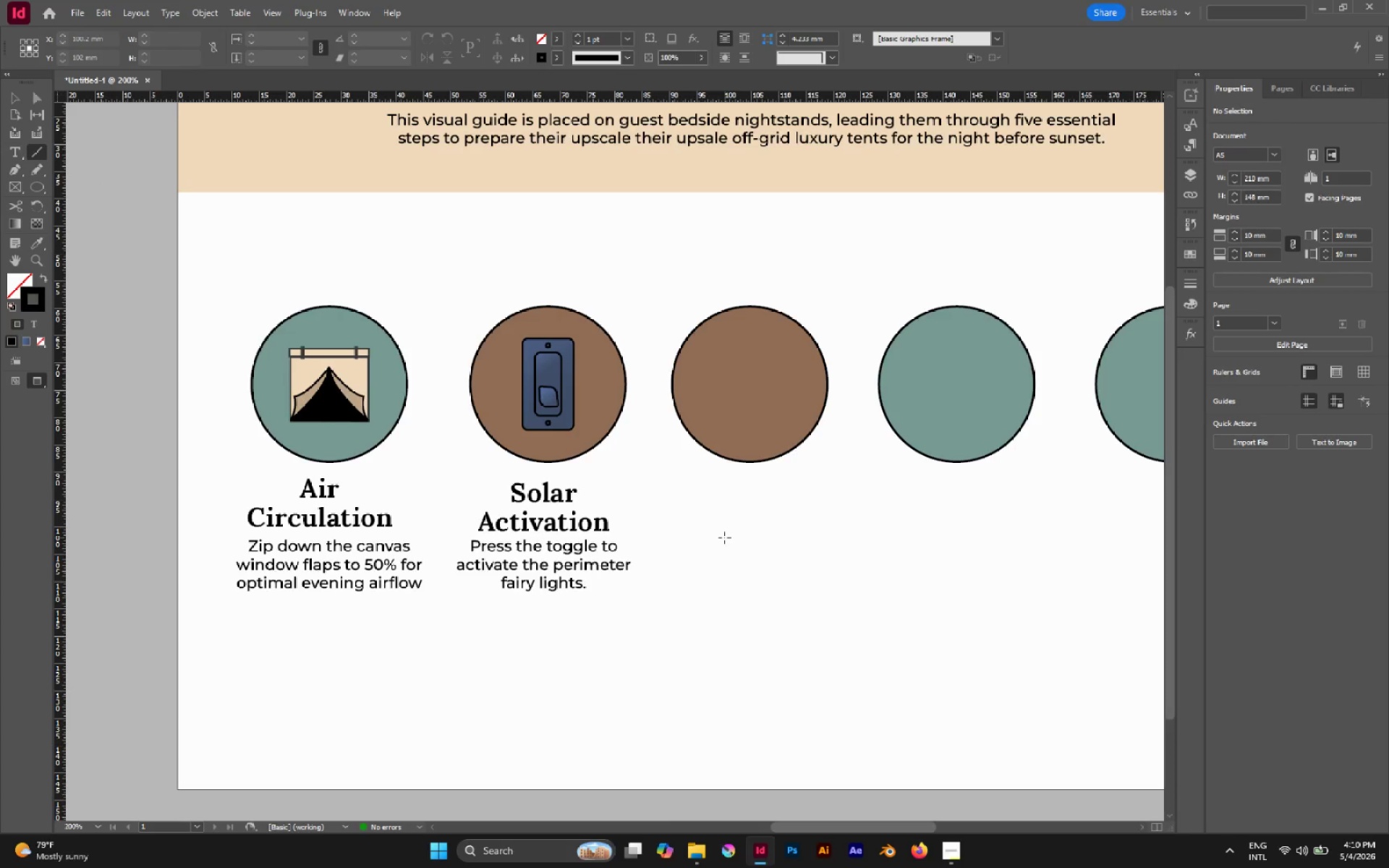 
left_click([726, 539])
 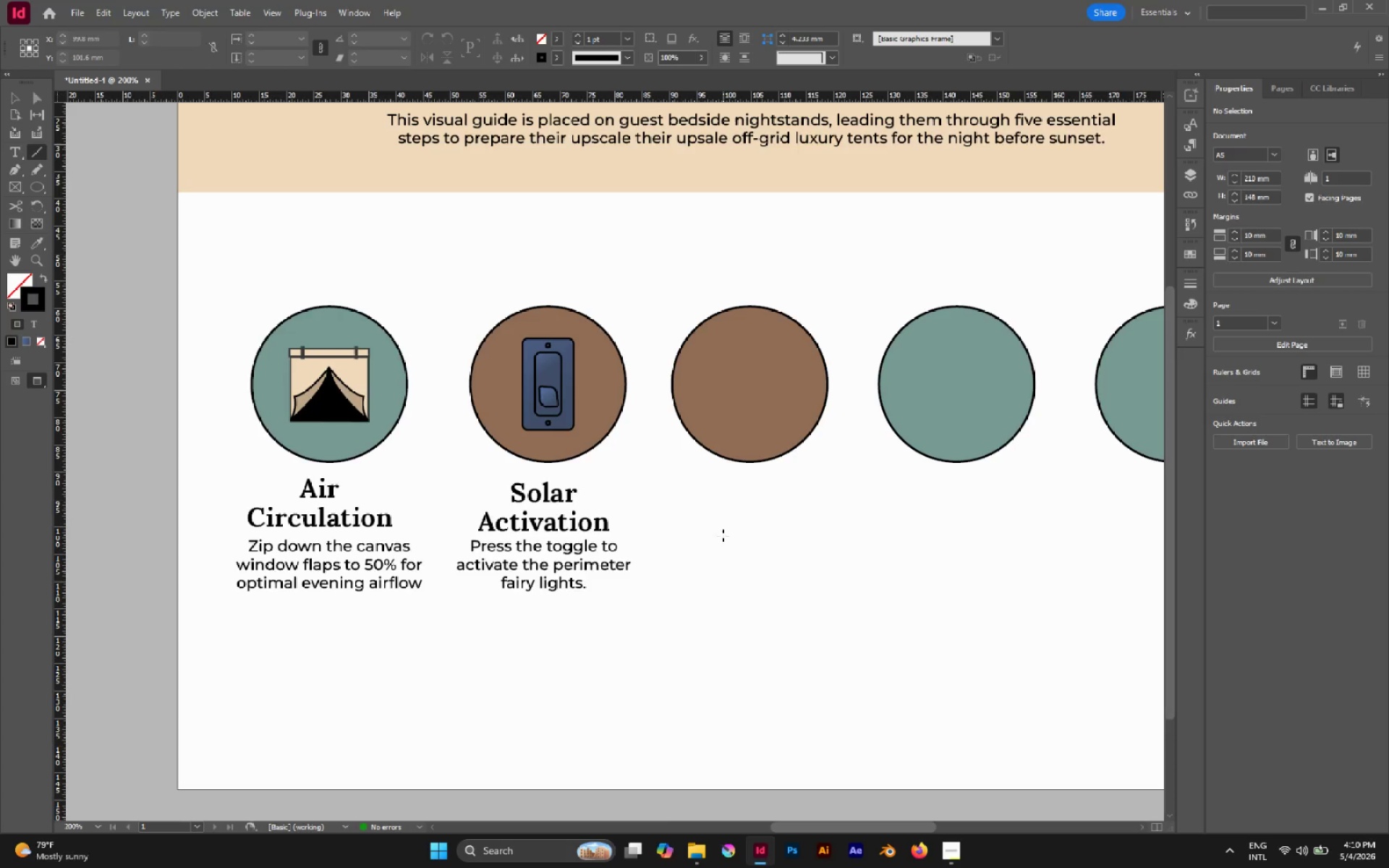 
left_click_drag(start_coordinate=[723, 535], to_coordinate=[914, 529])
 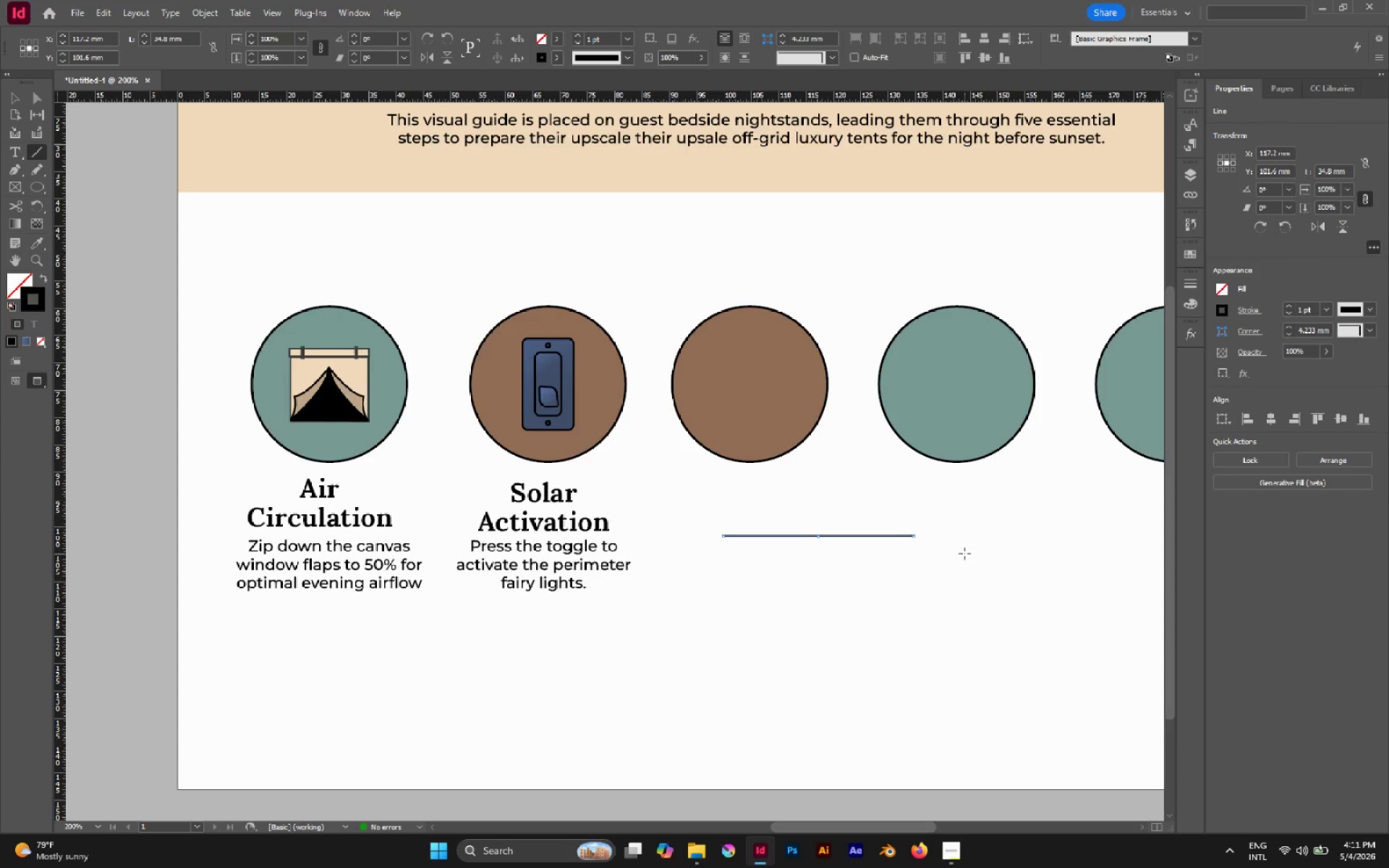 
hold_key(key=ShiftLeft, duration=1.28)
 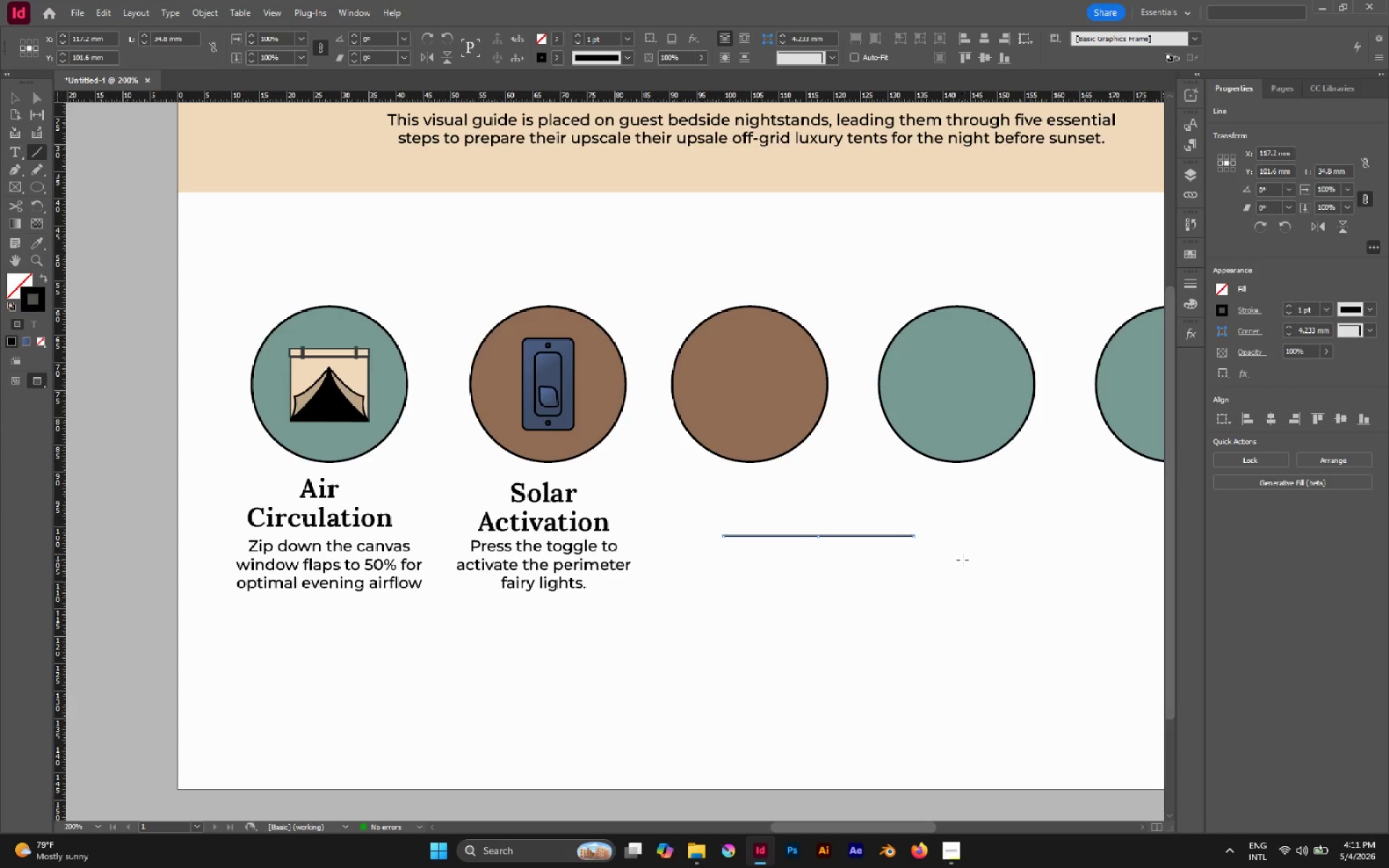 
key(V)
 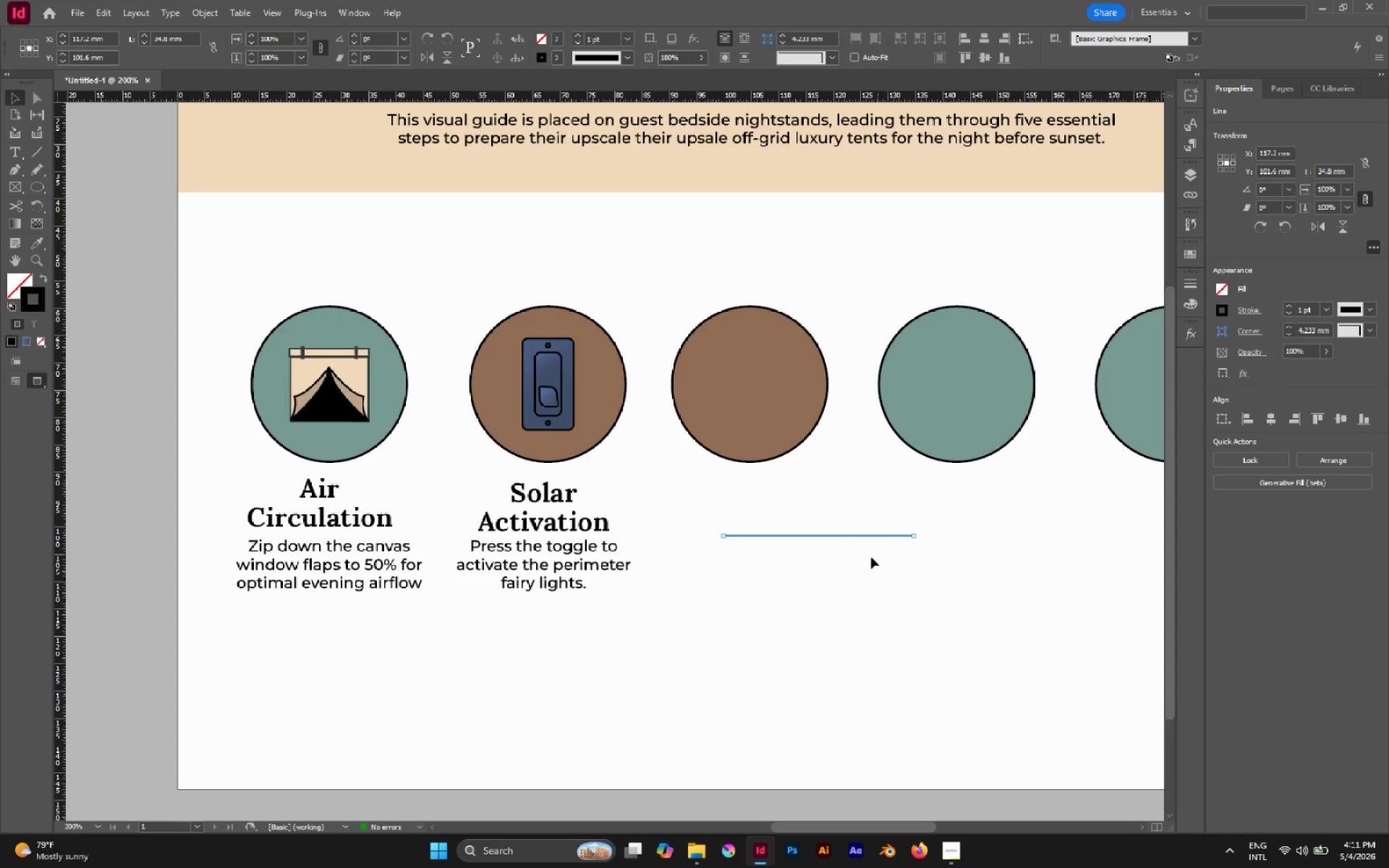 
left_click([872, 558])
 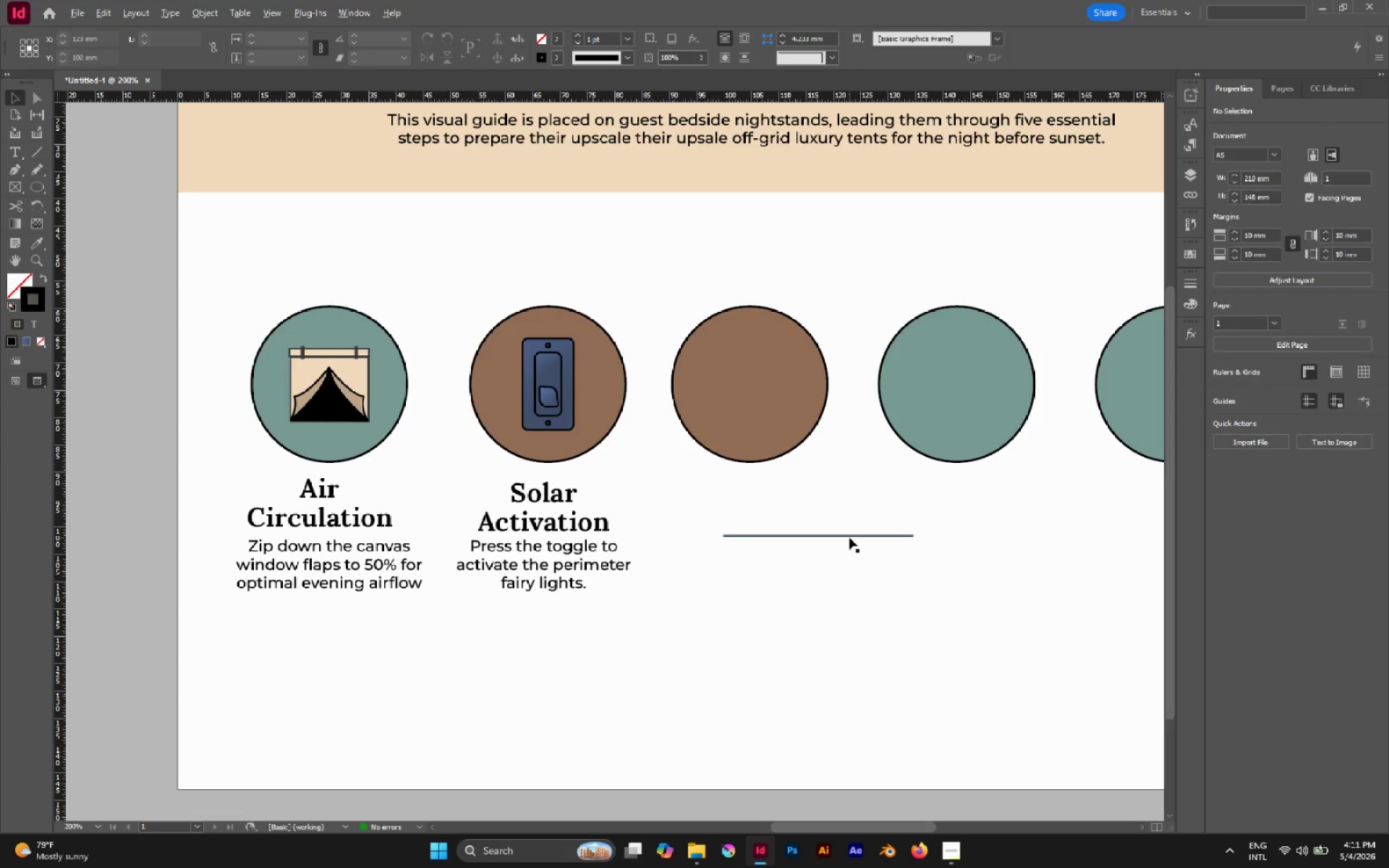 
hold_key(key=AltLeft, duration=2.09)
left_click_drag(start_coordinate=[849, 537], to_coordinate=[849, 556])
 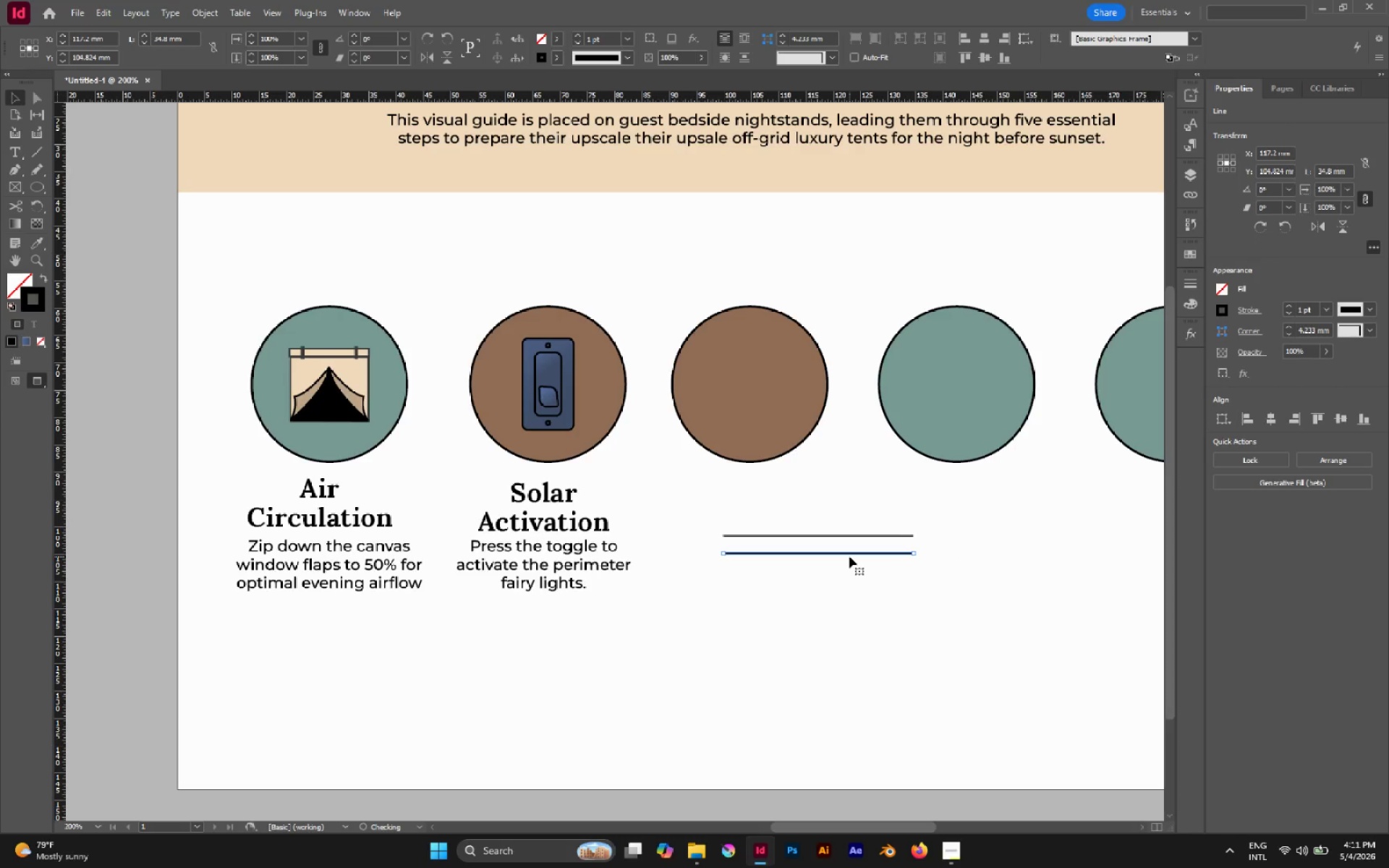 
hold_key(key=ShiftLeft, duration=1.59)
 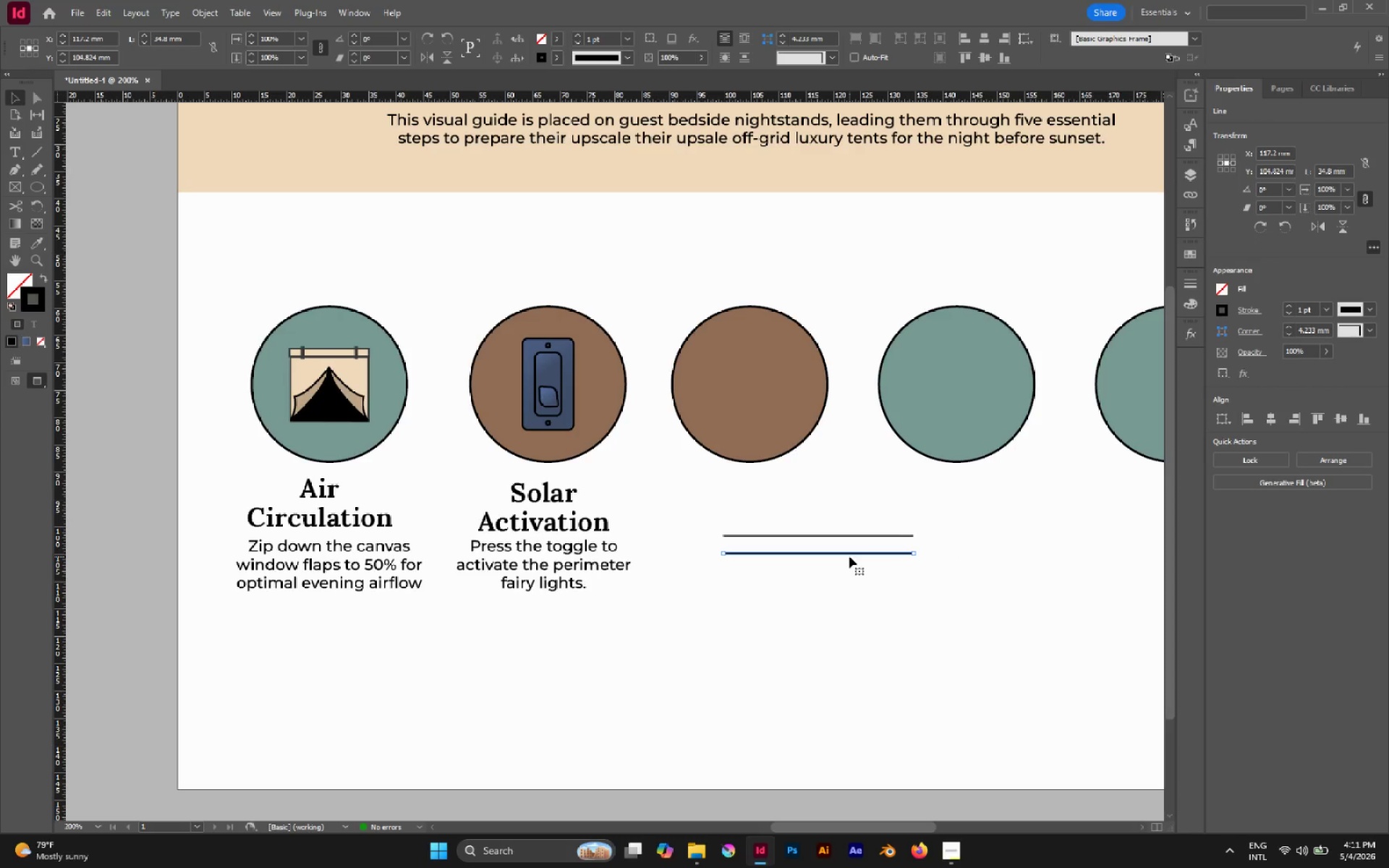 
key(Alt+Control+Shift+D)
 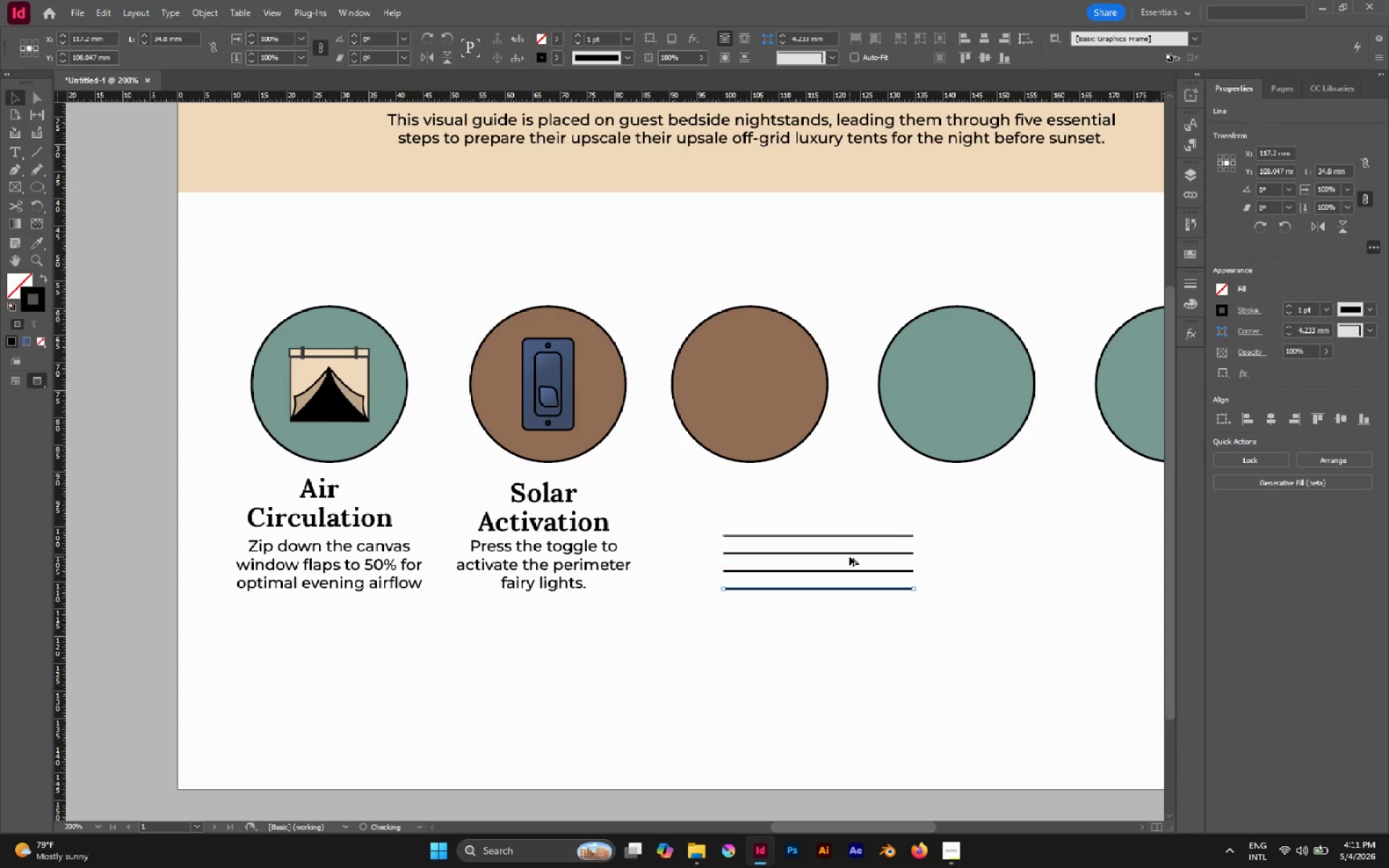 
key(Alt+Control+Shift+D)
 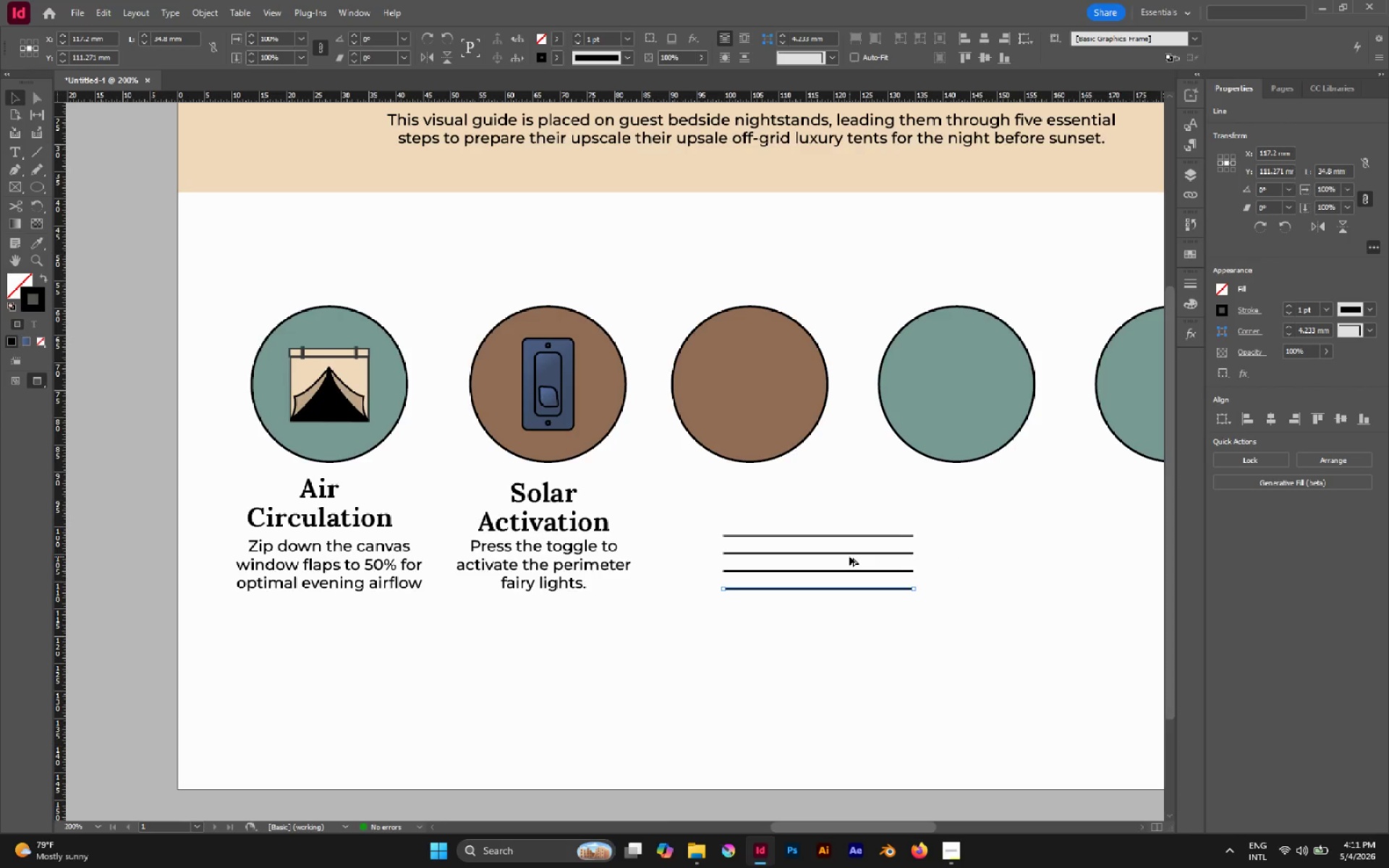 
key(Alt+Control+Shift+D)
 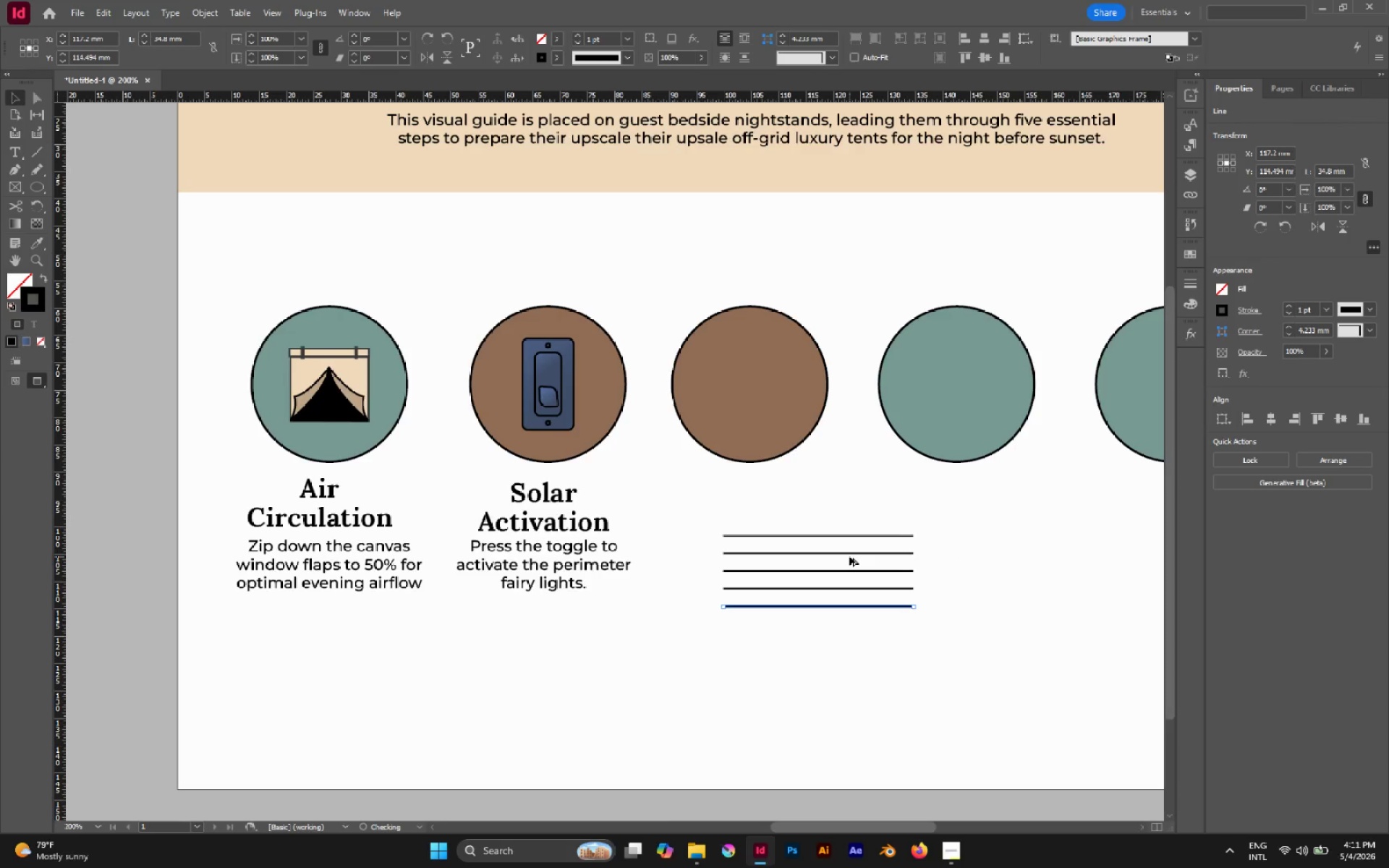 
key(Alt+Control+Shift+D)
 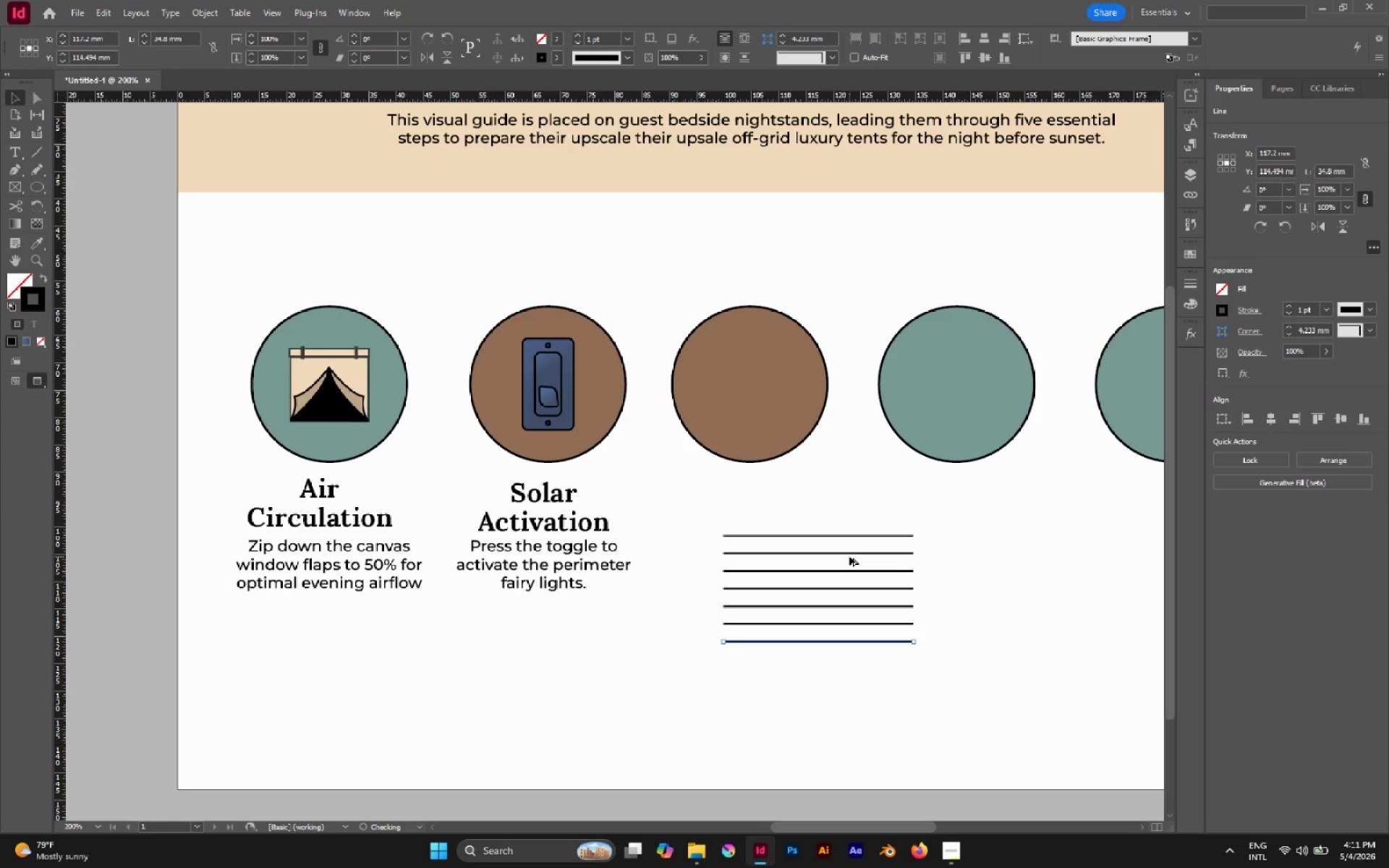 
key(Alt+Control+Shift+D)
 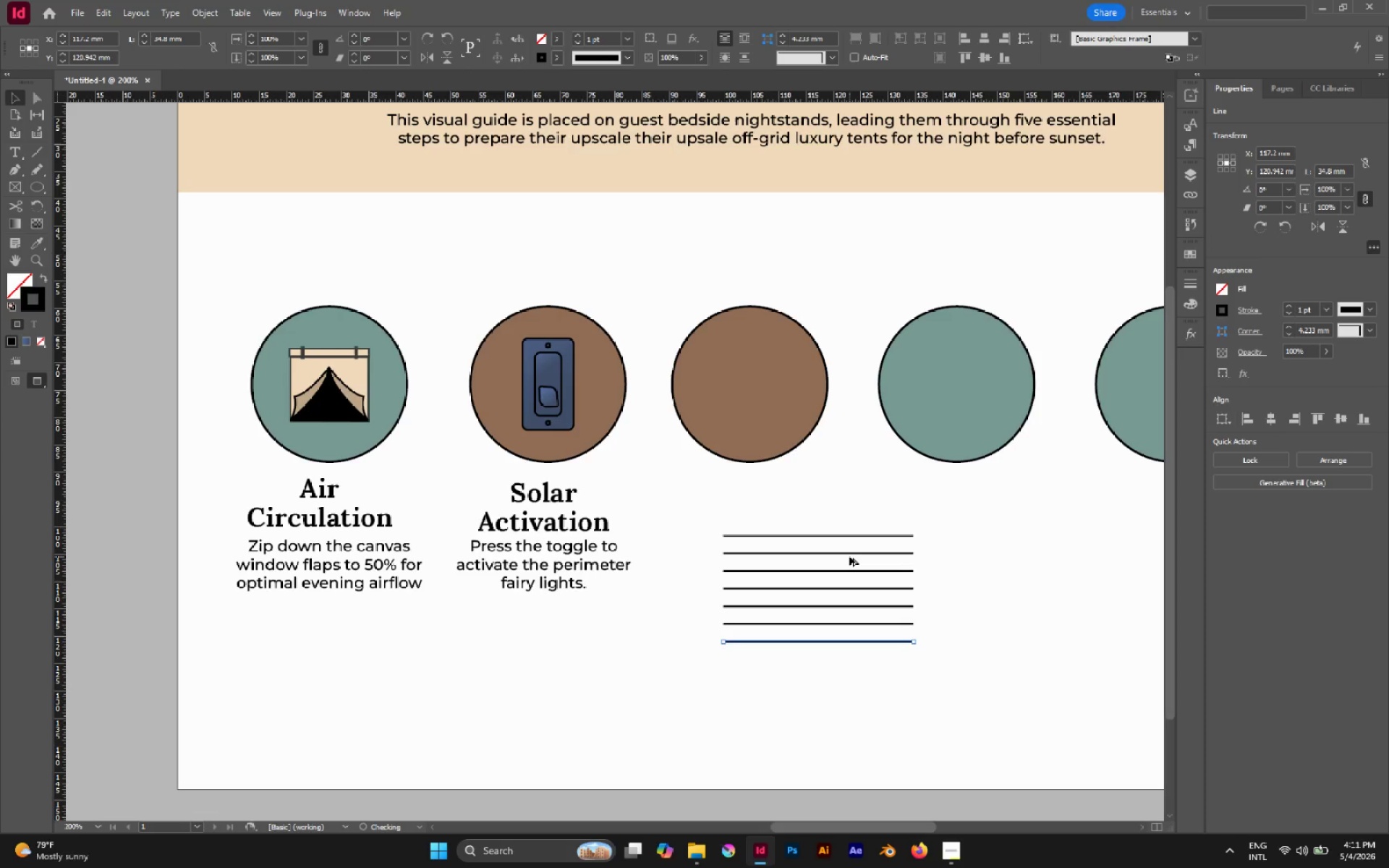 
key(Alt+Control+Shift+D)
 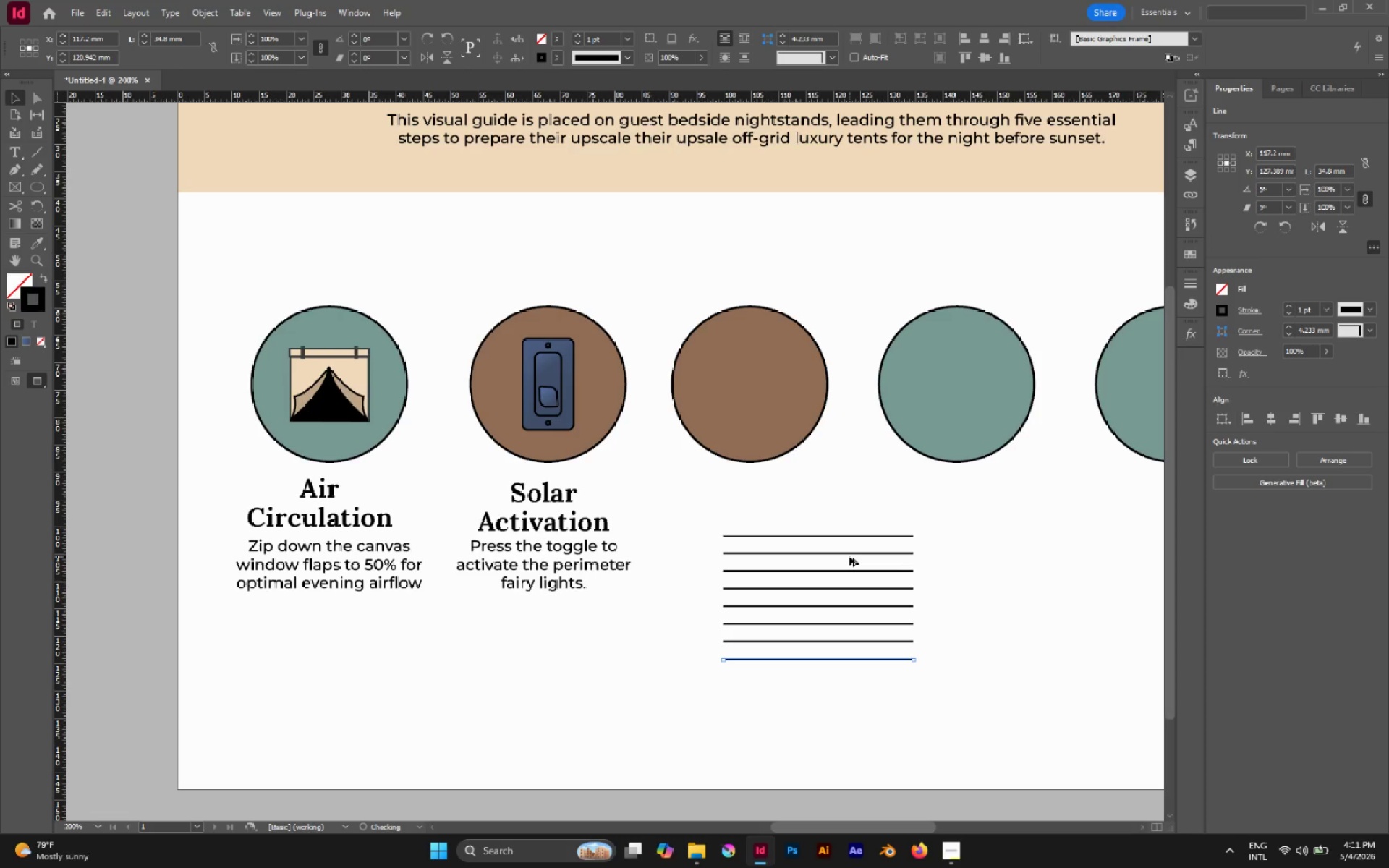 
key(Alt+Control+Shift+D)
 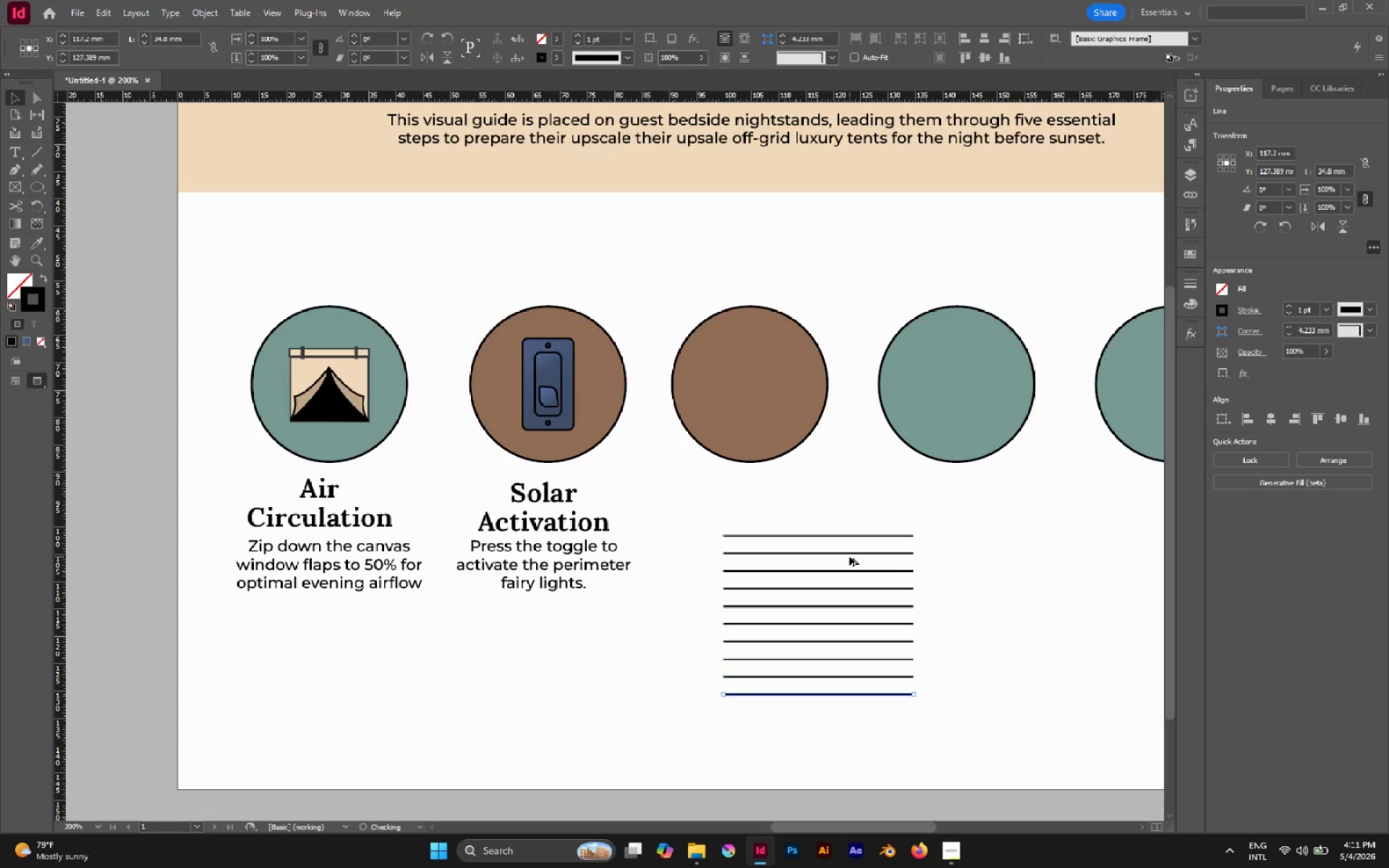 
key(Alt+Control+Shift+D)
 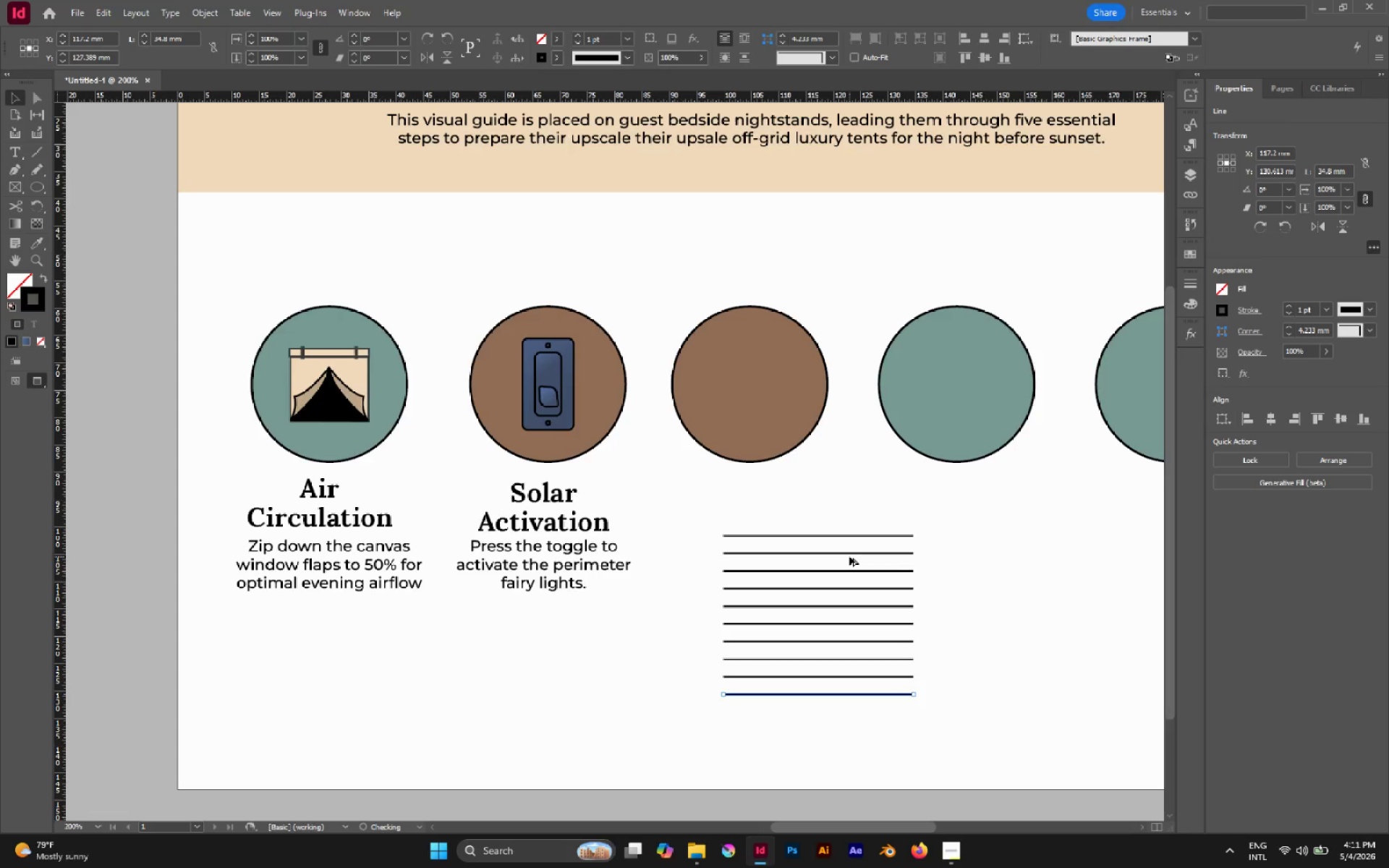 
key(Alt+Control+Shift+D)
 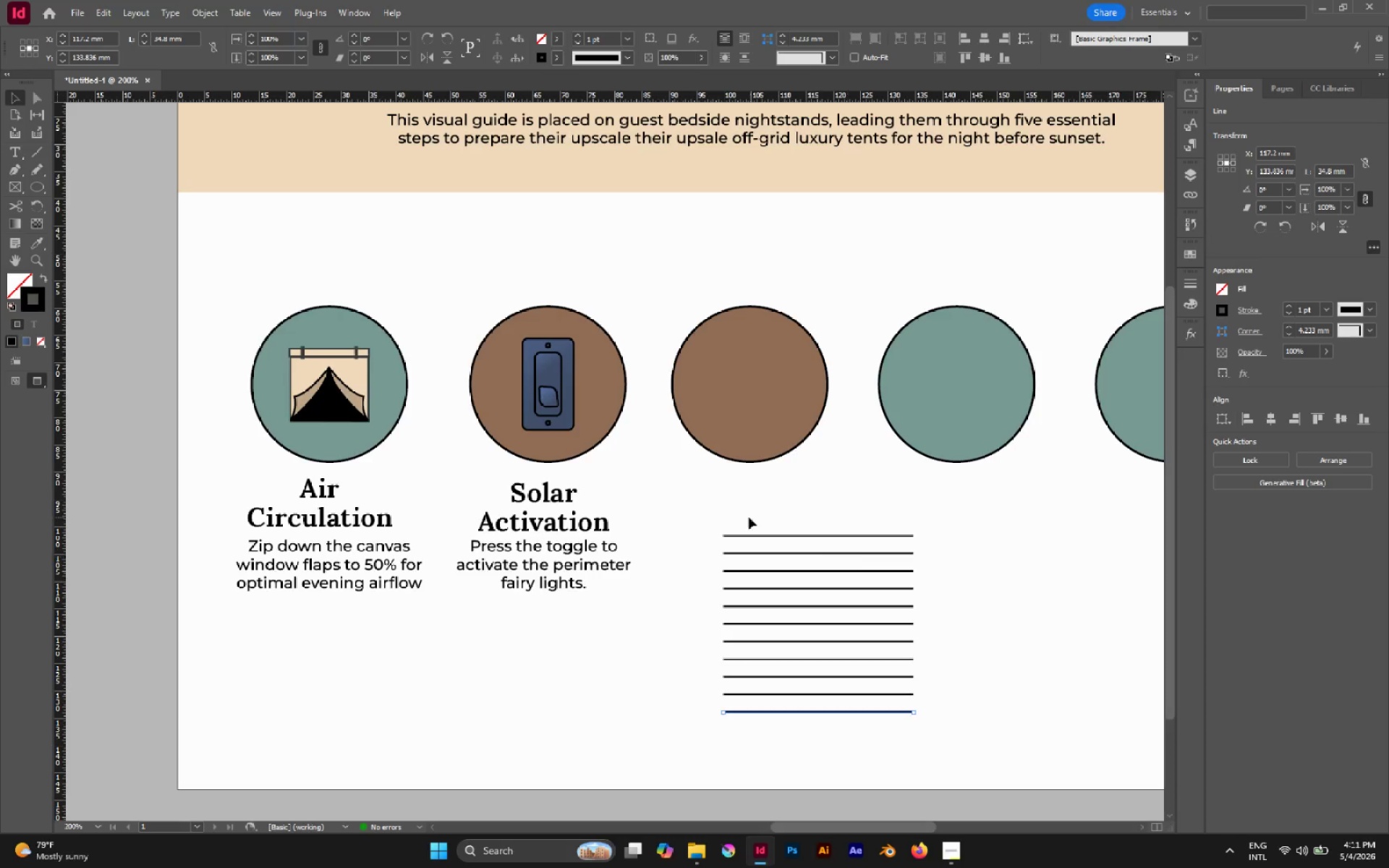 
left_click_drag(start_coordinate=[739, 511], to_coordinate=[865, 692])
 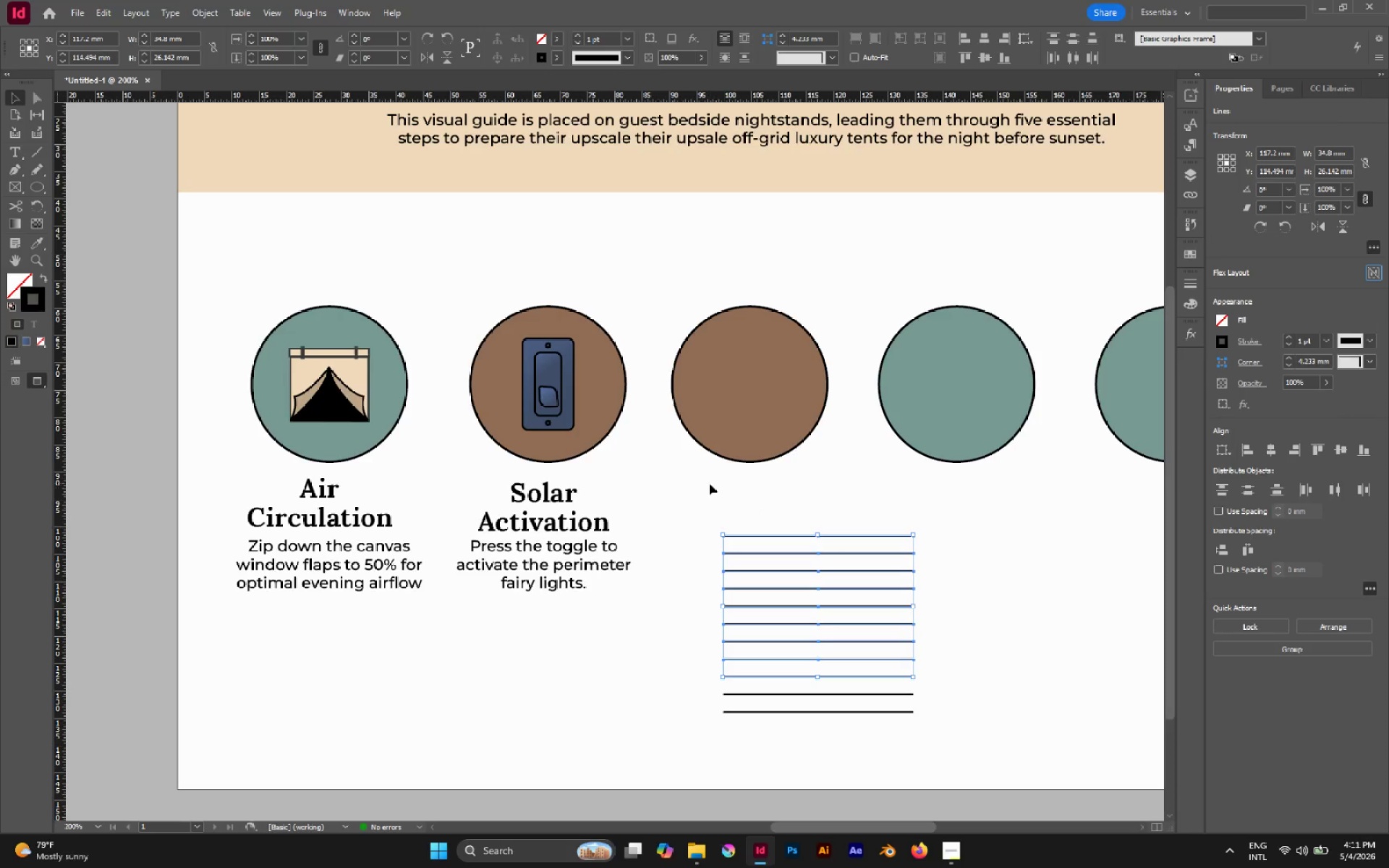 
left_click_drag(start_coordinate=[709, 483], to_coordinate=[705, 482])
 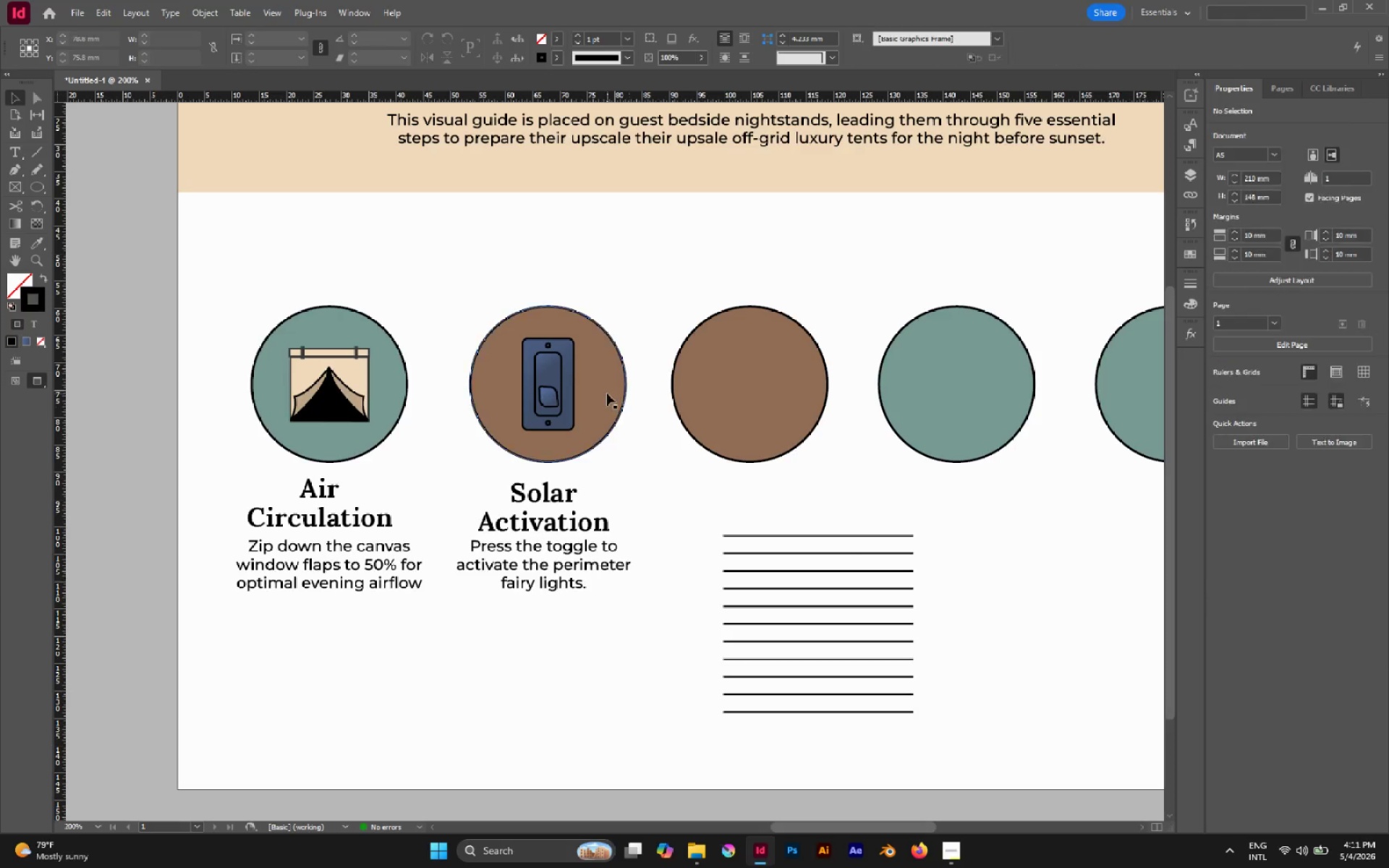 
left_click([607, 393])
 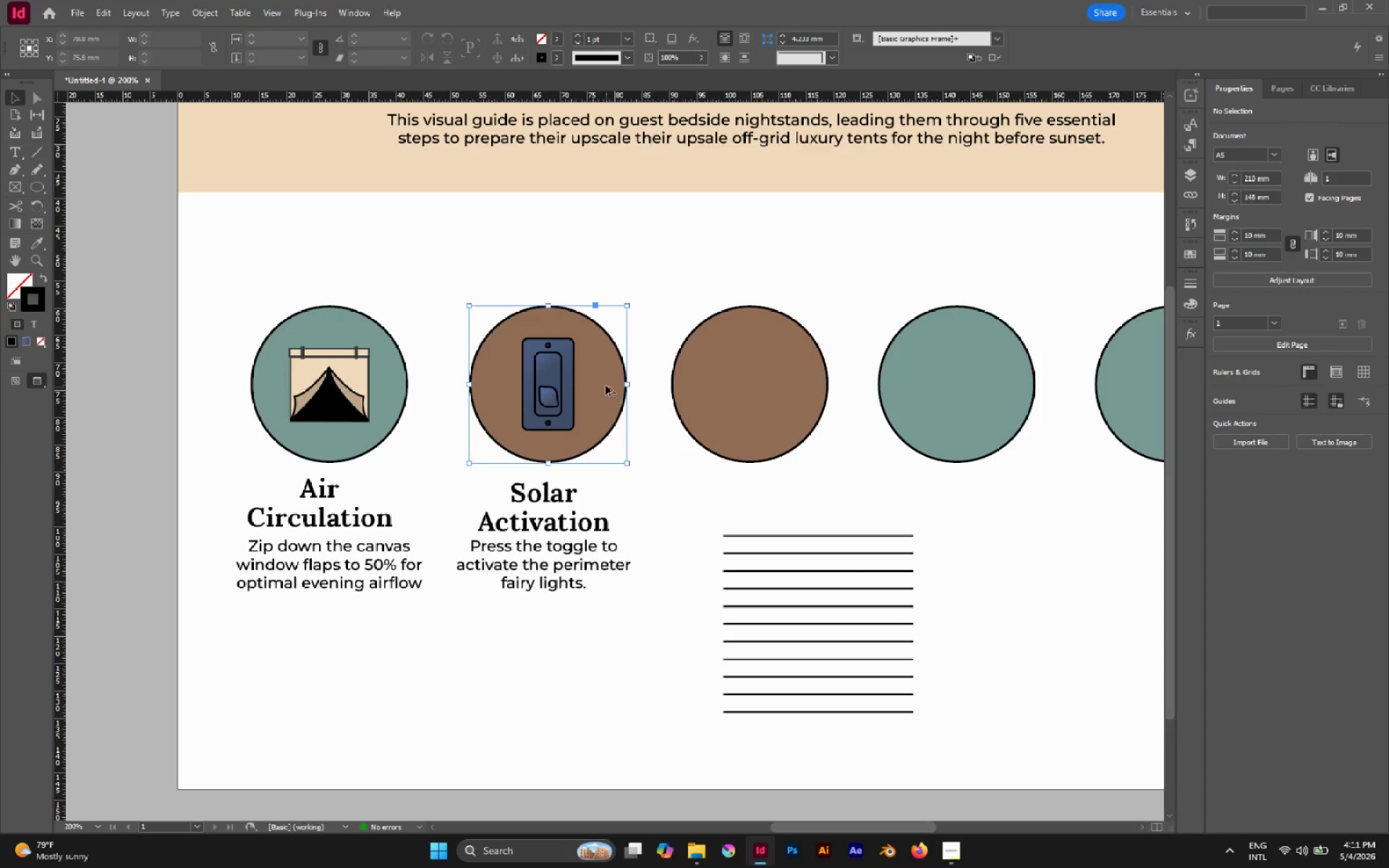 
hold_key(key=AltLeft, duration=2.7)
left_click_drag(start_coordinate=[606, 386], to_coordinate=[868, 616])
 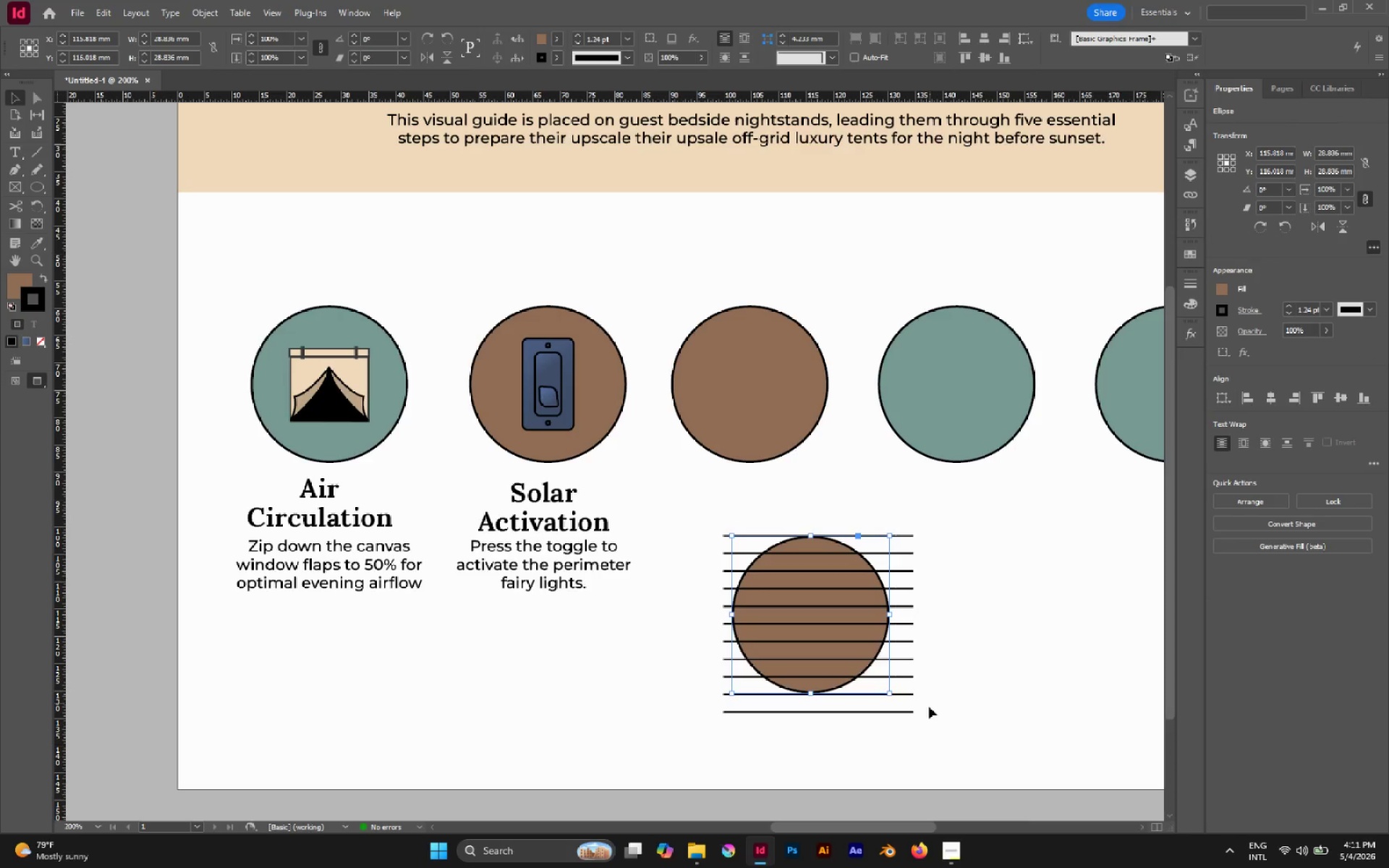 
left_click_drag(start_coordinate=[927, 710], to_coordinate=[899, 720])
 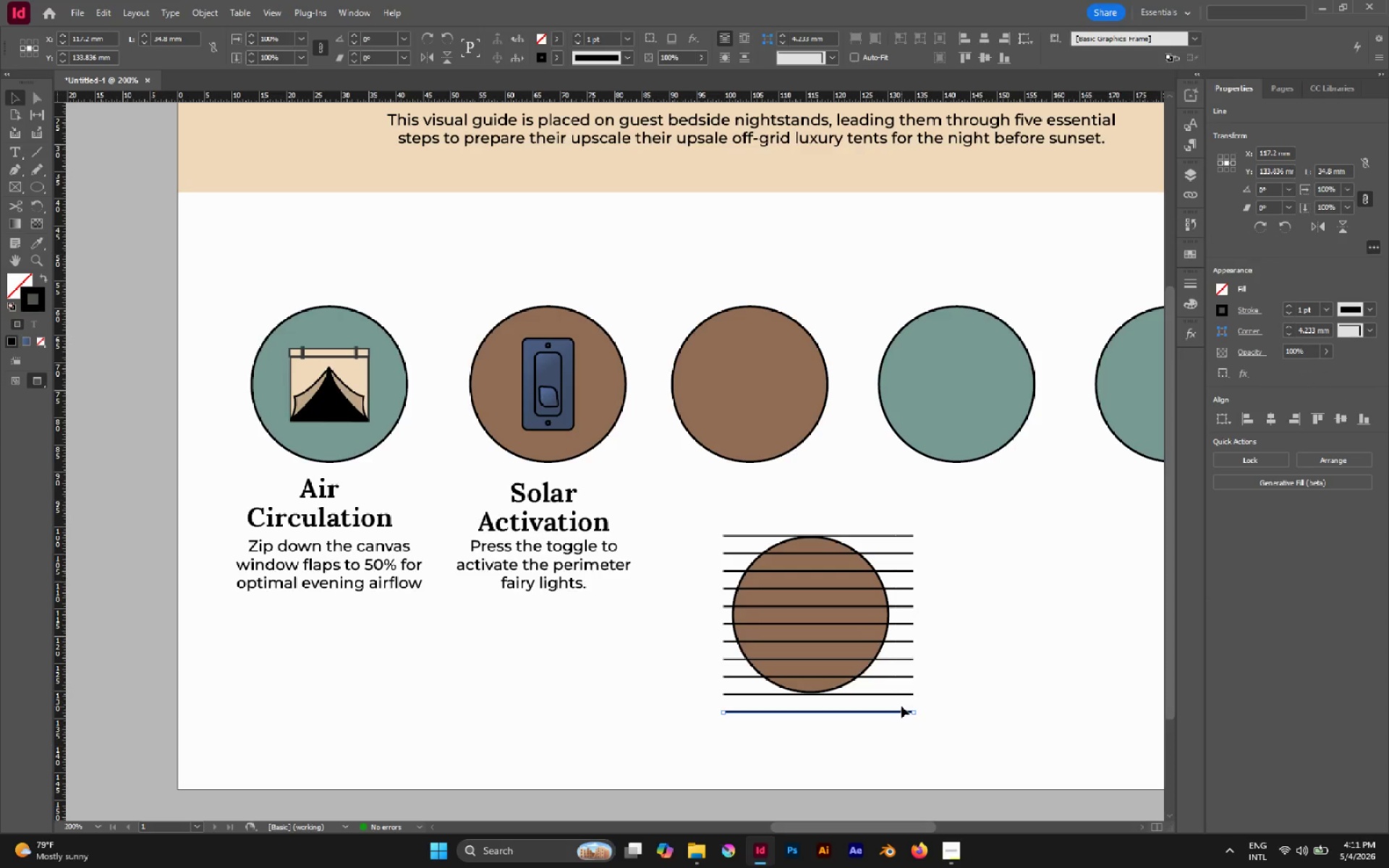 
left_click_drag(start_coordinate=[901, 704], to_coordinate=[920, 723])
 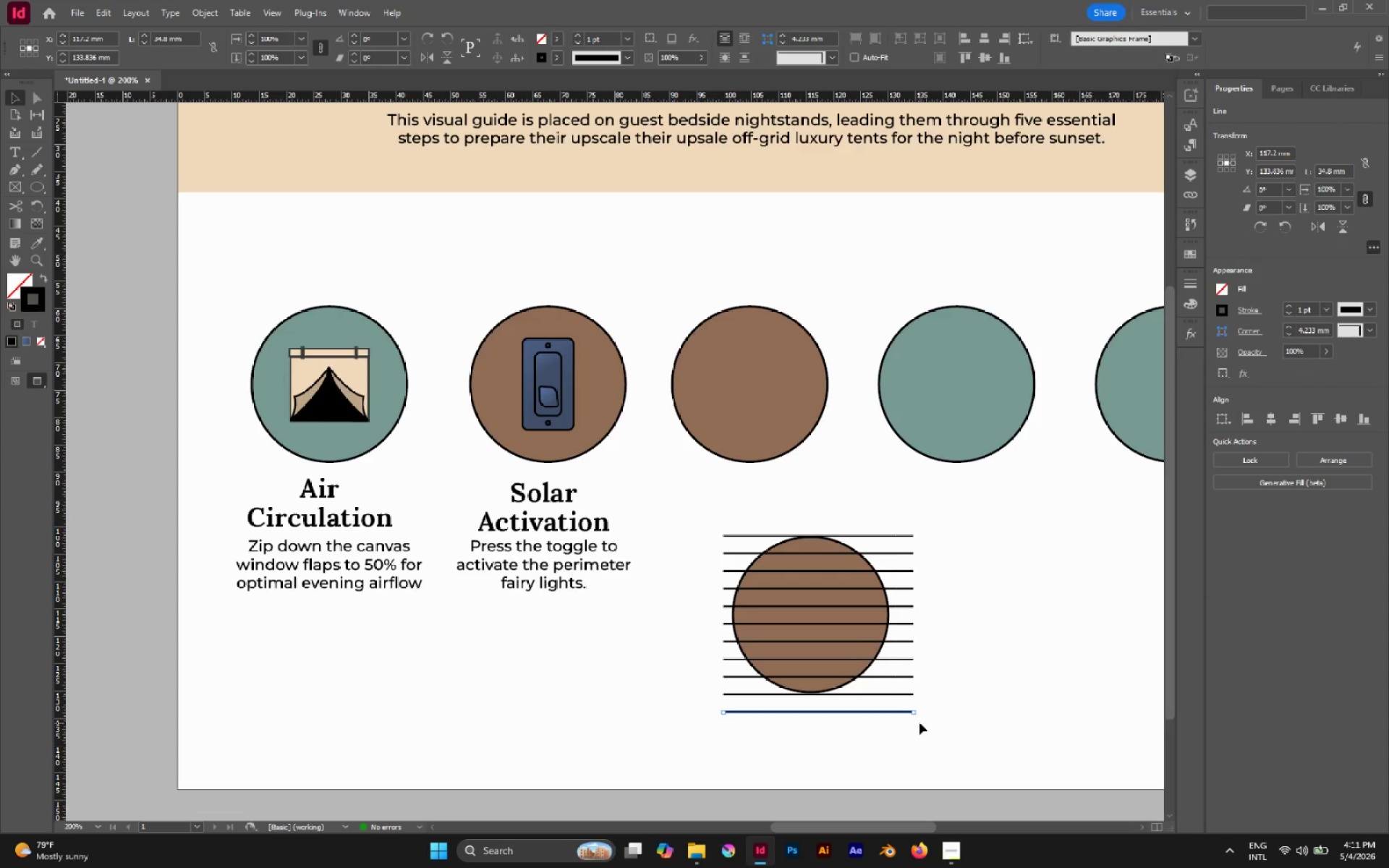 
key(Delete)
 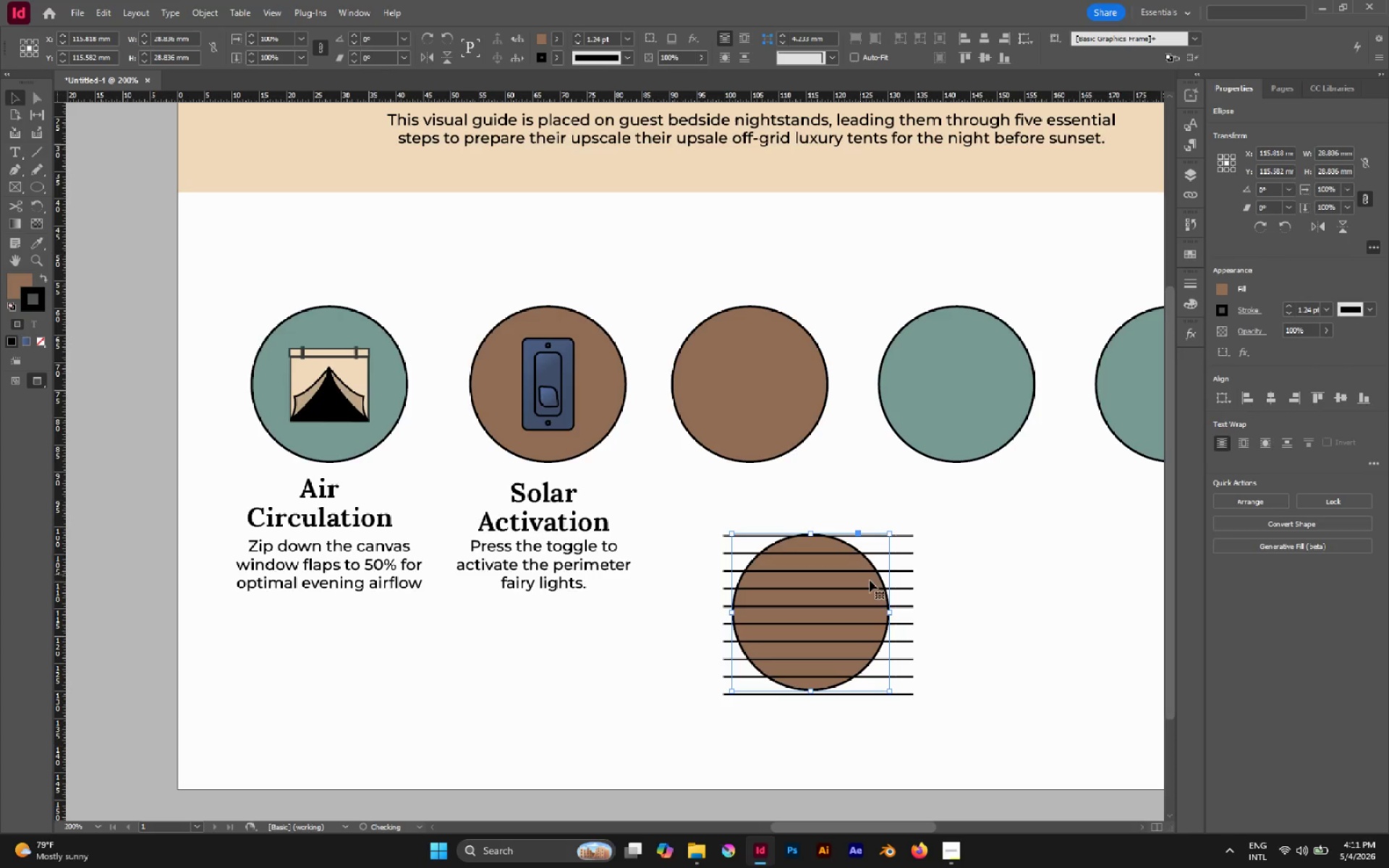 
left_click([1017, 626])
 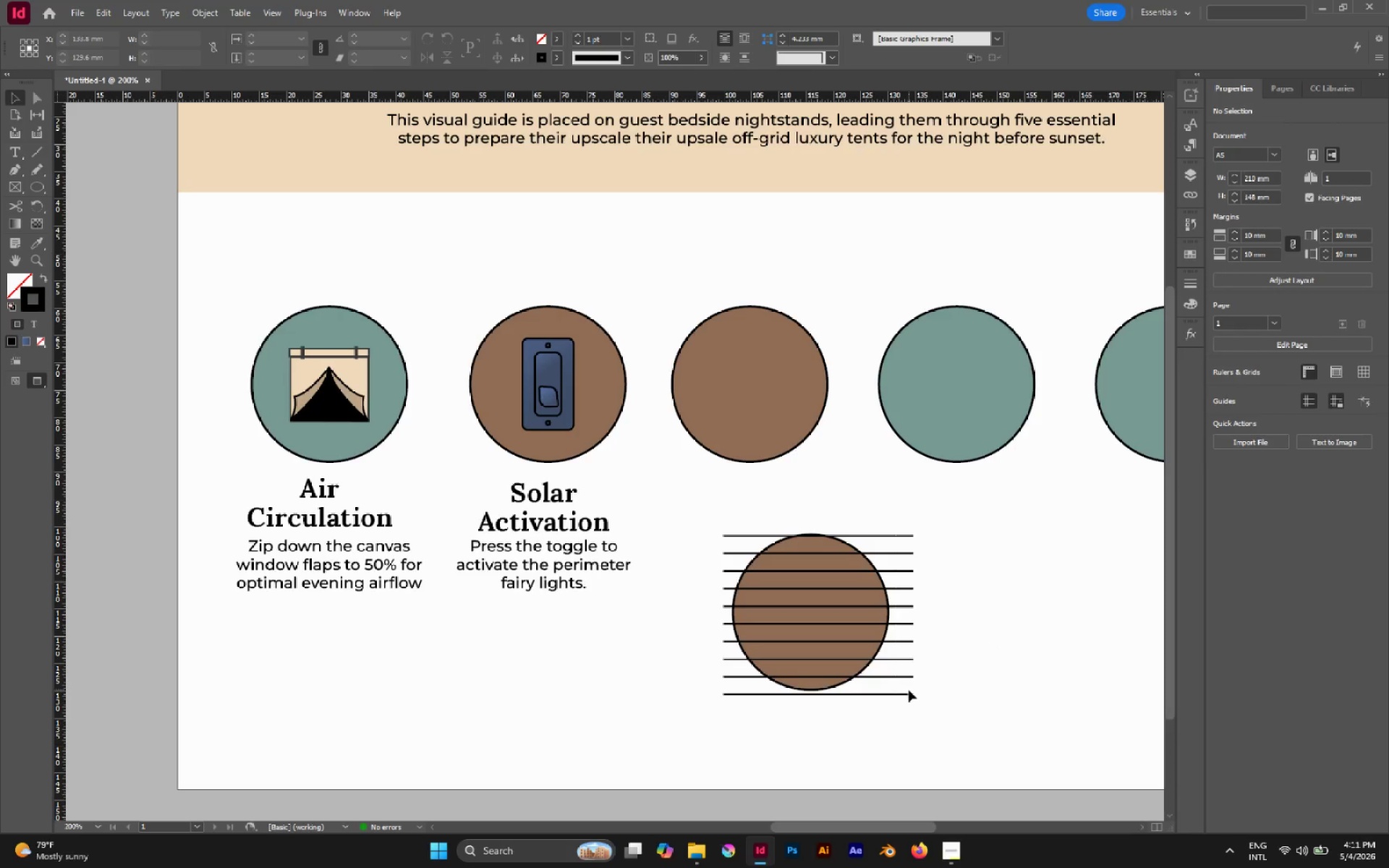 
left_click([909, 692])
 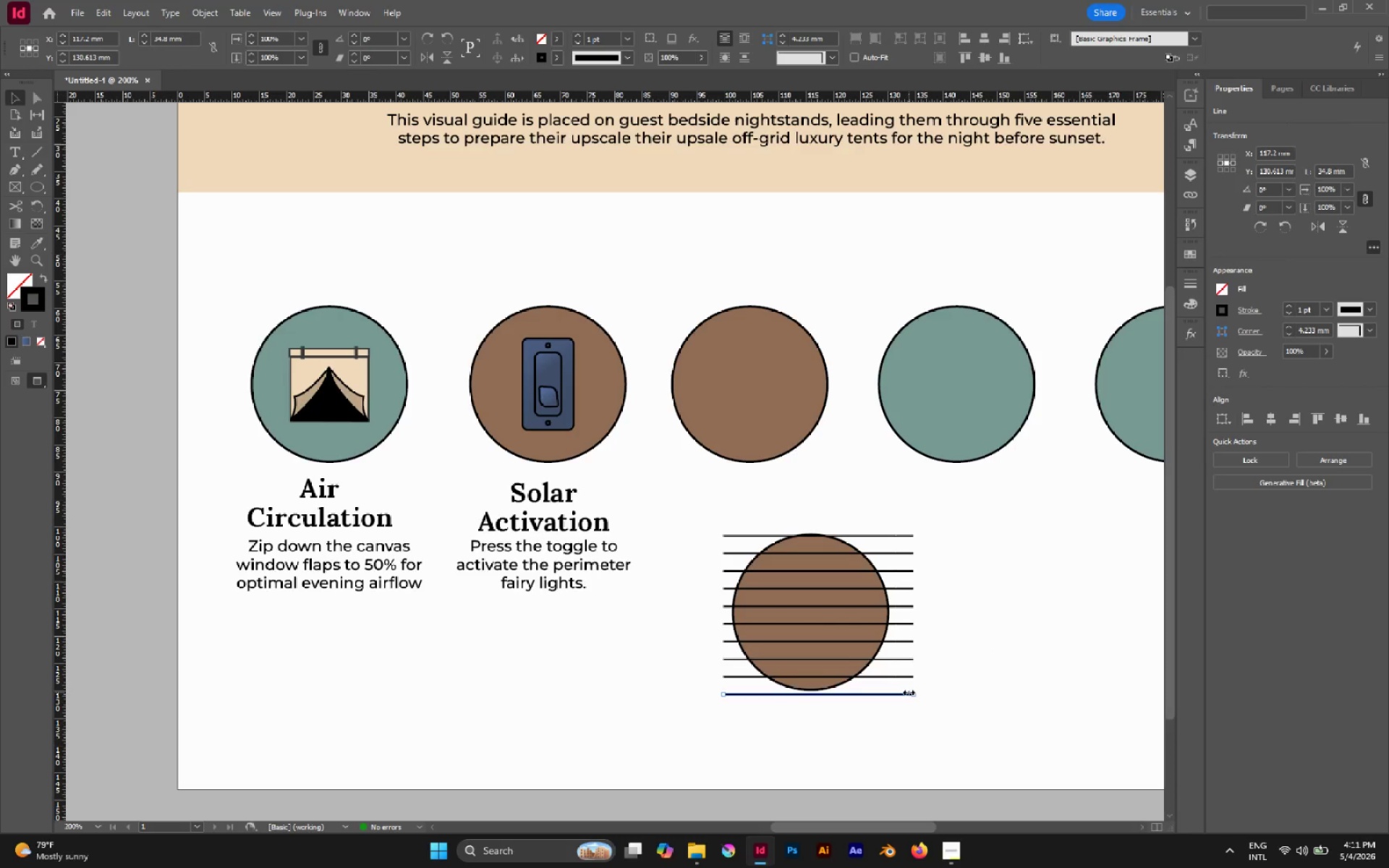 
key(Delete)
 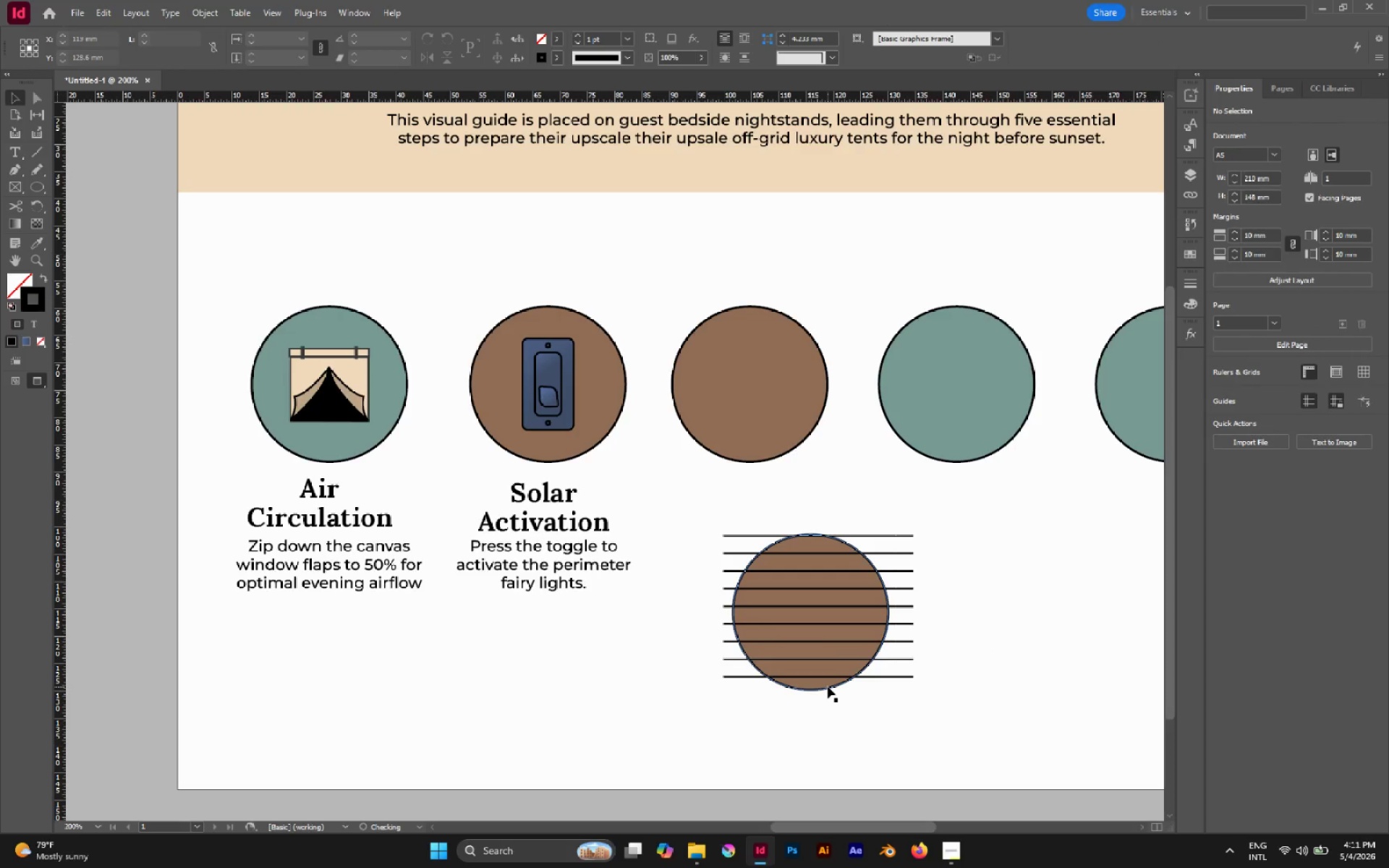 
left_click_drag(start_coordinate=[828, 686], to_coordinate=[834, 683])
 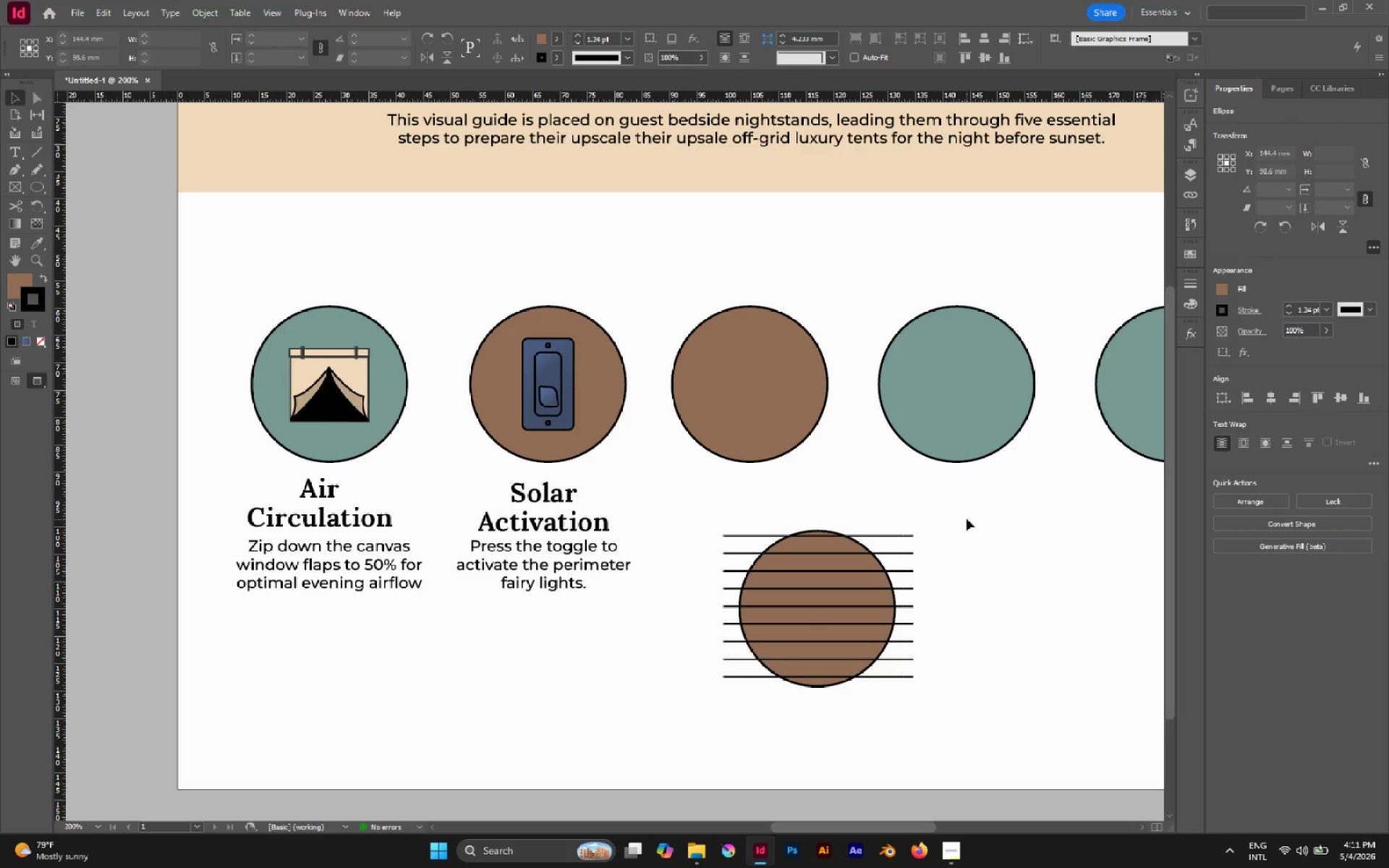 
left_click_drag(start_coordinate=[966, 517], to_coordinate=[902, 699])
 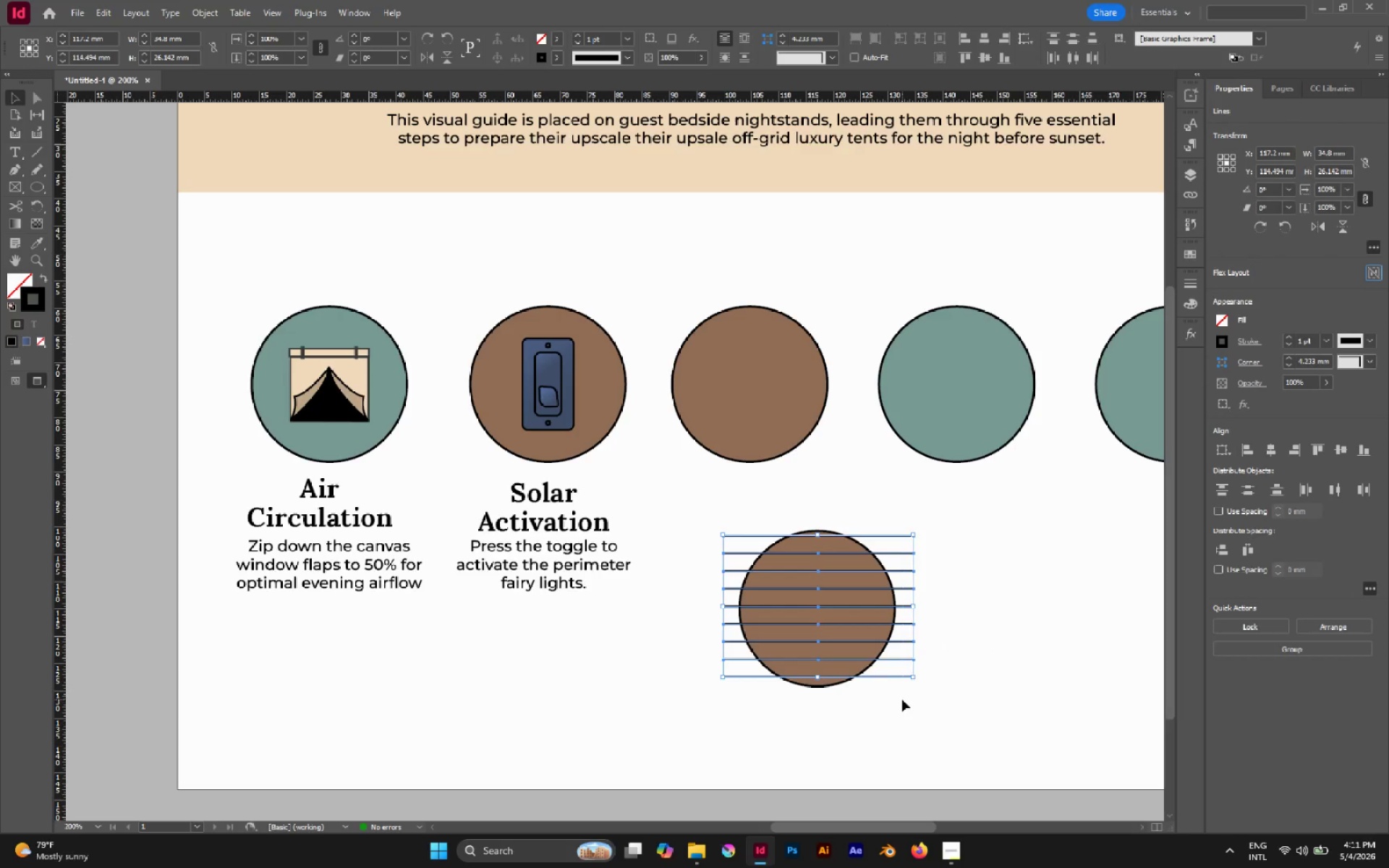 
key(Control+G)
 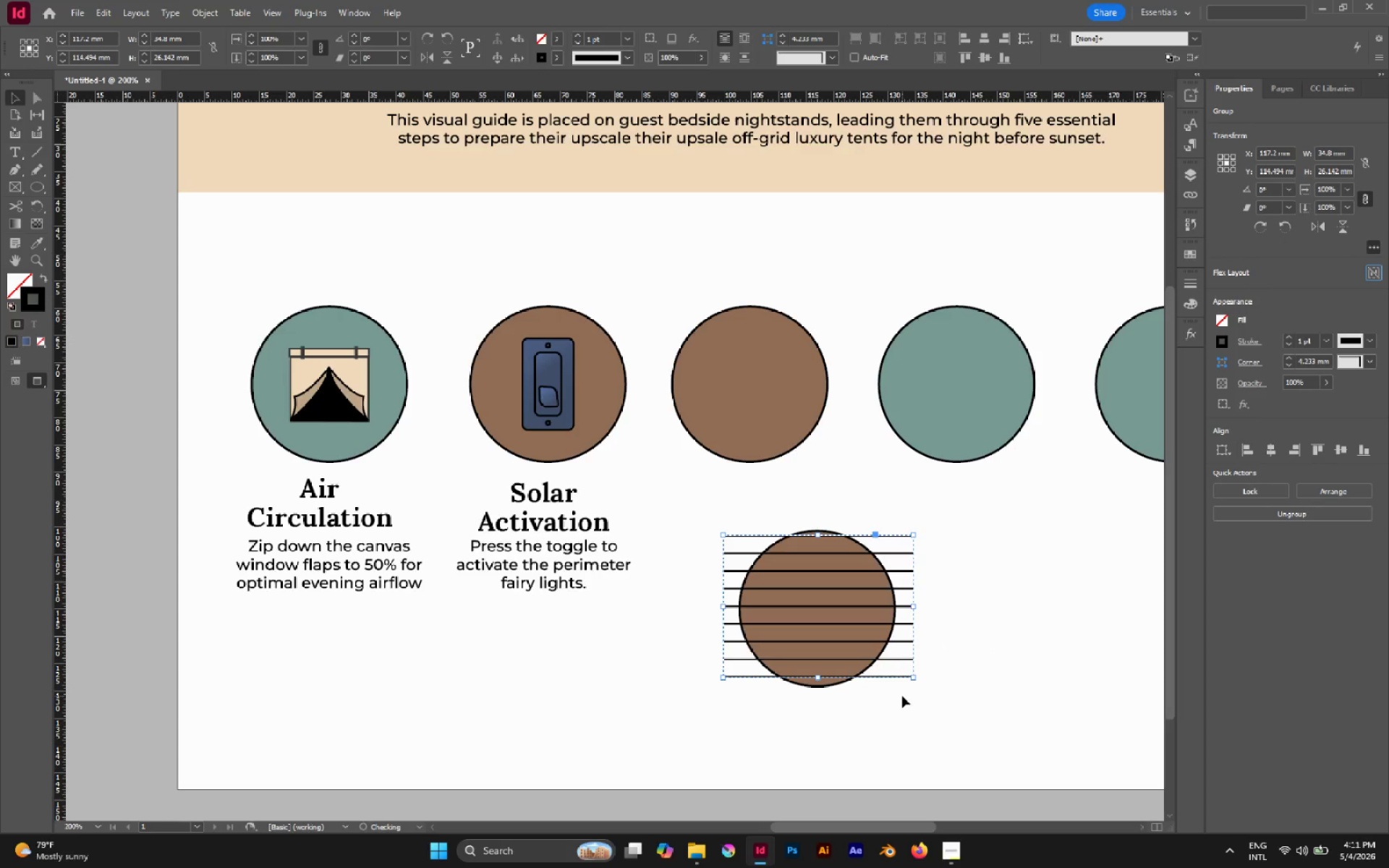 
key(Control+Shift+BracketLeft)
 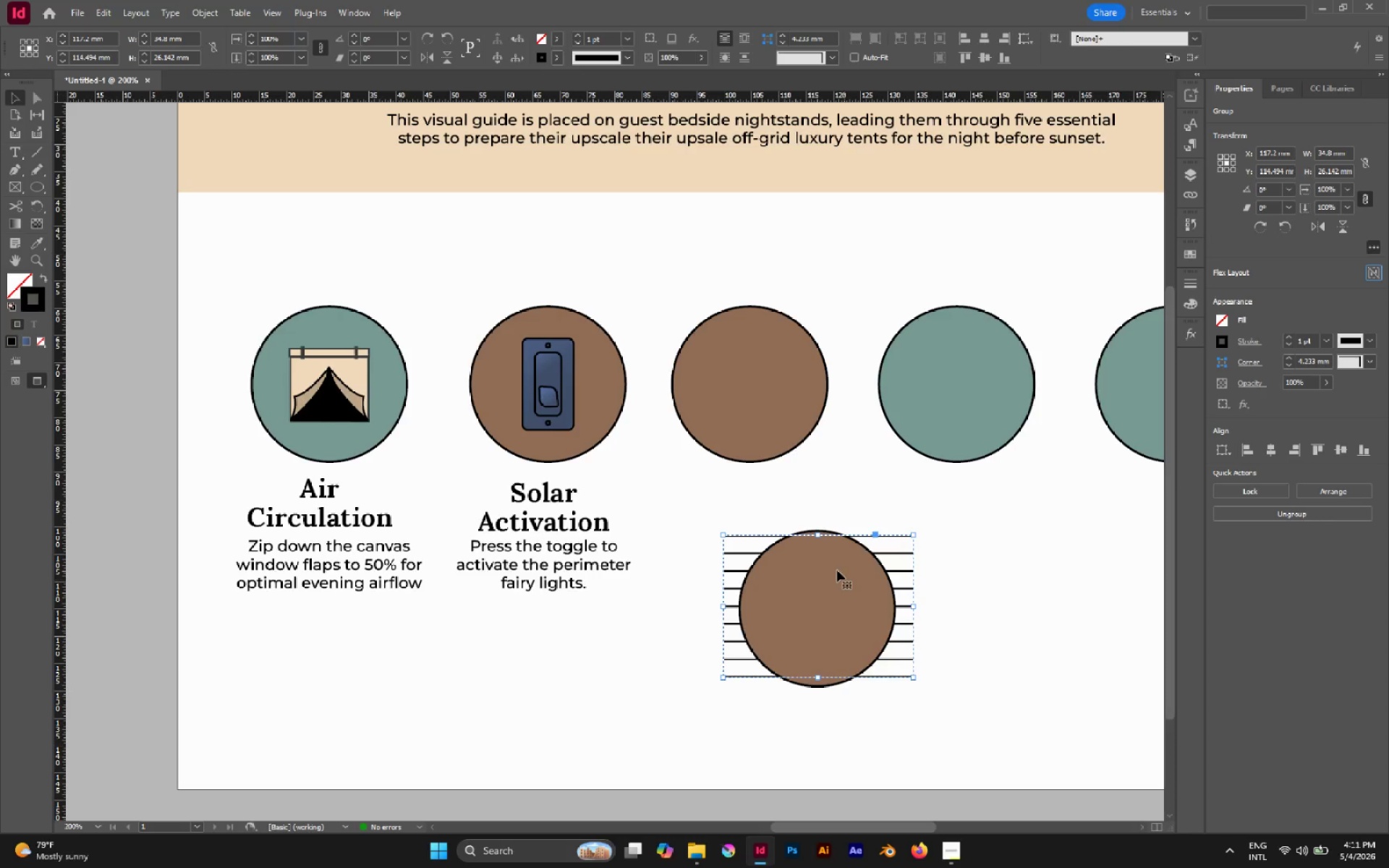 
left_click_drag(start_coordinate=[789, 498], to_coordinate=[825, 584])
 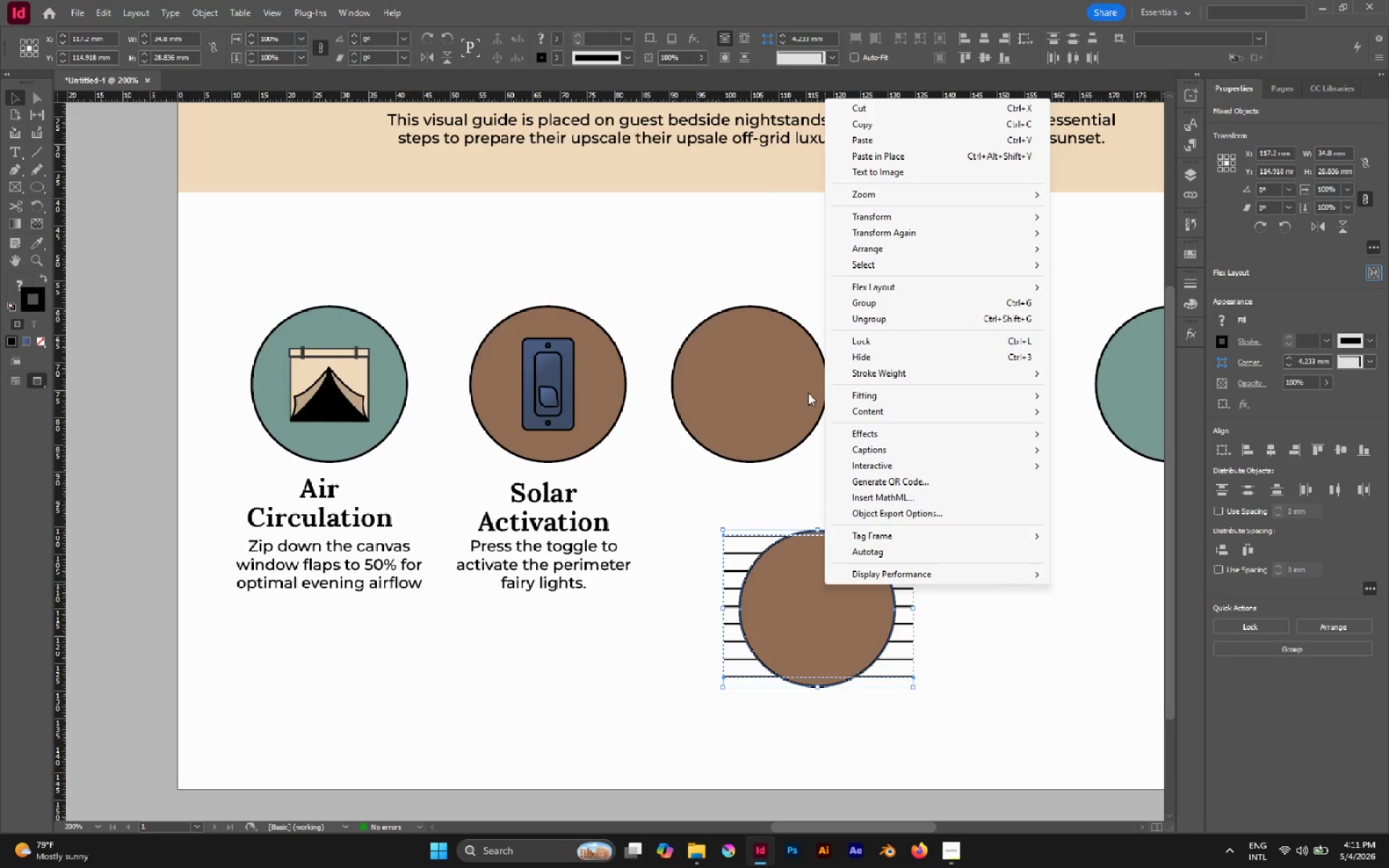 
double_click([820, 615])
 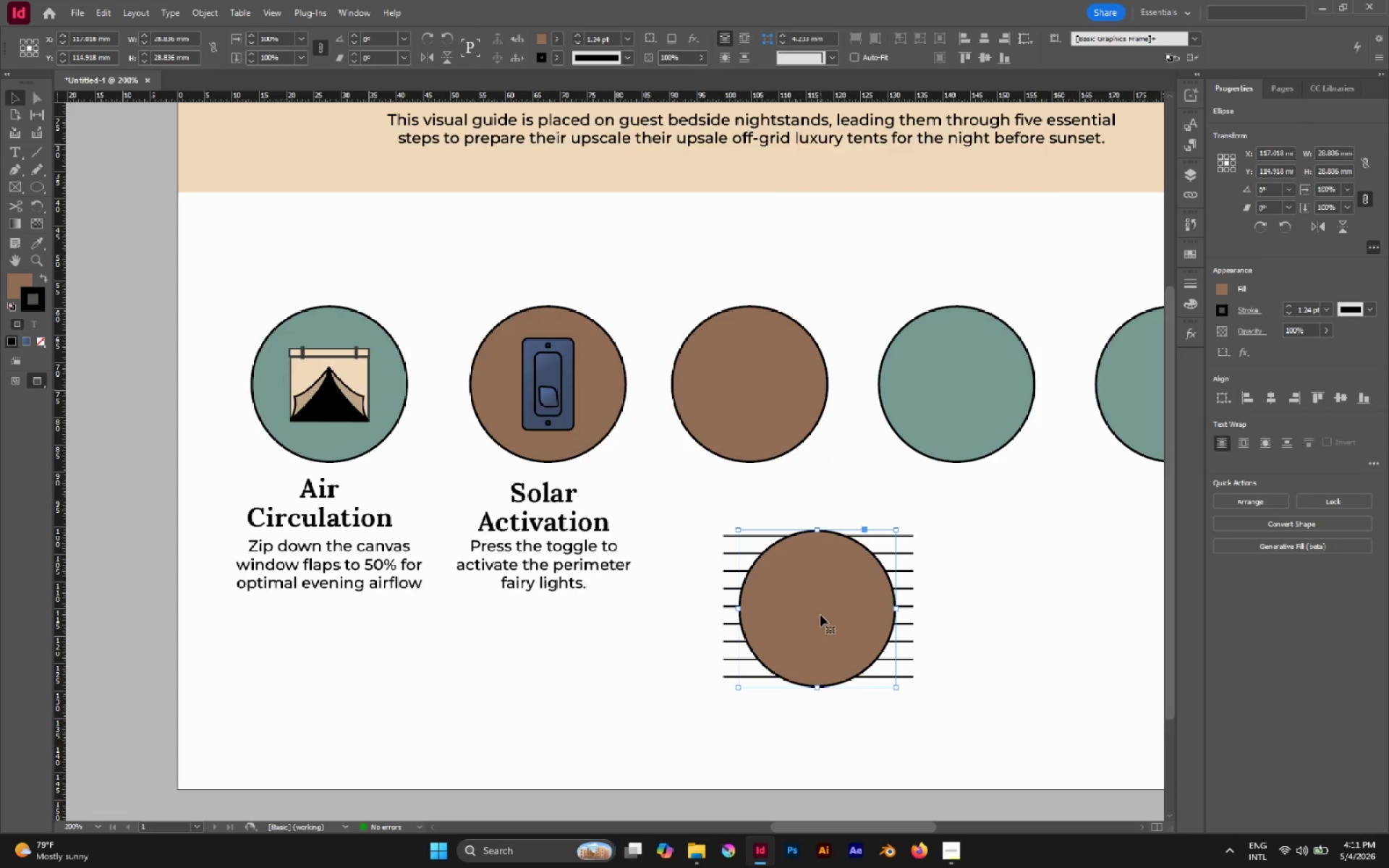 
key(Control+Shift+BracketLeft)
 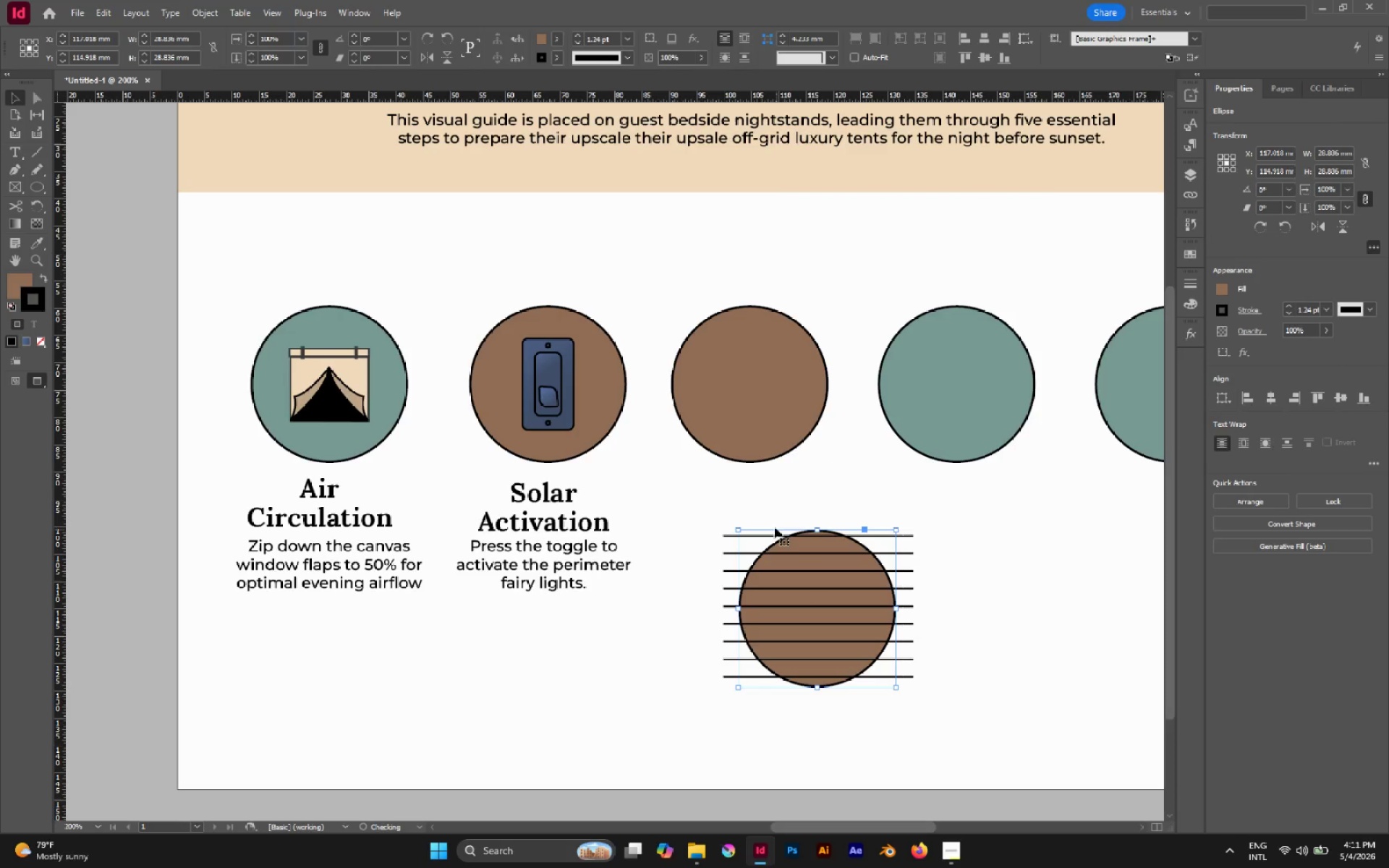 
left_click_drag(start_coordinate=[765, 505], to_coordinate=[838, 622])
 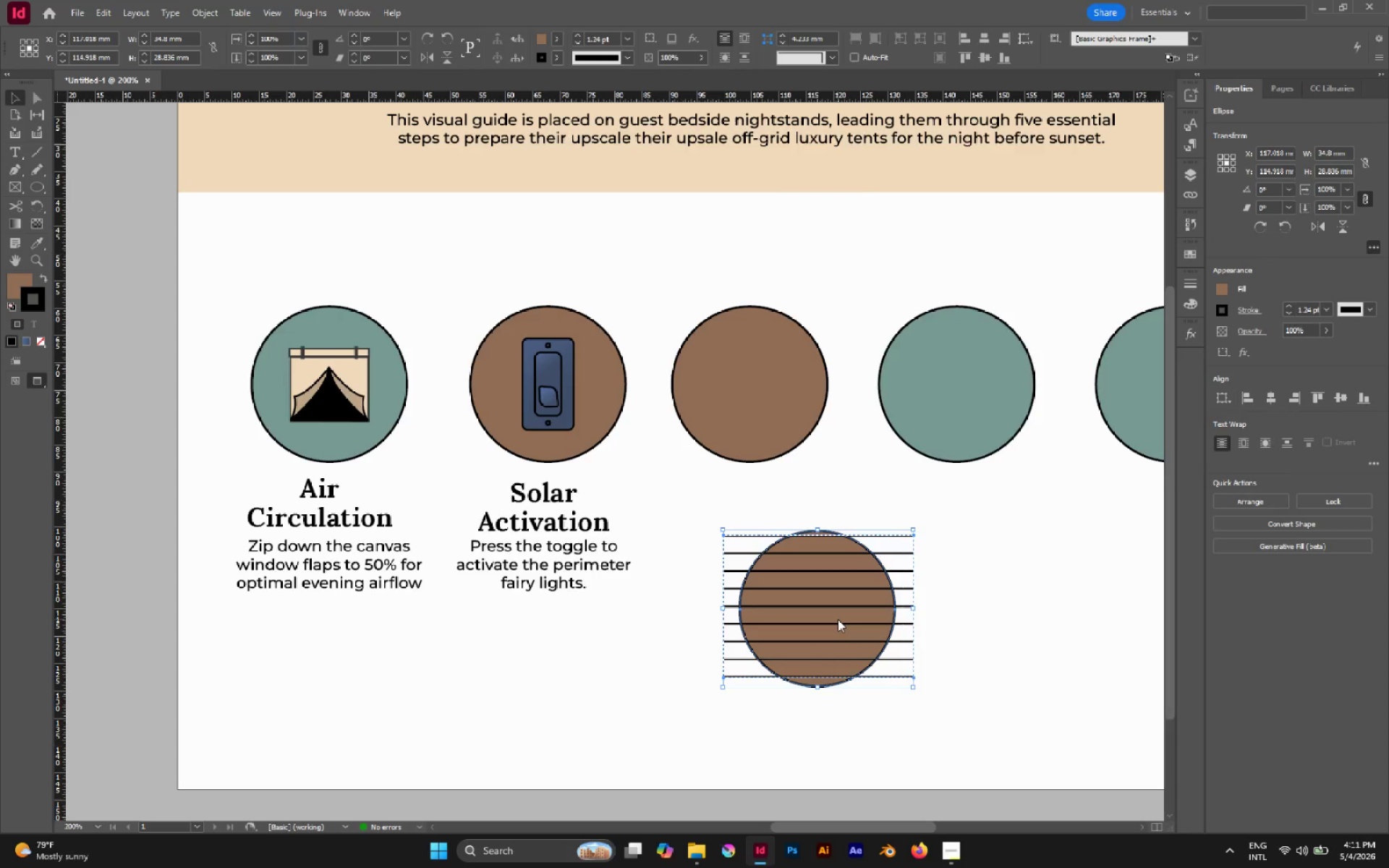 
right_click([838, 619])
 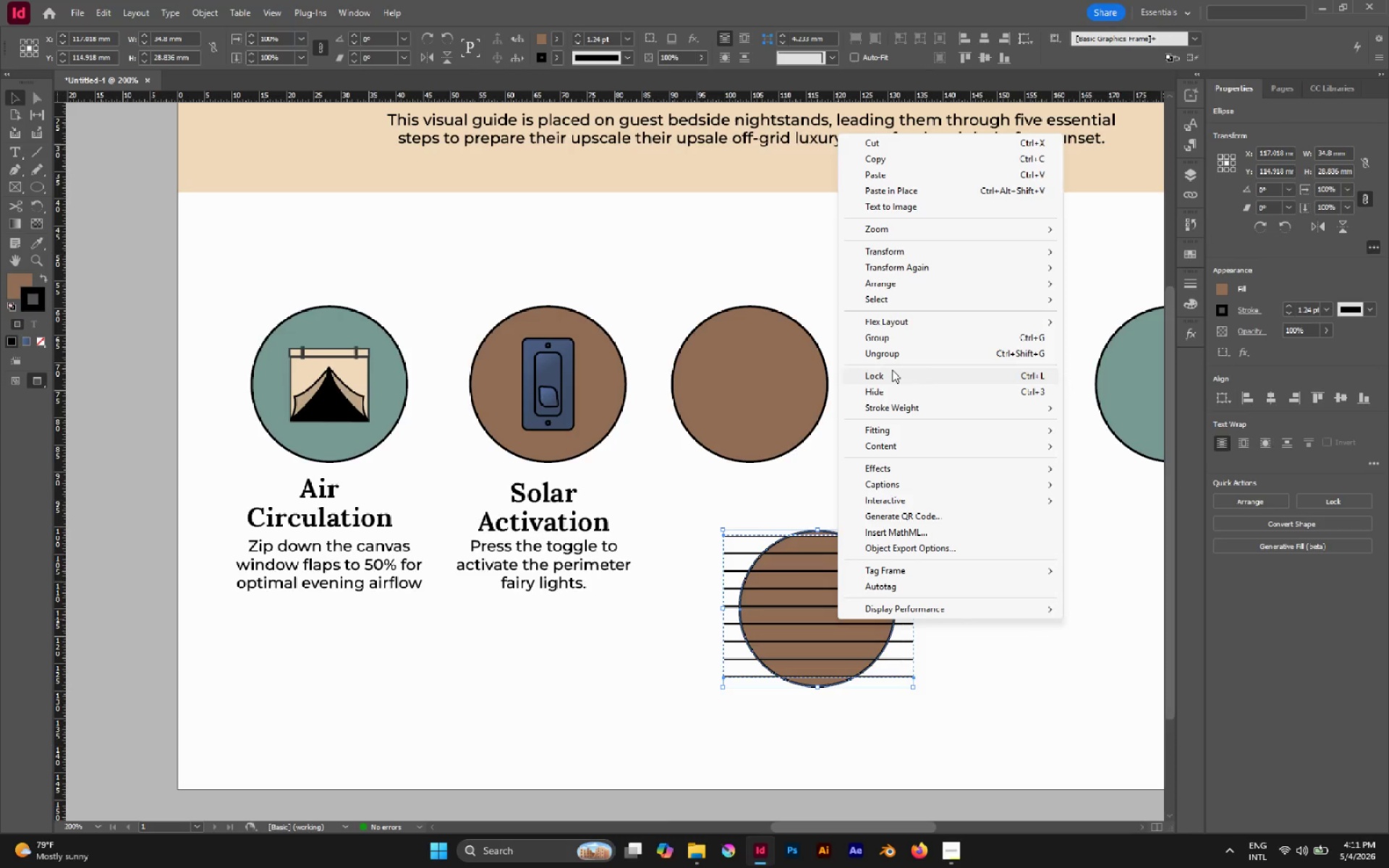 
wait(7.61)
 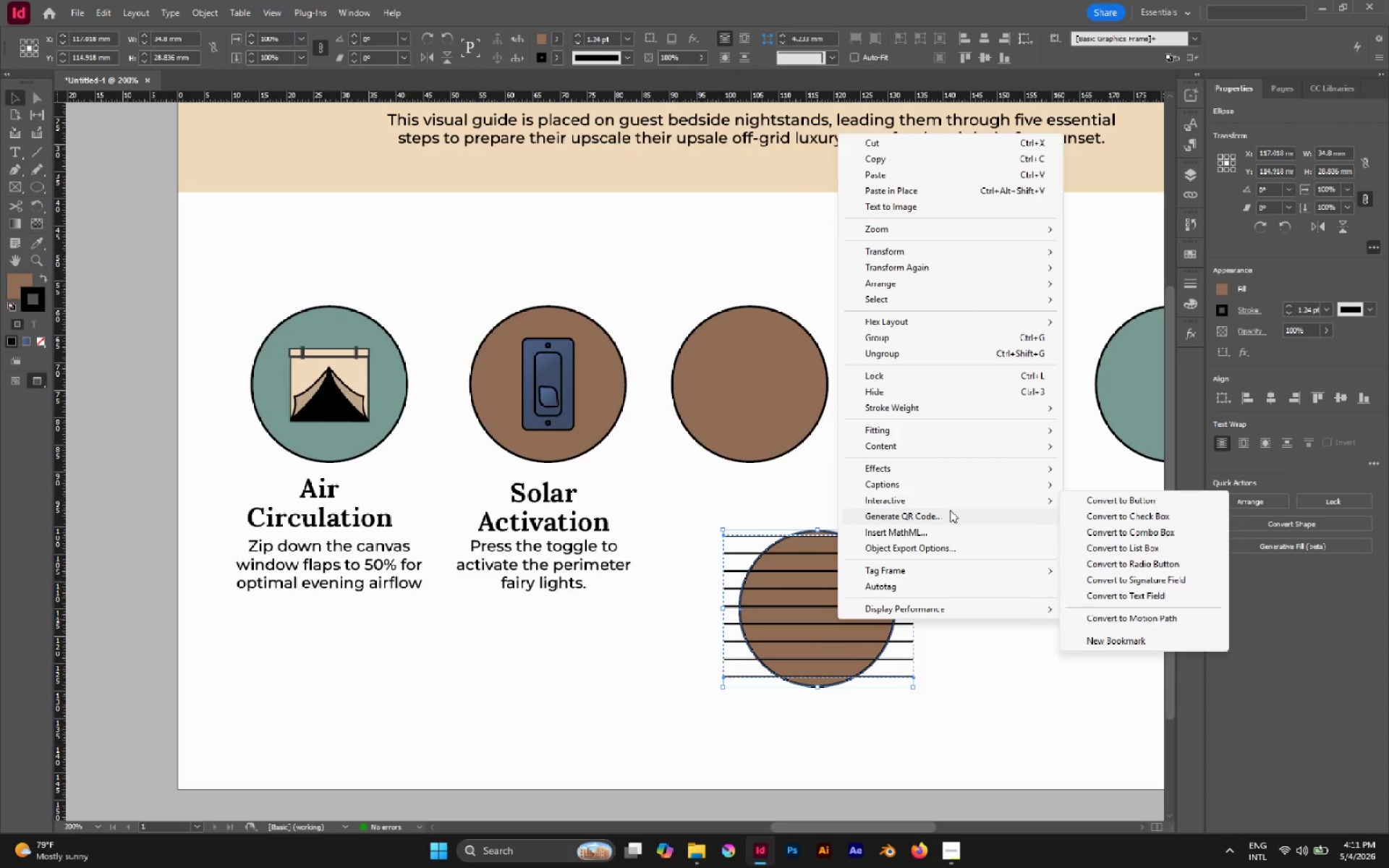 
left_click([153, 17])
 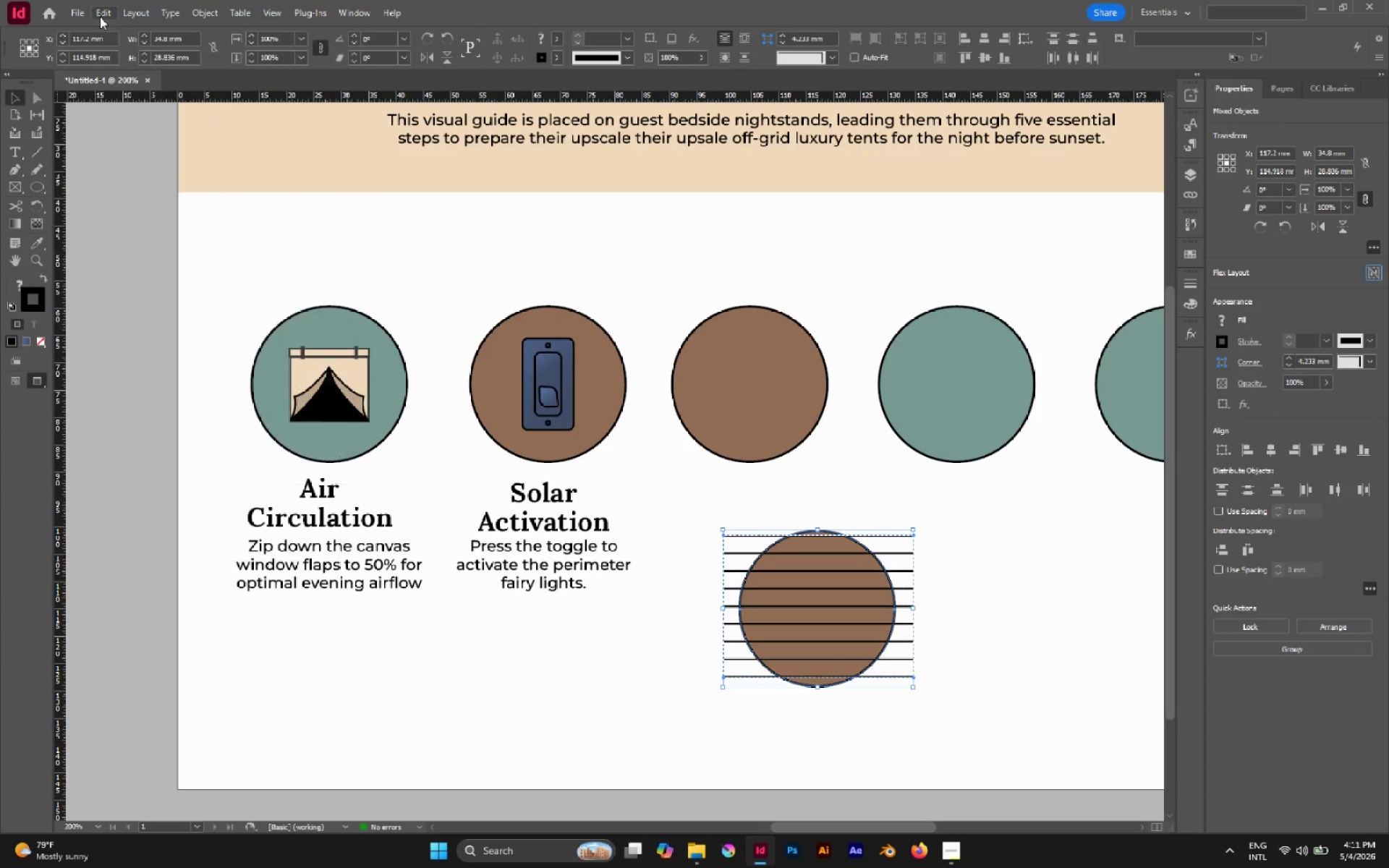 
left_click([100, 17])
 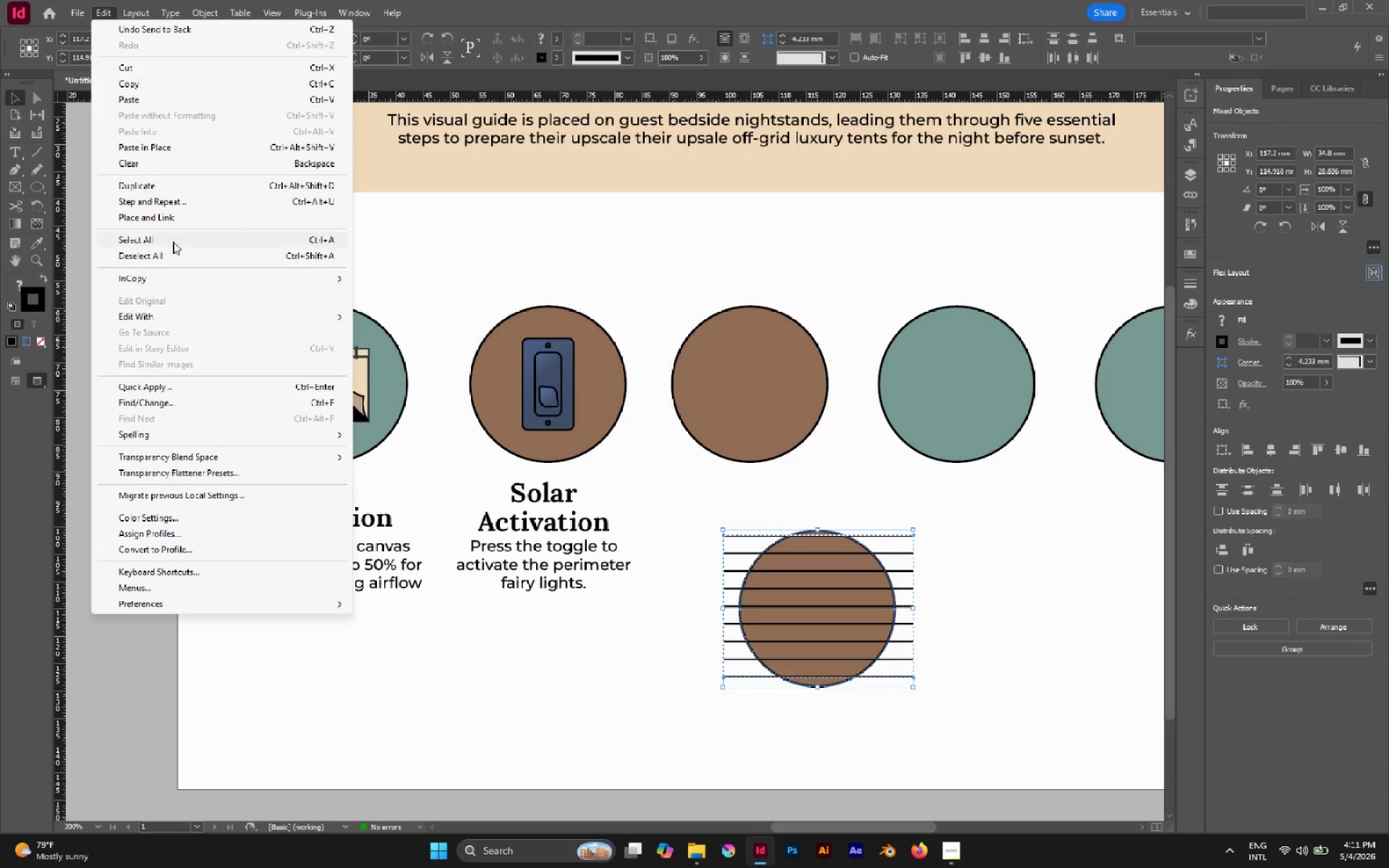 
wait(13.77)
 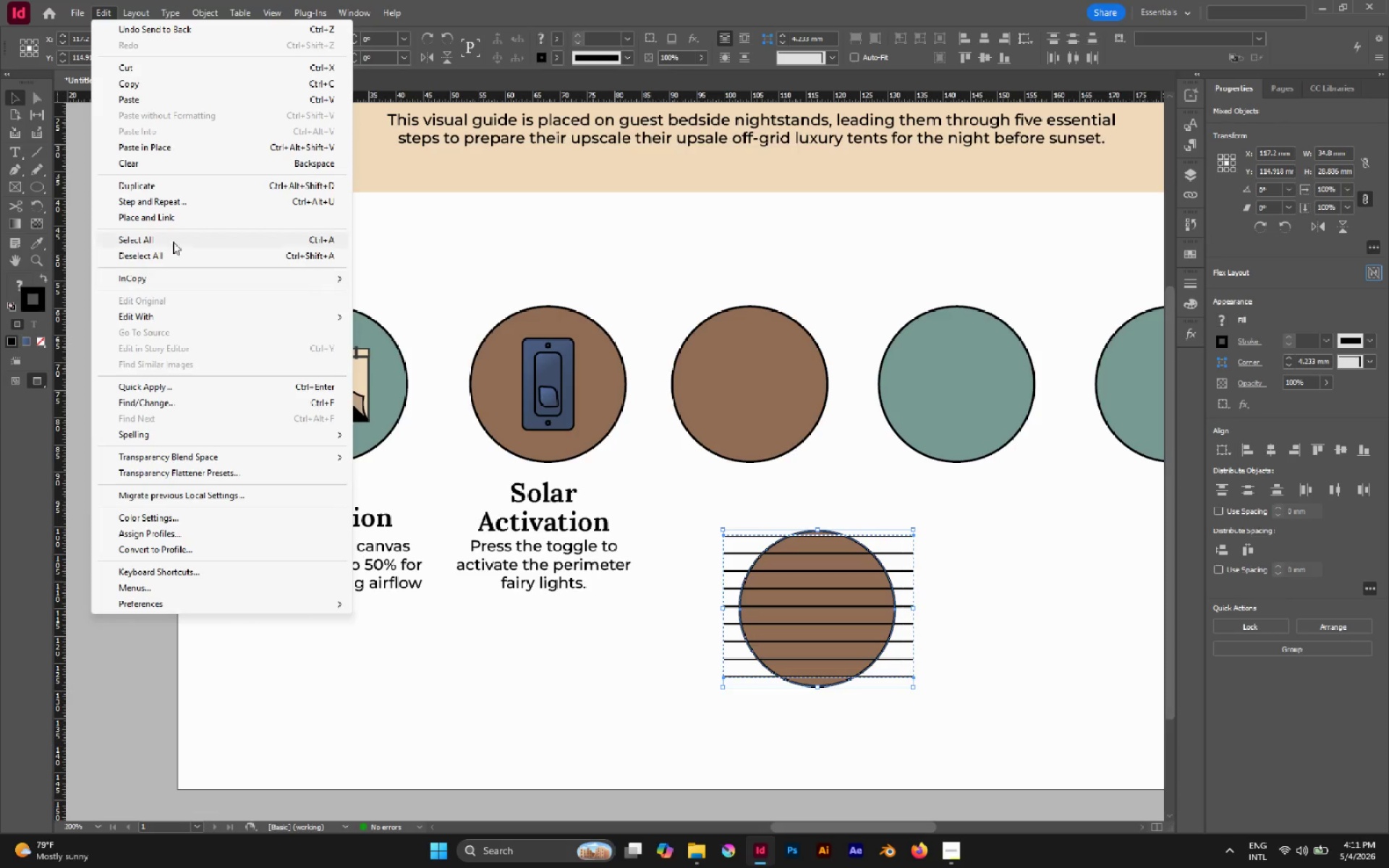 
mouse_move([298, 524])
 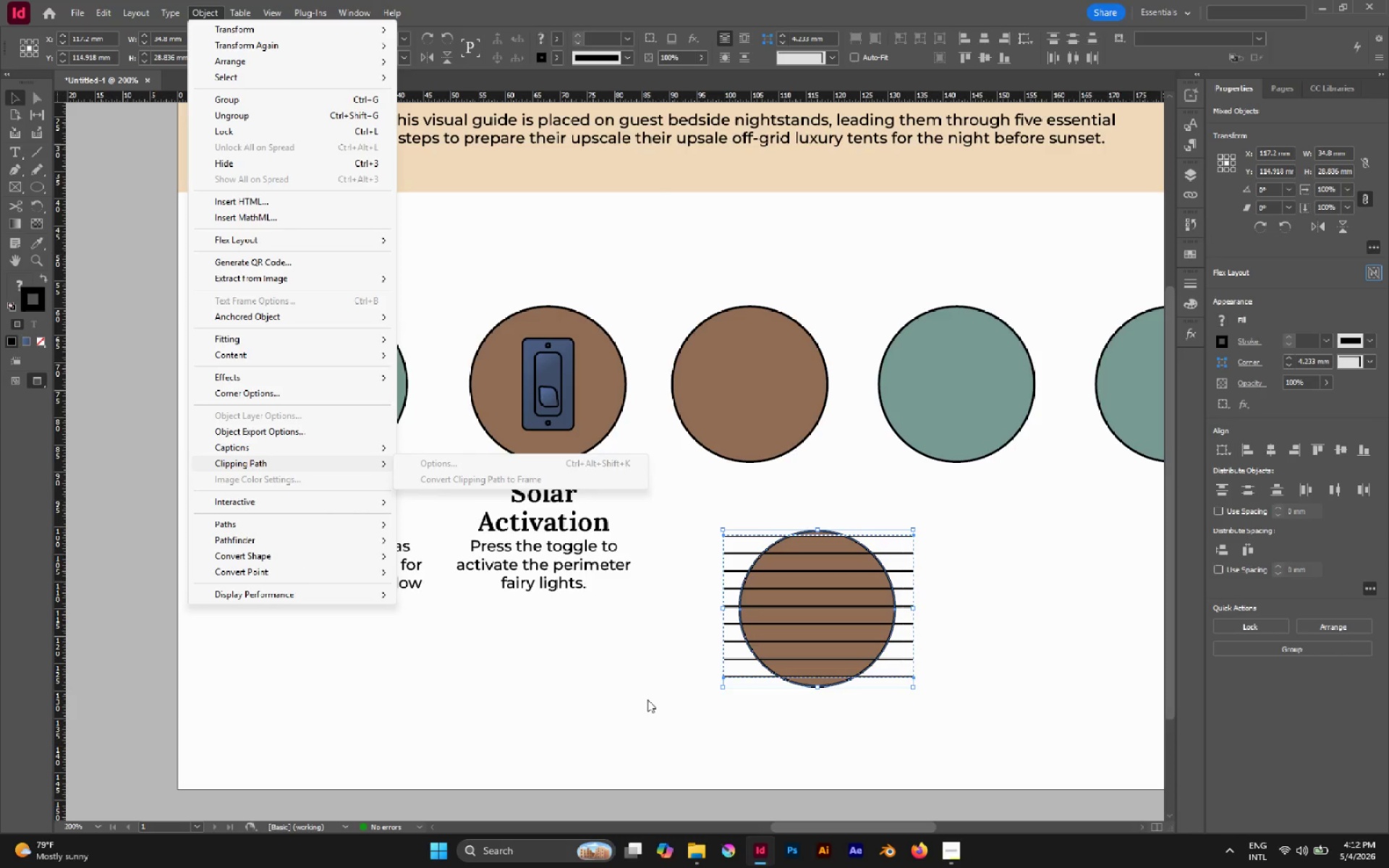 
left_click([689, 619])
 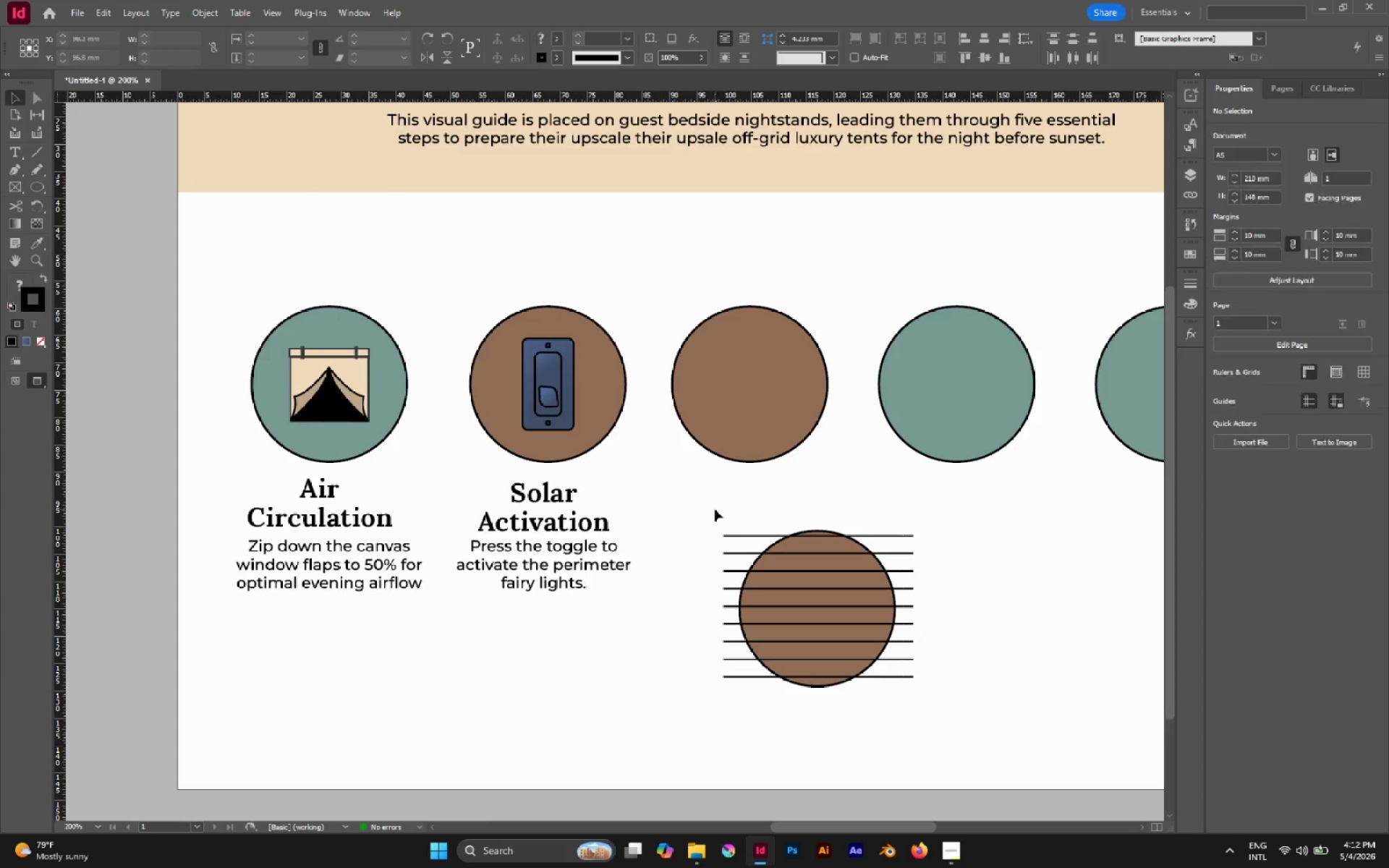 
left_click_drag(start_coordinate=[715, 509], to_coordinate=[742, 546])
 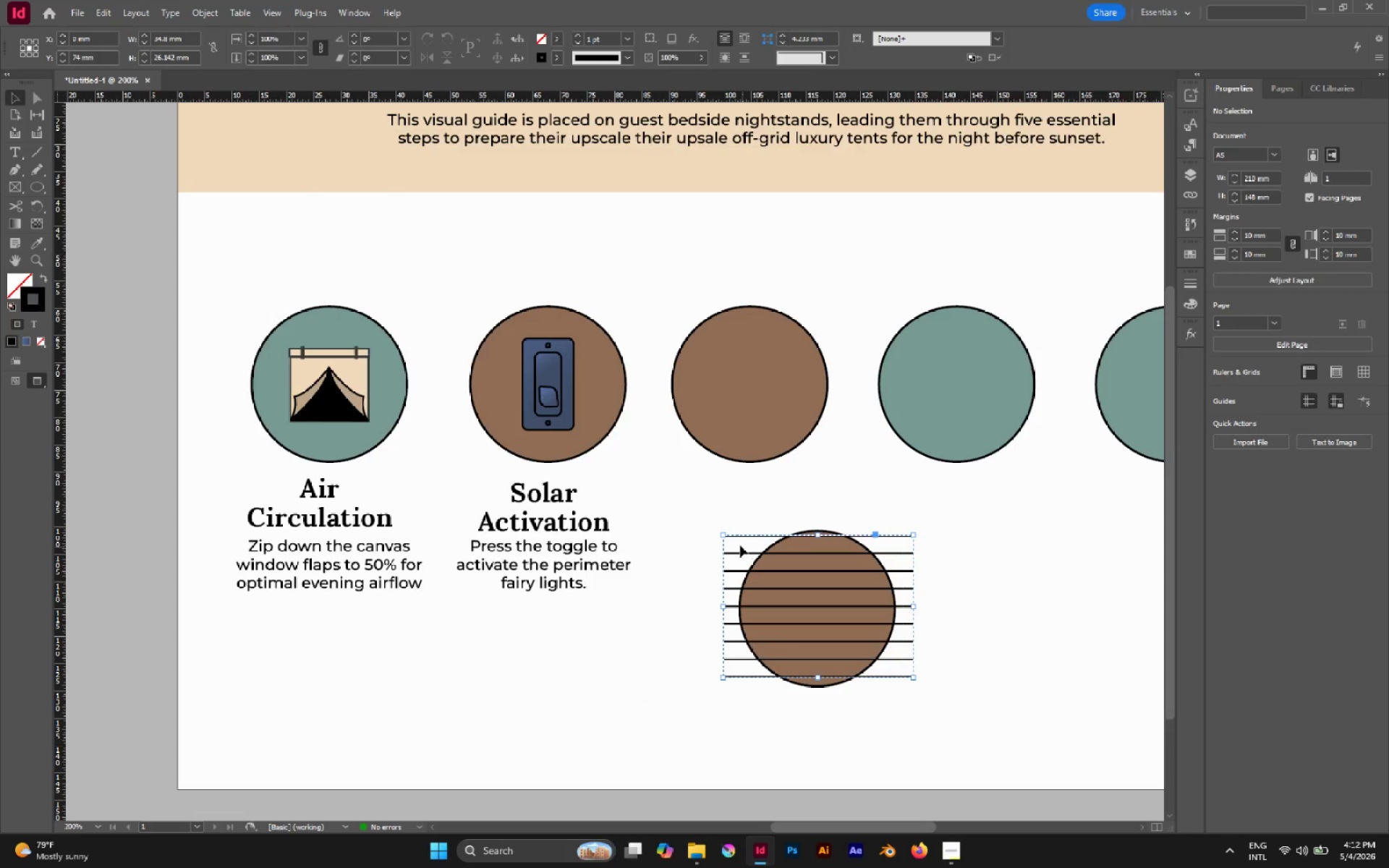 
key(Control+Shift+BracketLeft)
 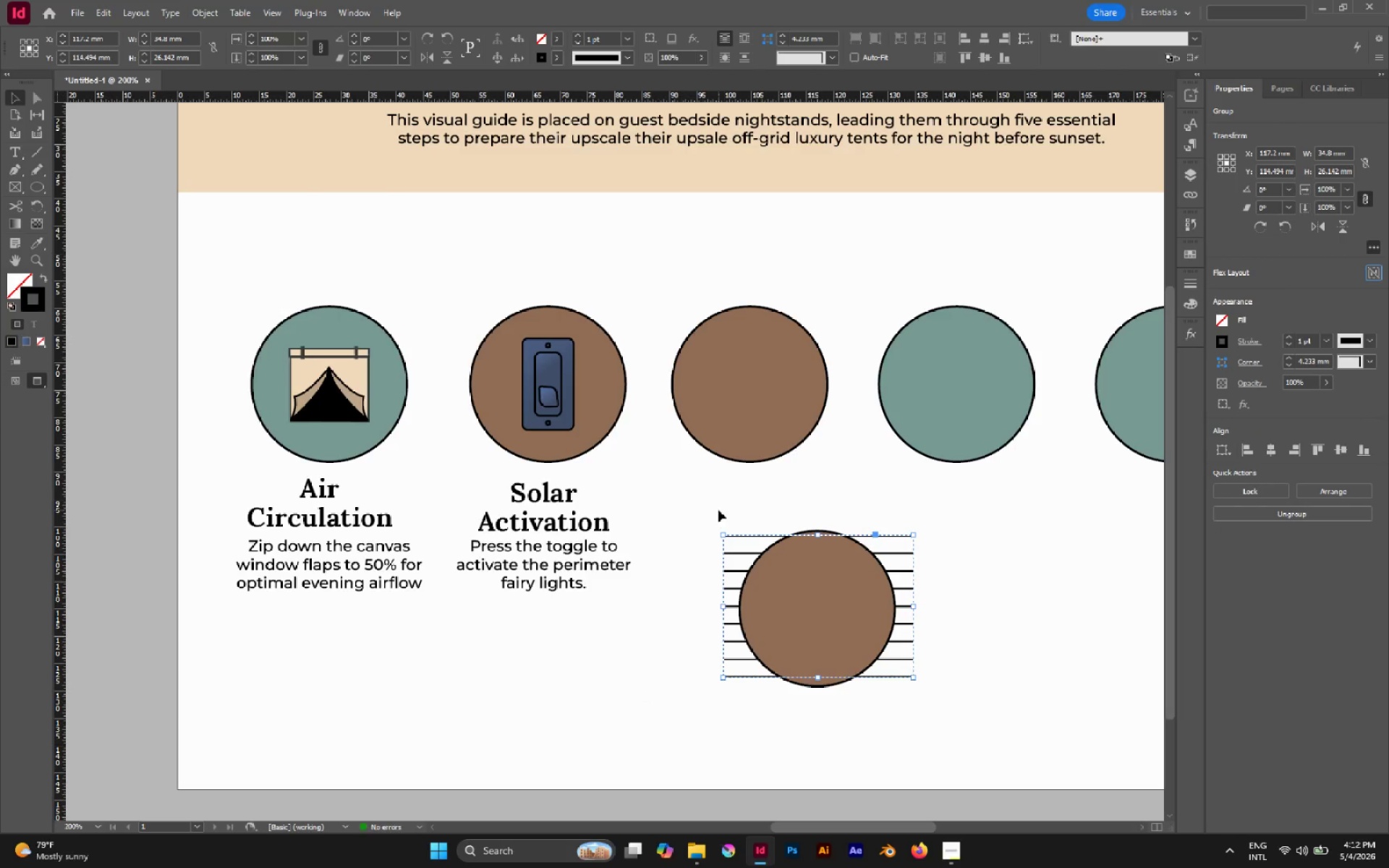 
left_click_drag(start_coordinate=[720, 510], to_coordinate=[788, 623])
 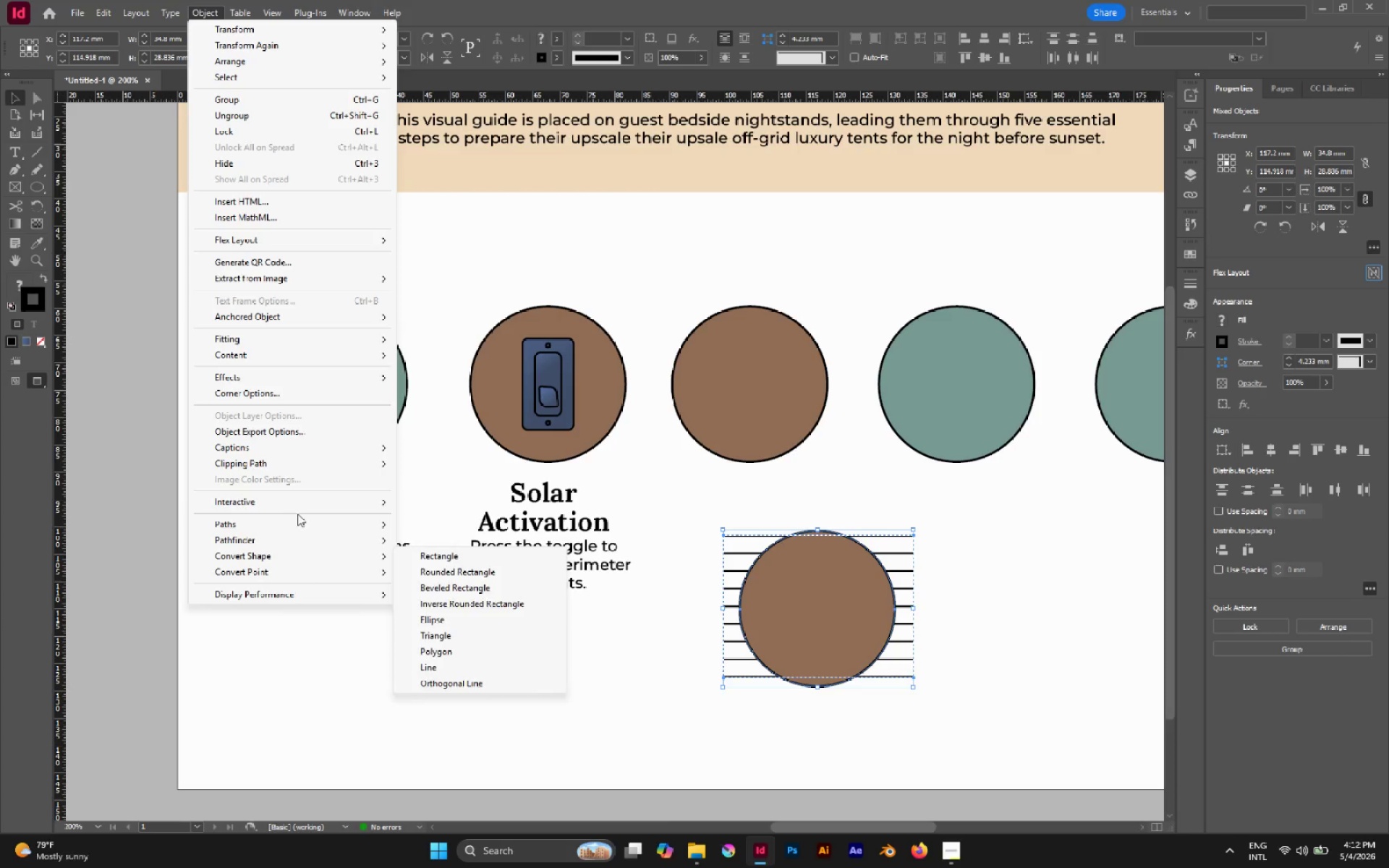 
wait(9.22)
 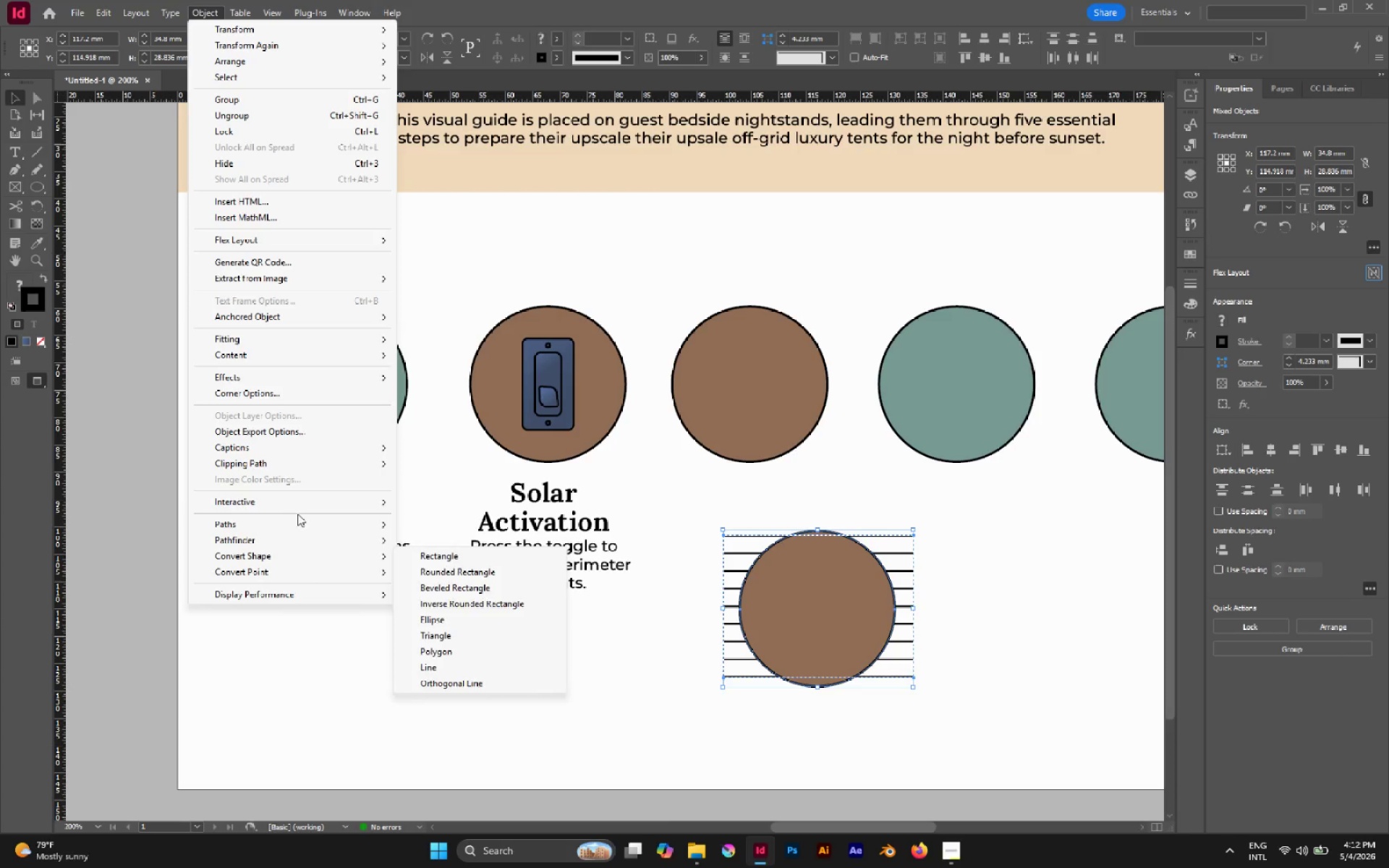 
double_click([851, 598])
 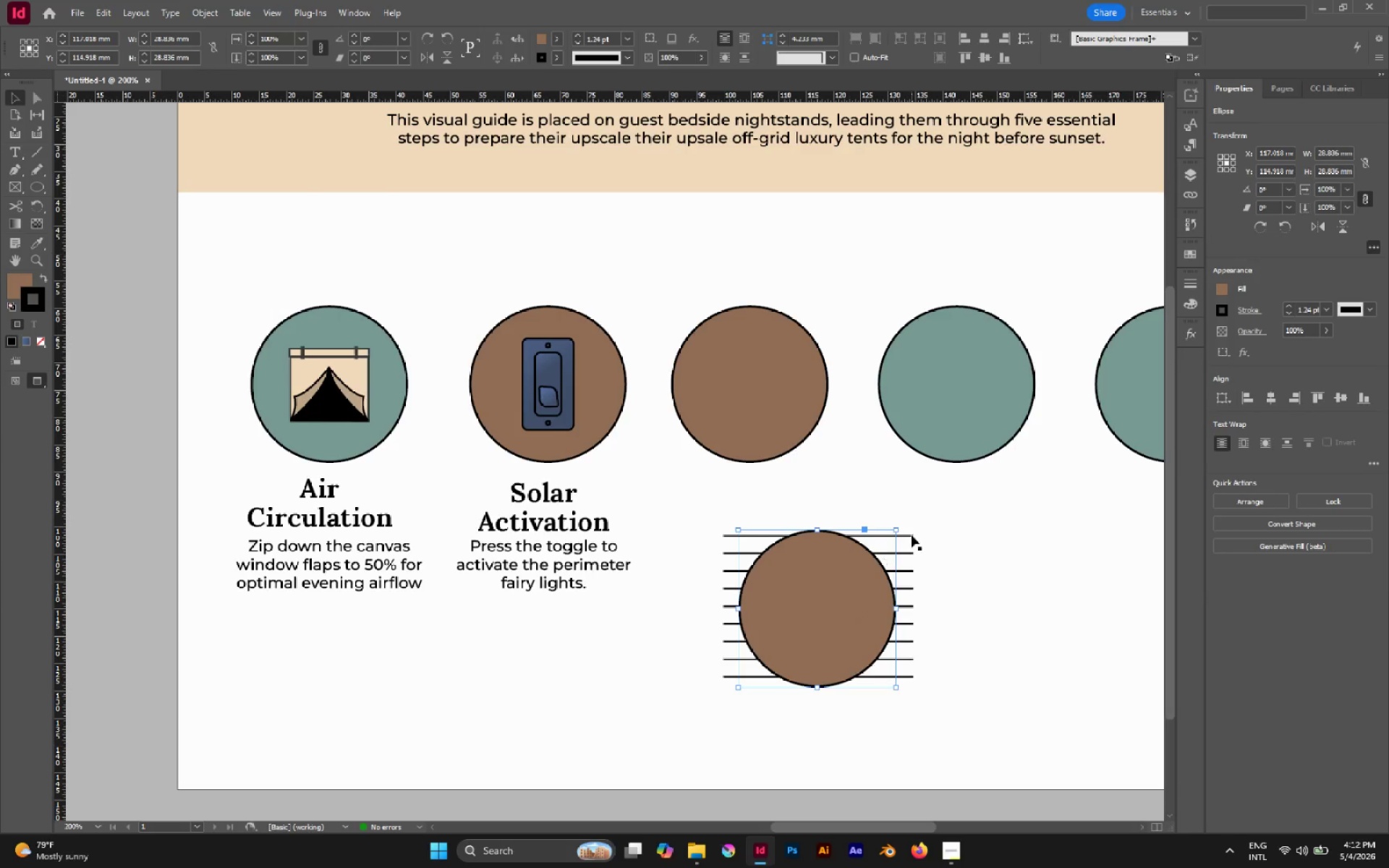 
left_click_drag(start_coordinate=[927, 515], to_coordinate=[838, 605])
 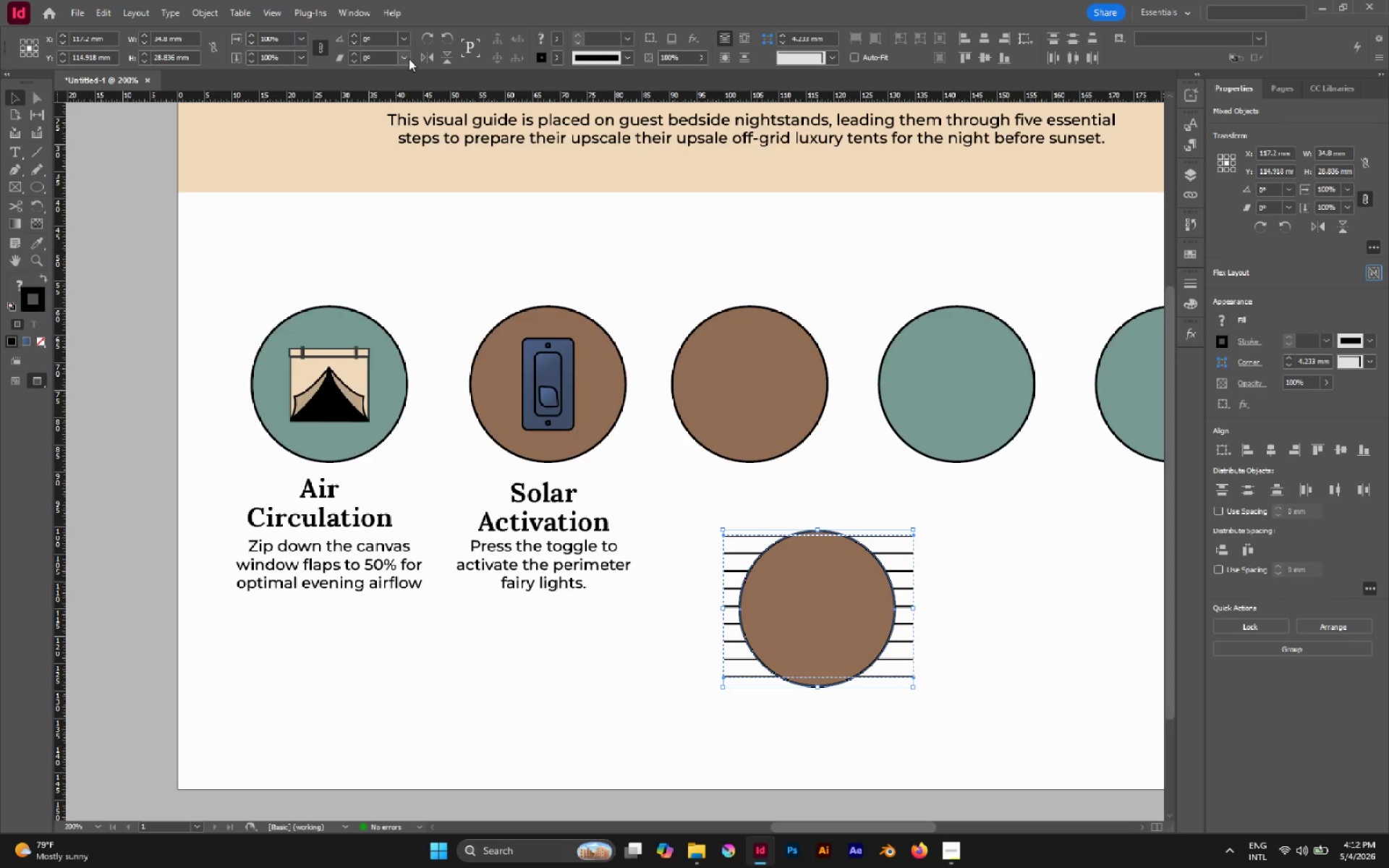 
wait(6.22)
 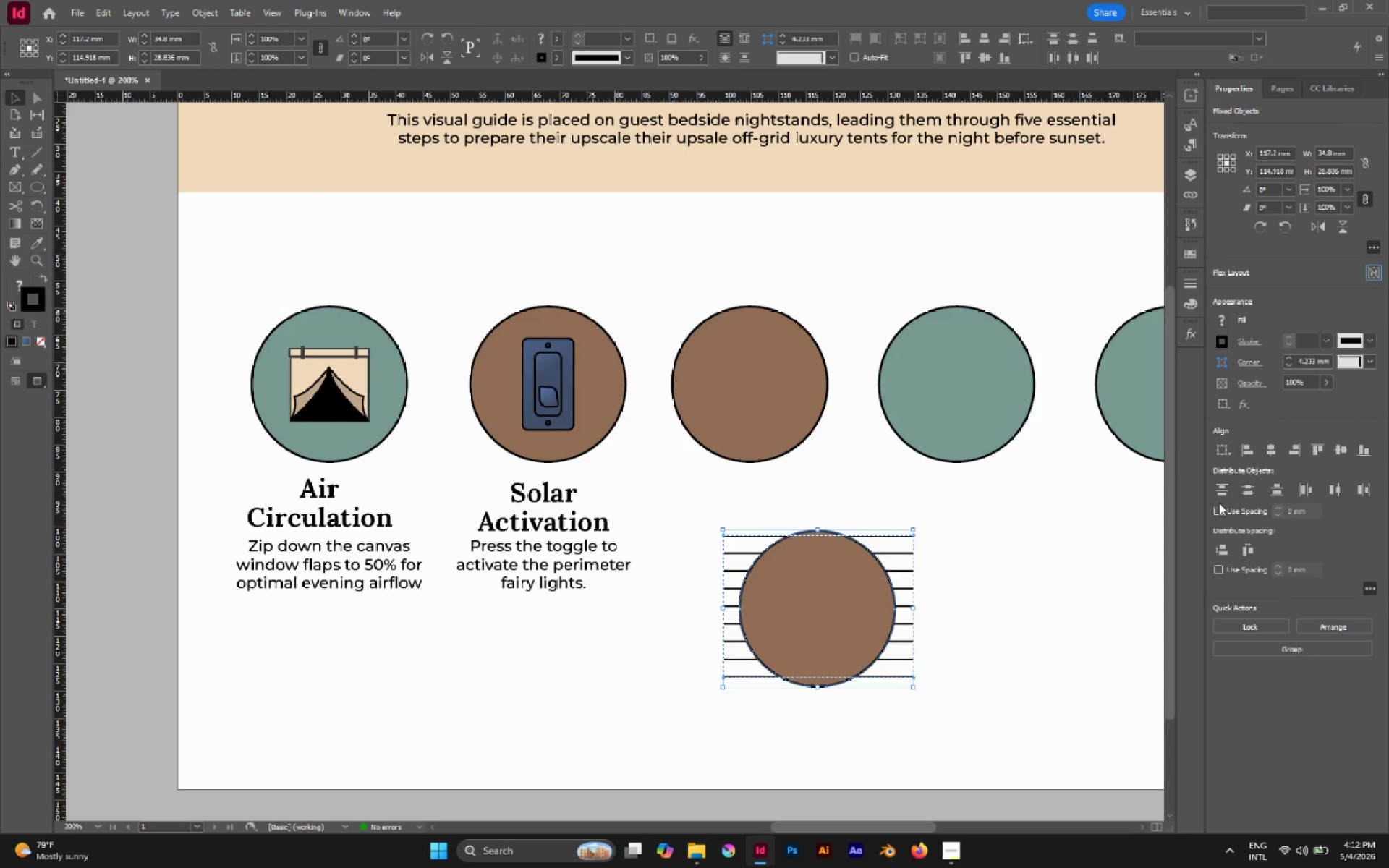 
left_click([347, 15])
 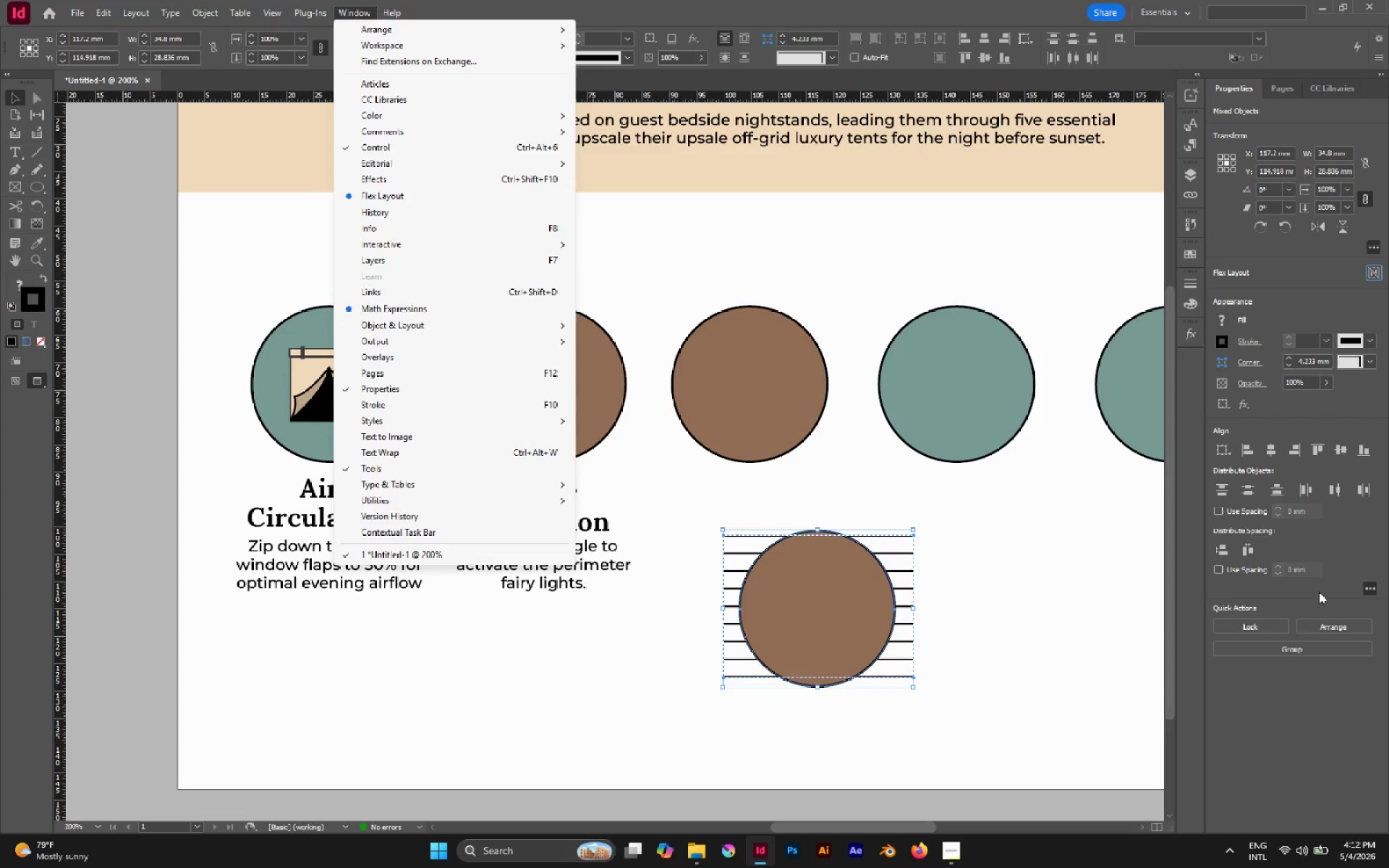 
left_click([1320, 595])
 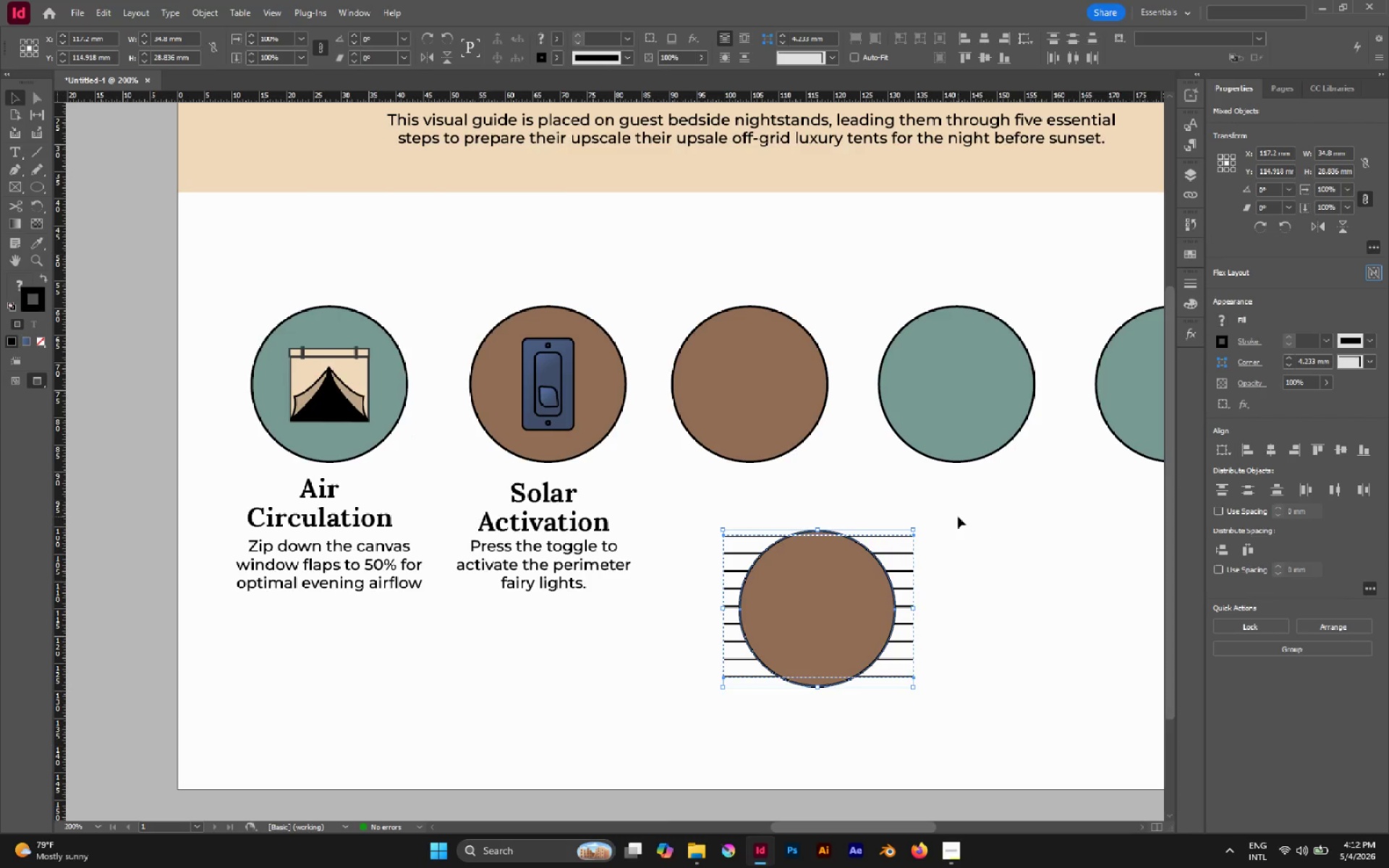 
left_click([958, 516])
 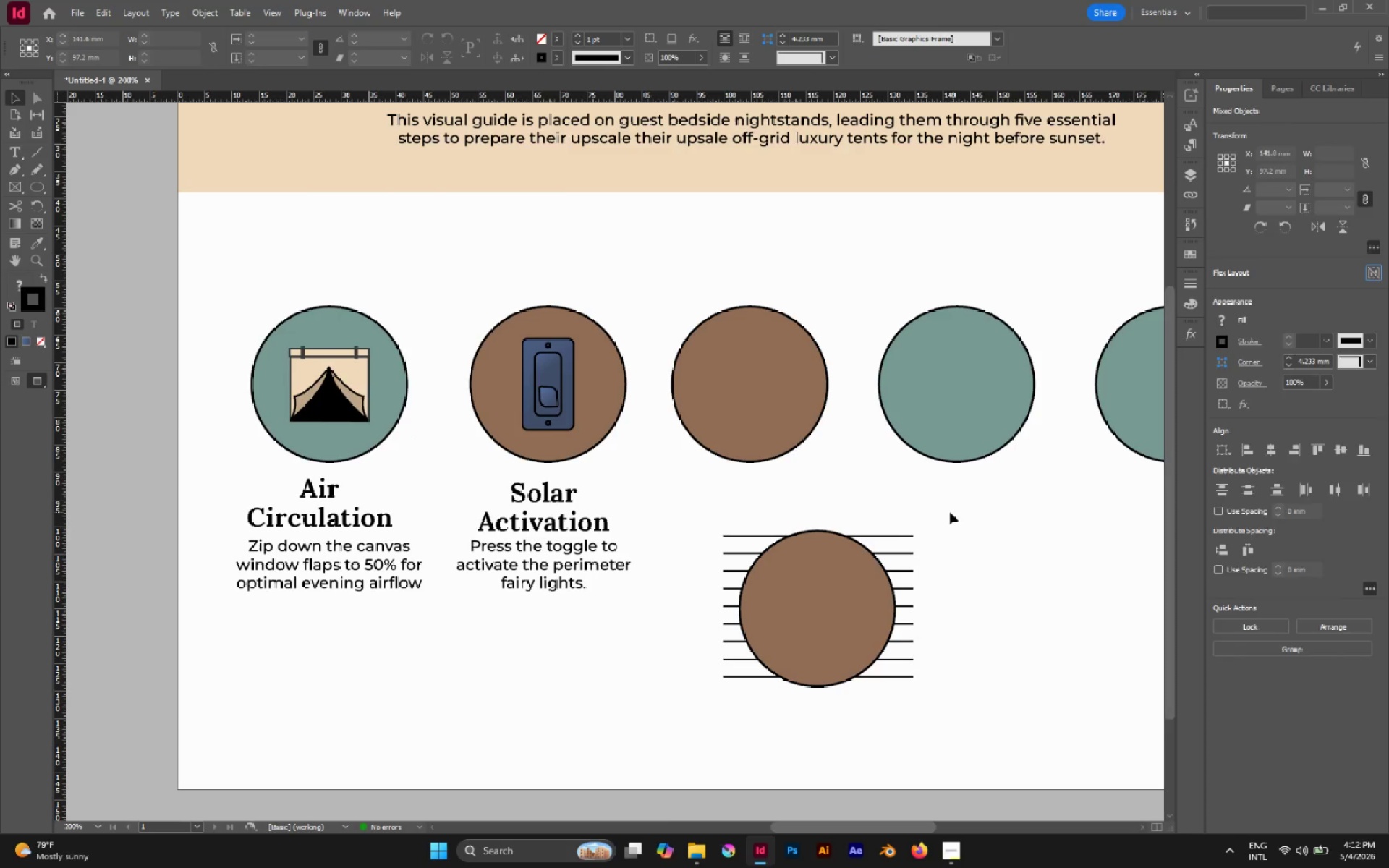 
left_click_drag(start_coordinate=[951, 511], to_coordinate=[908, 549])
 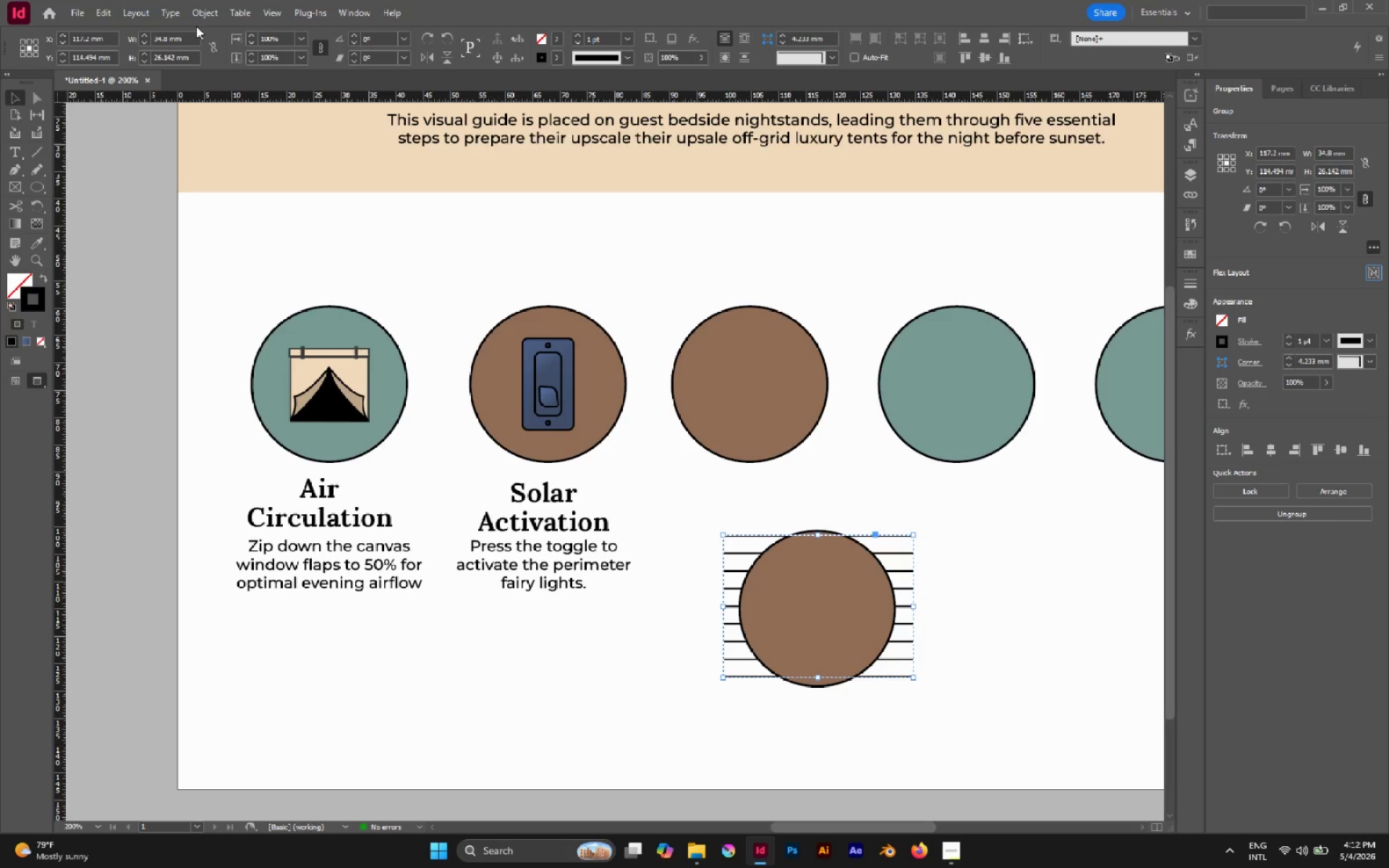 
double_click([195, 15])
 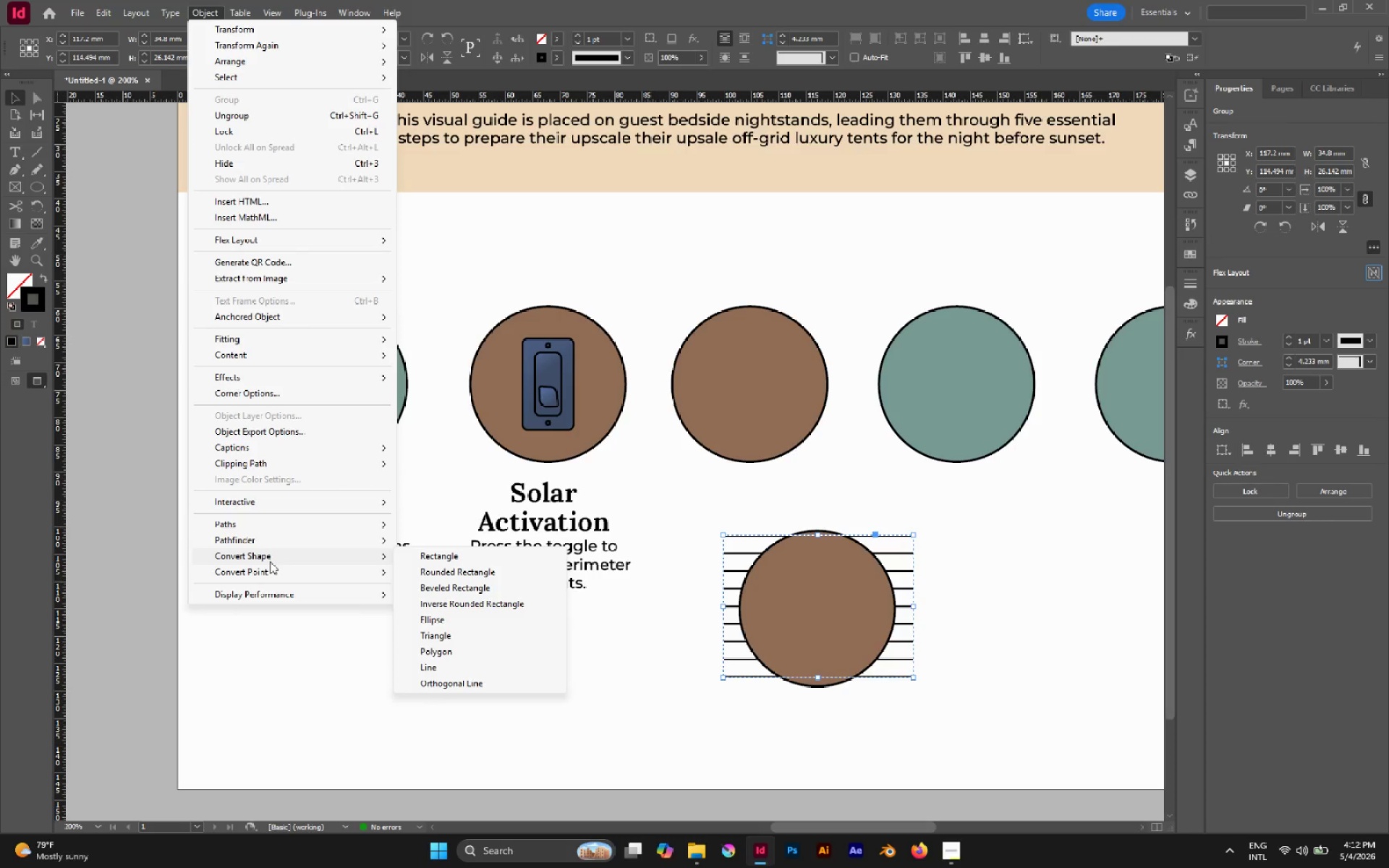 
wait(7.99)
 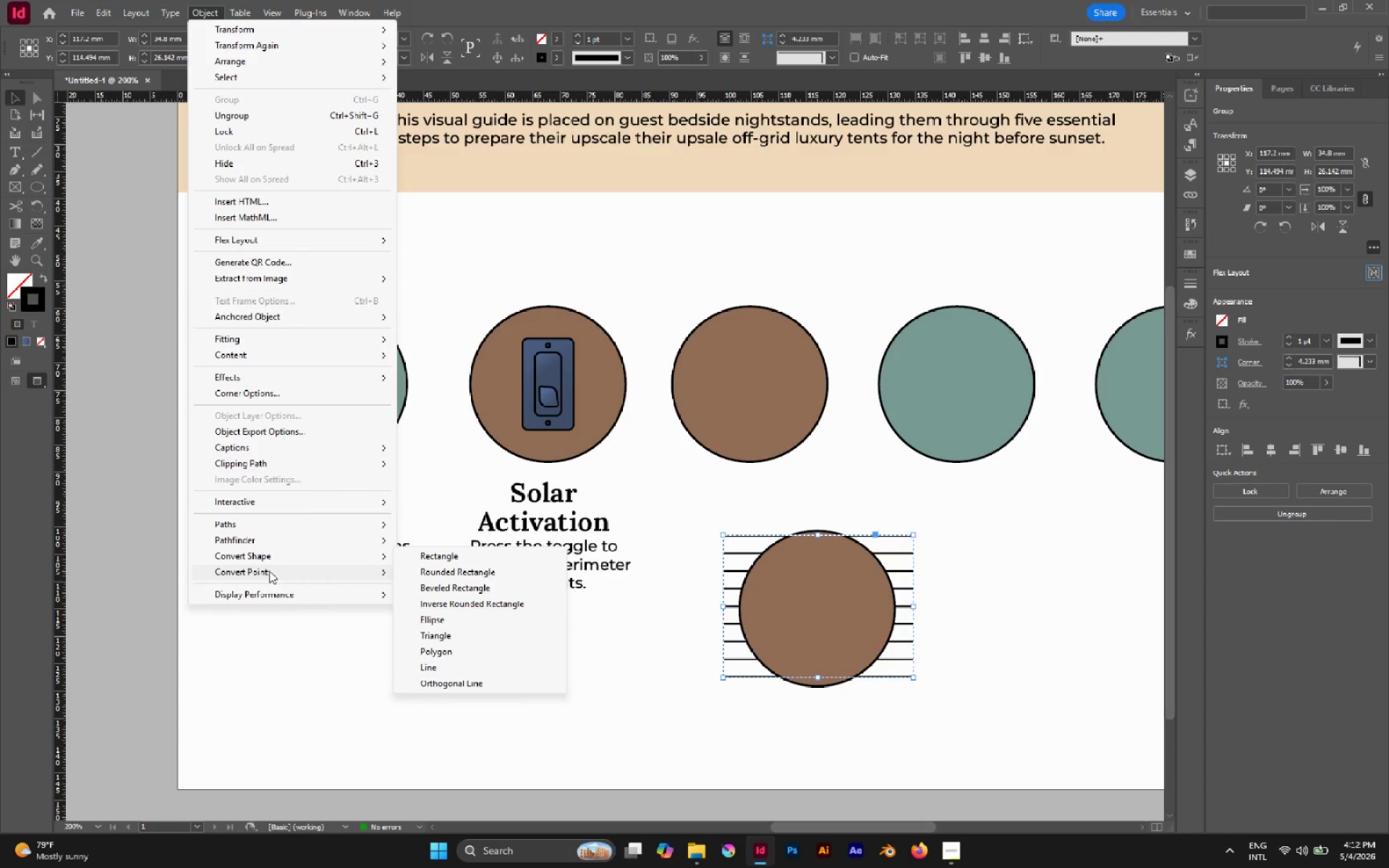 
mouse_move([269, 490])
 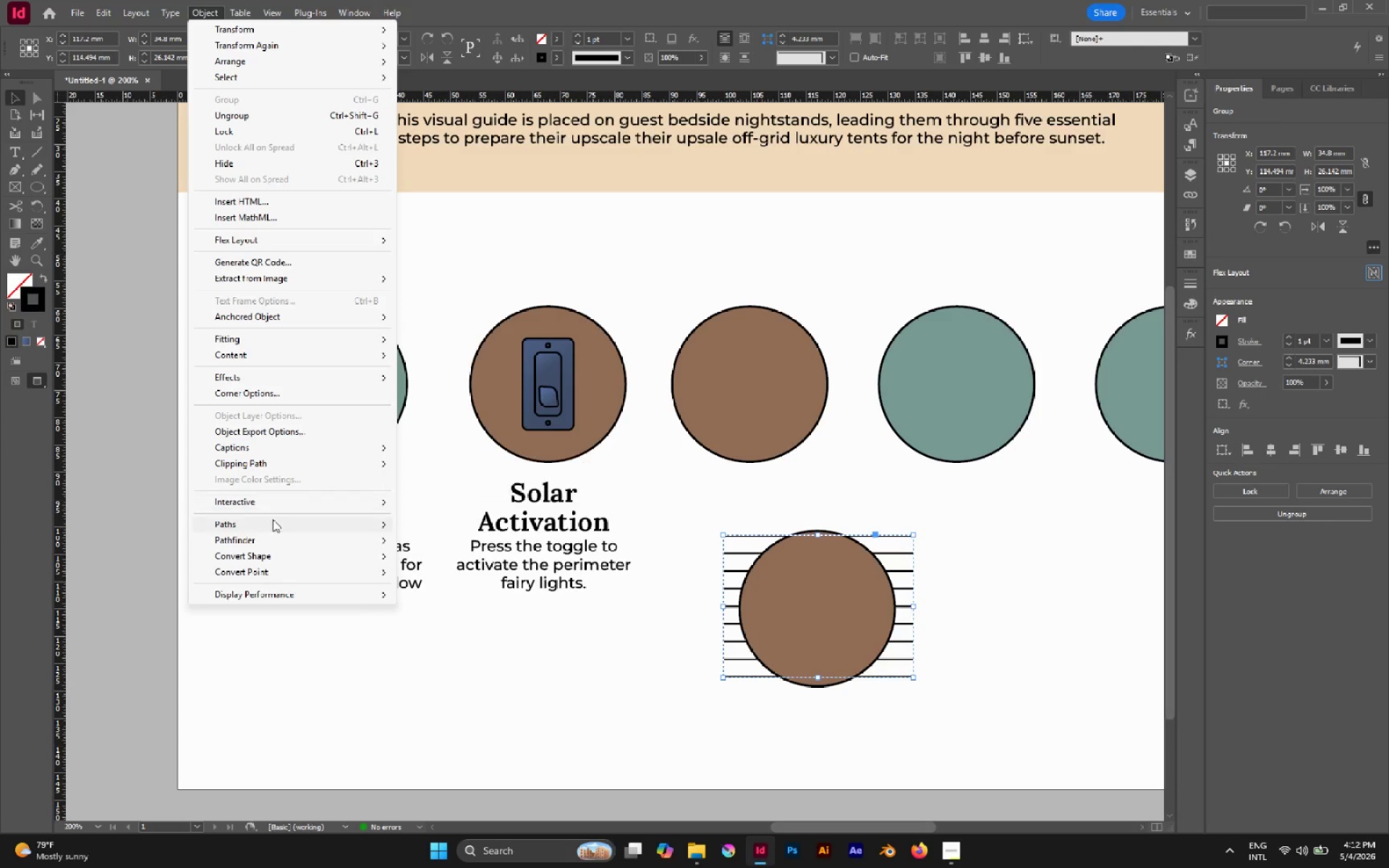 
mouse_move([286, 538])
 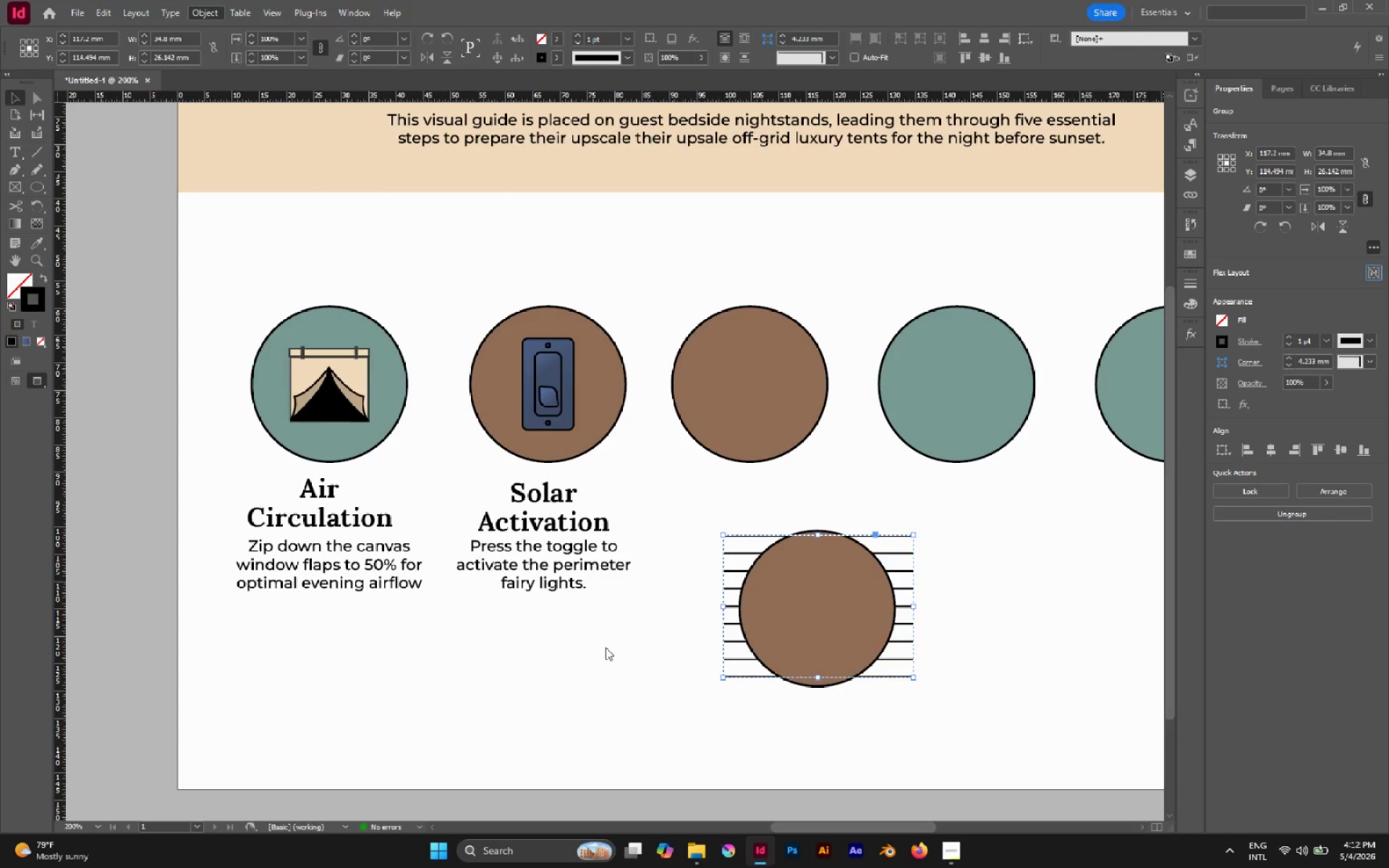 
left_click([606, 647])
 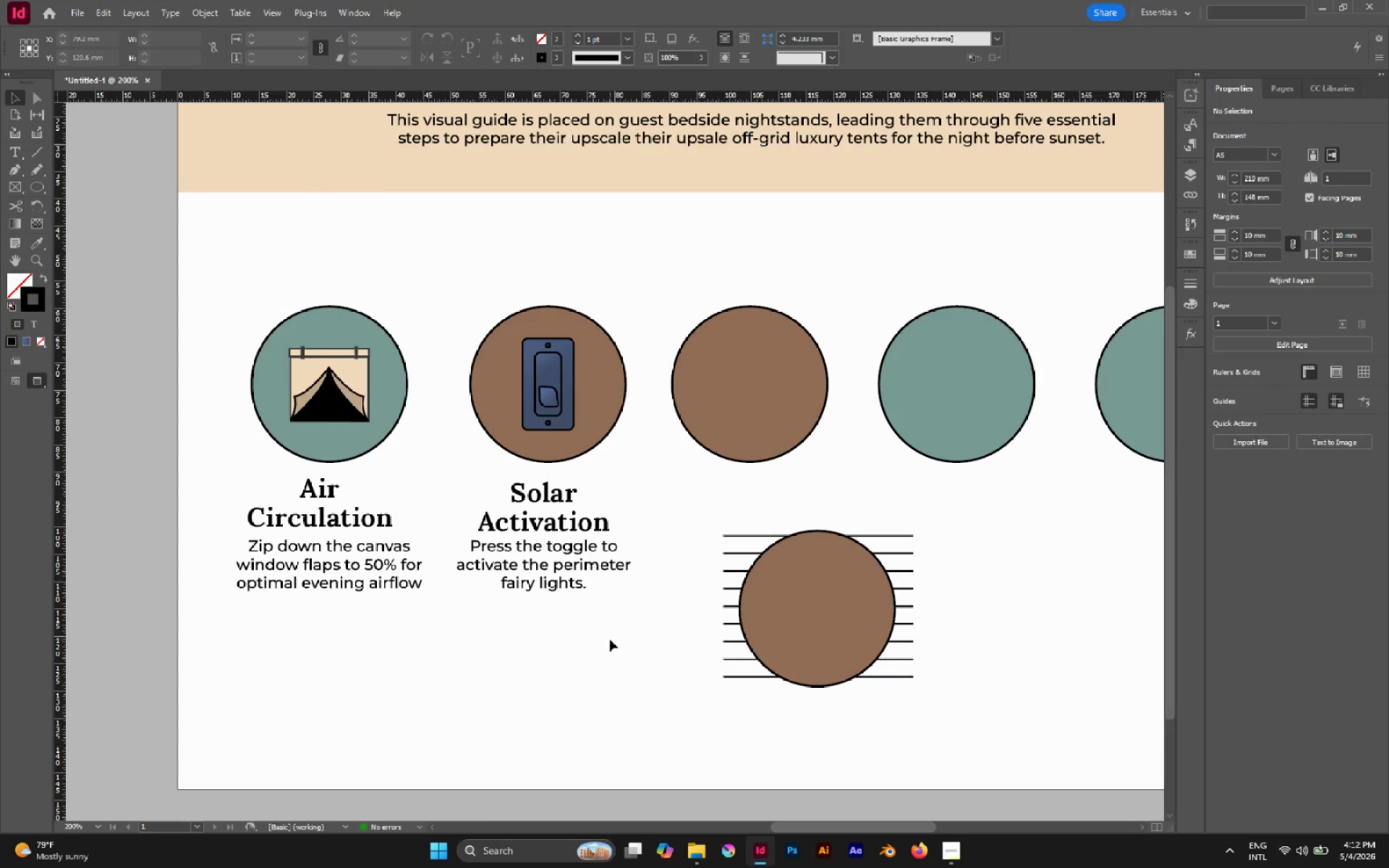 
key(A)
 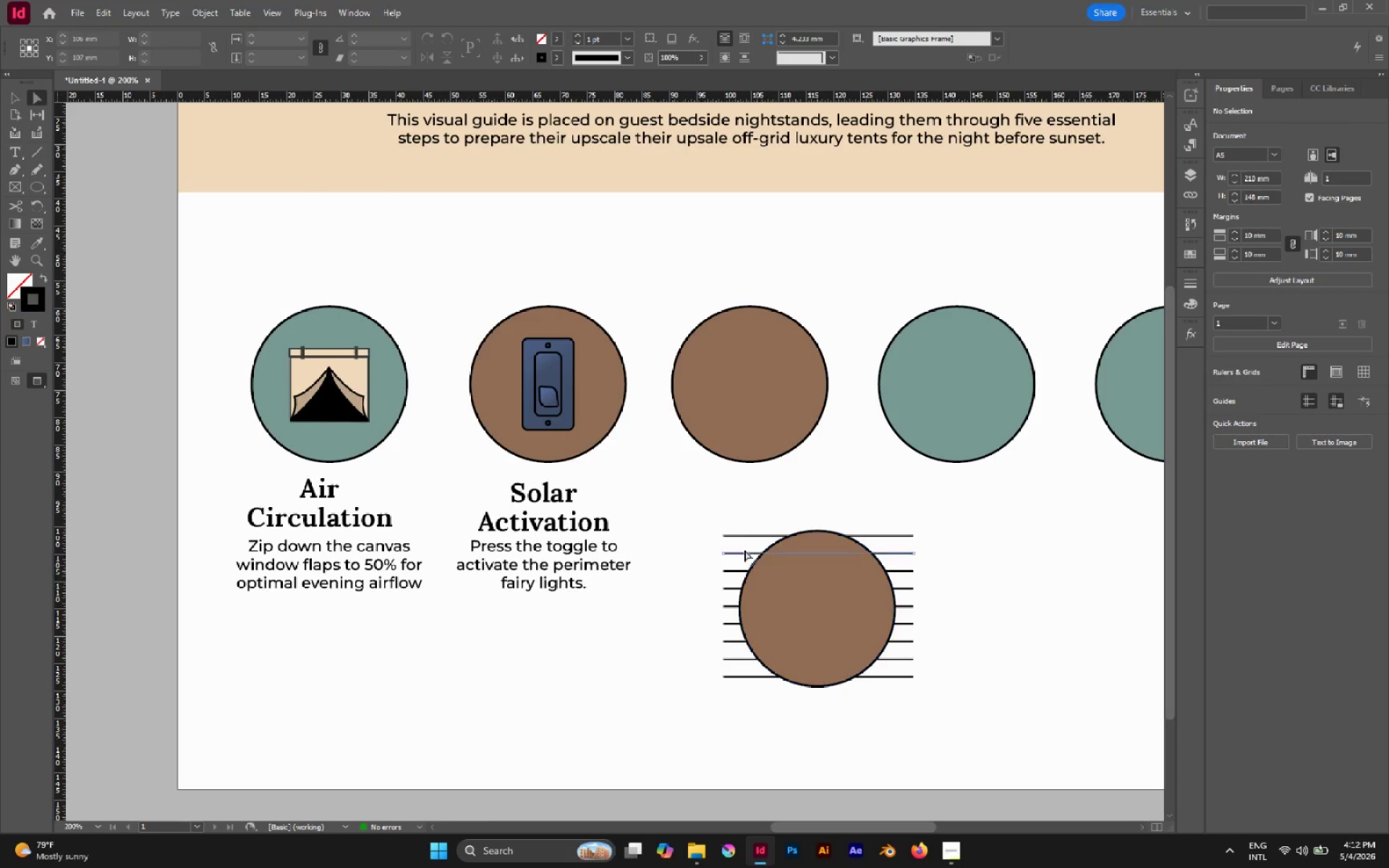 
hold_key(key=AltLeft, duration=0.41)
scroll: coordinate [734, 540], scroll_direction: up, amount: 3.0
 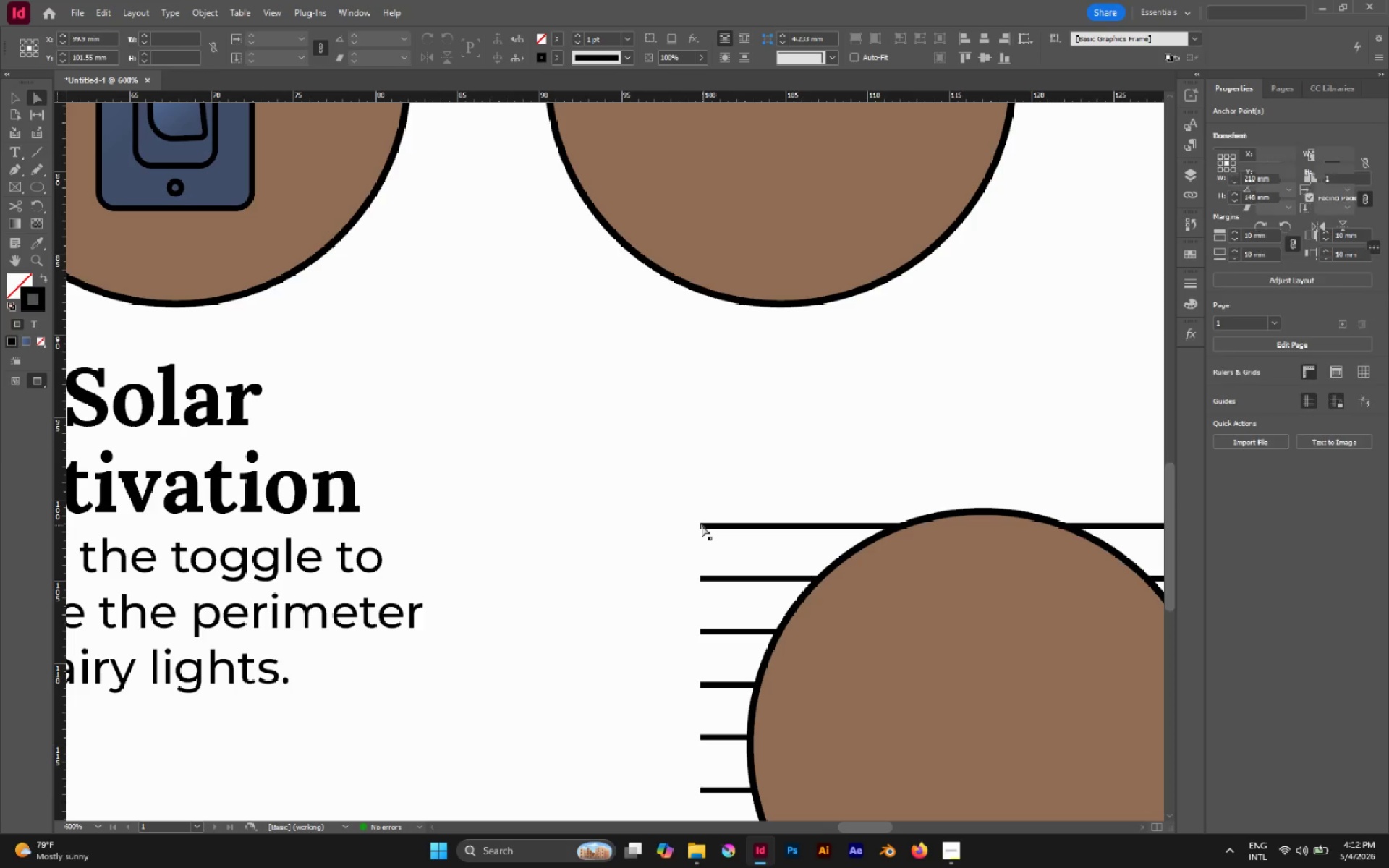 
double_click([702, 525])
 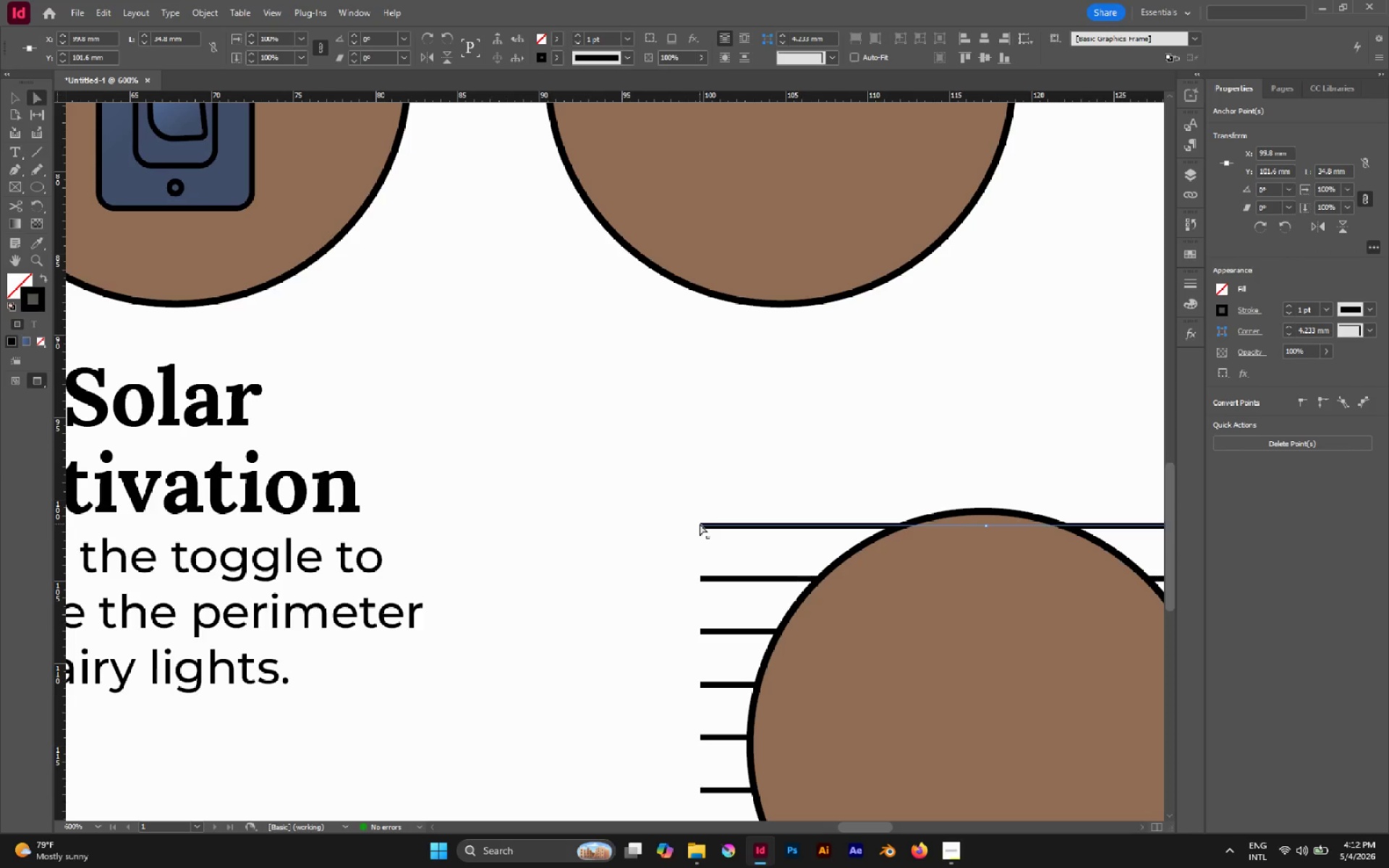 
left_click_drag(start_coordinate=[700, 524], to_coordinate=[898, 537])
 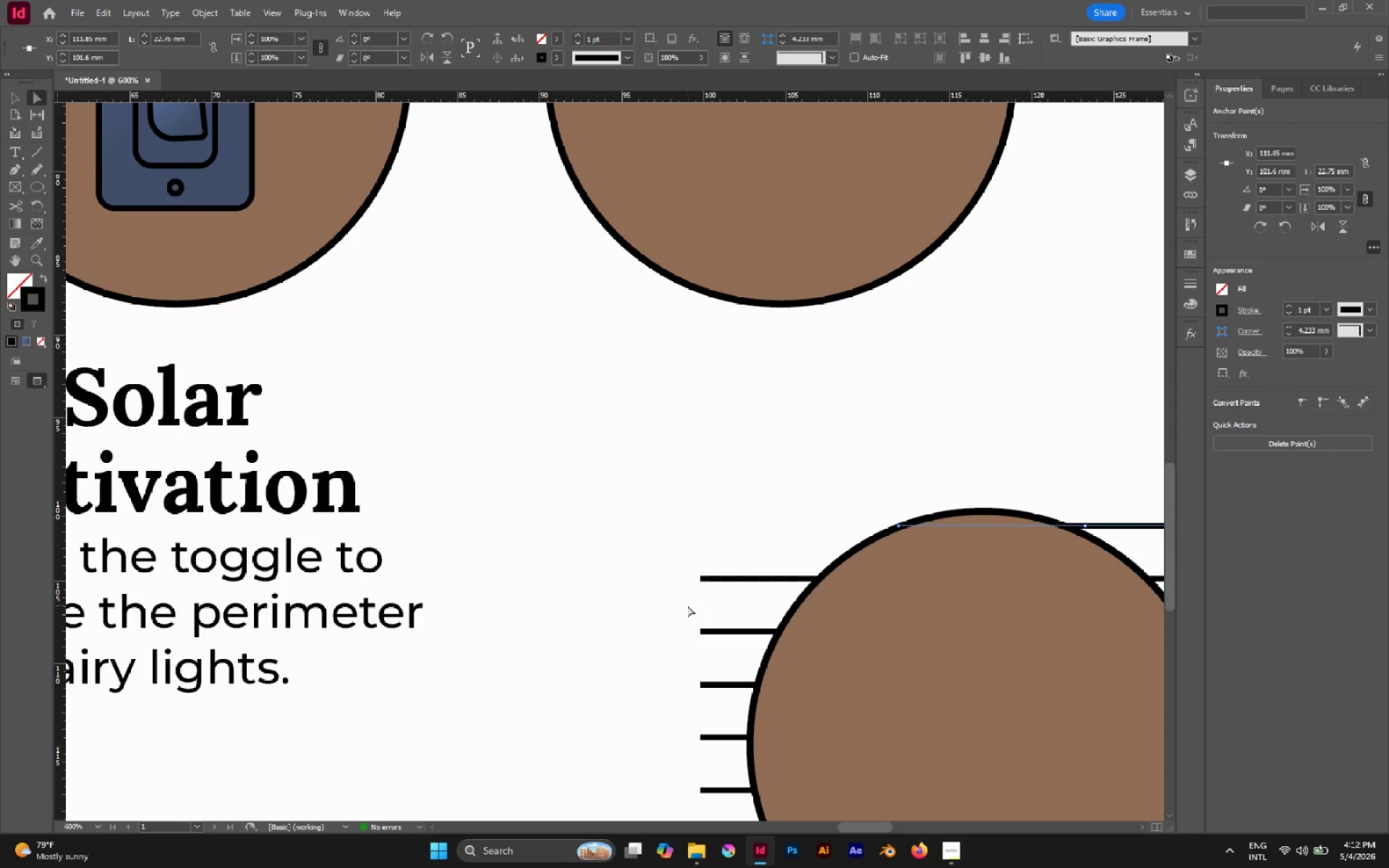 
hold_key(key=ShiftLeft, duration=1.64)
 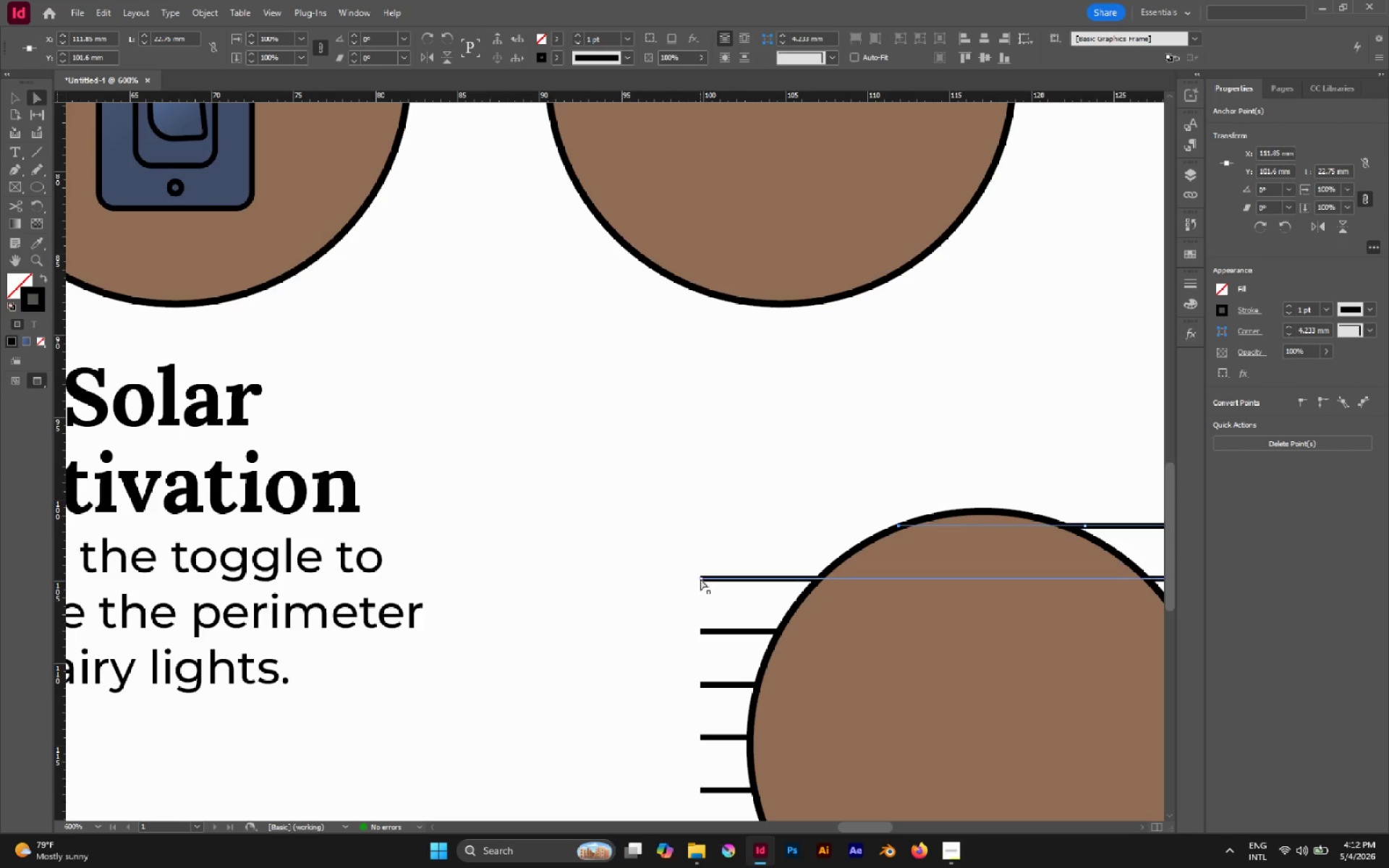 
left_click([700, 579])
 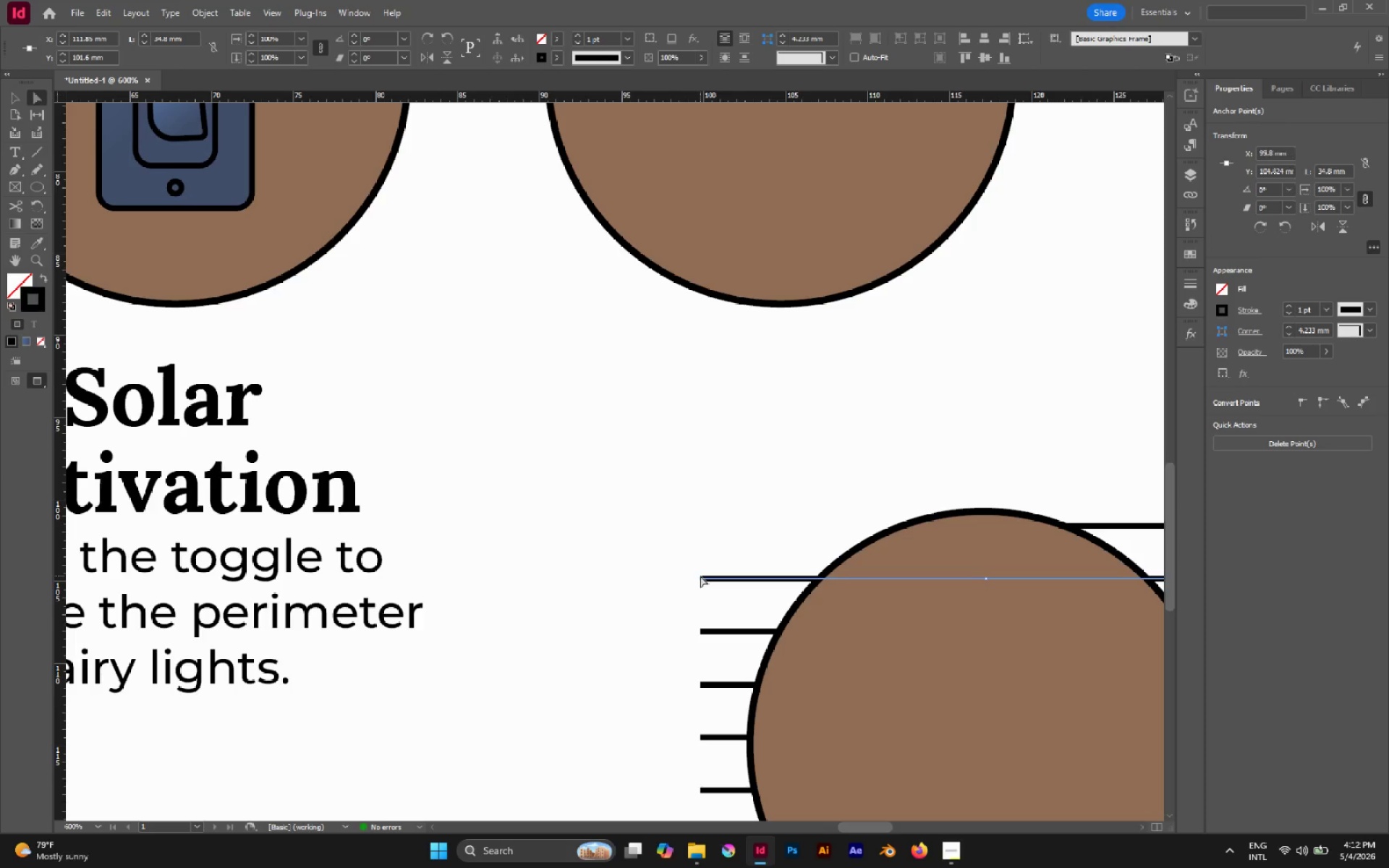 
left_click_drag(start_coordinate=[700, 576], to_coordinate=[814, 583])
 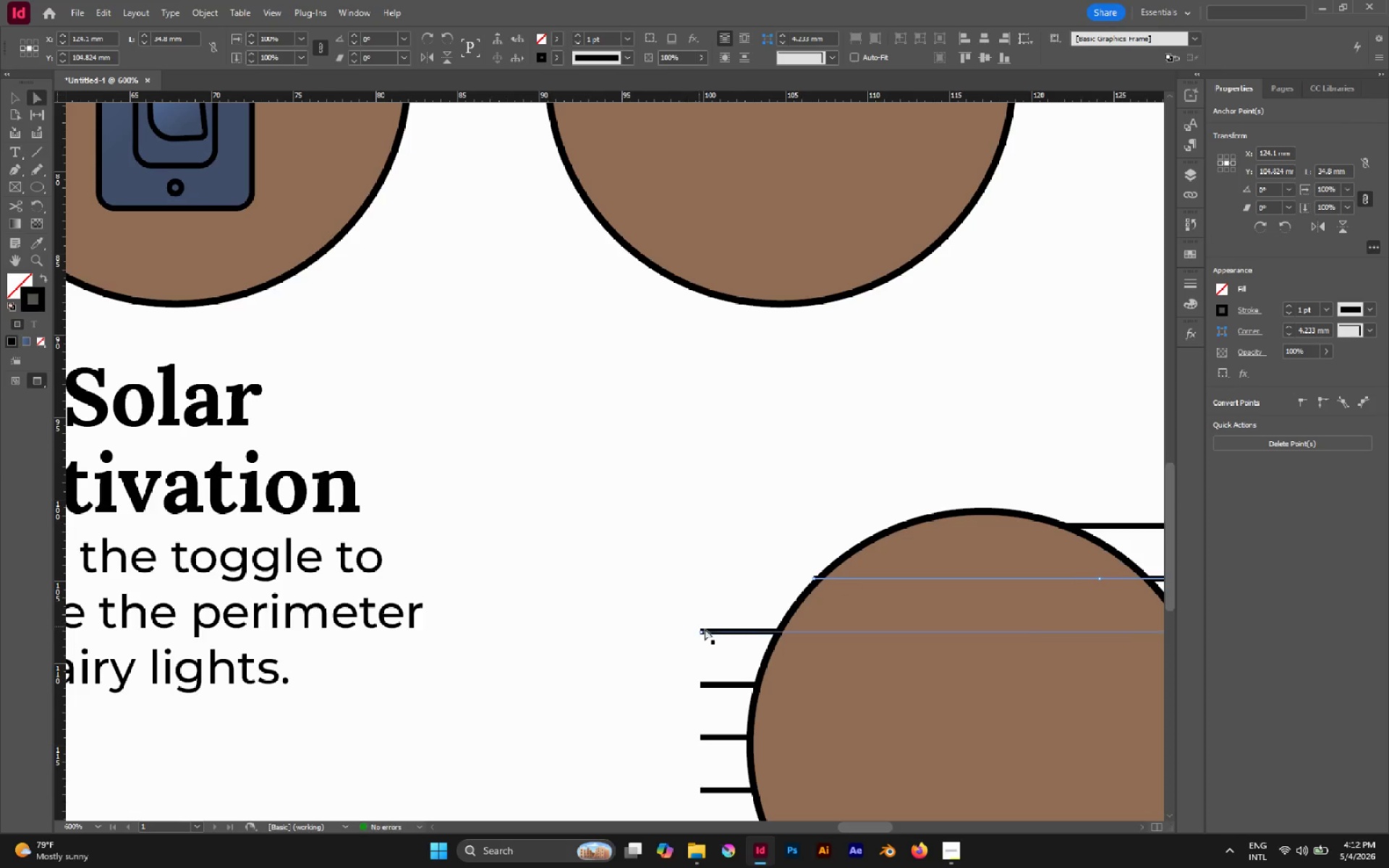 
hold_key(key=ShiftLeft, duration=0.86)
 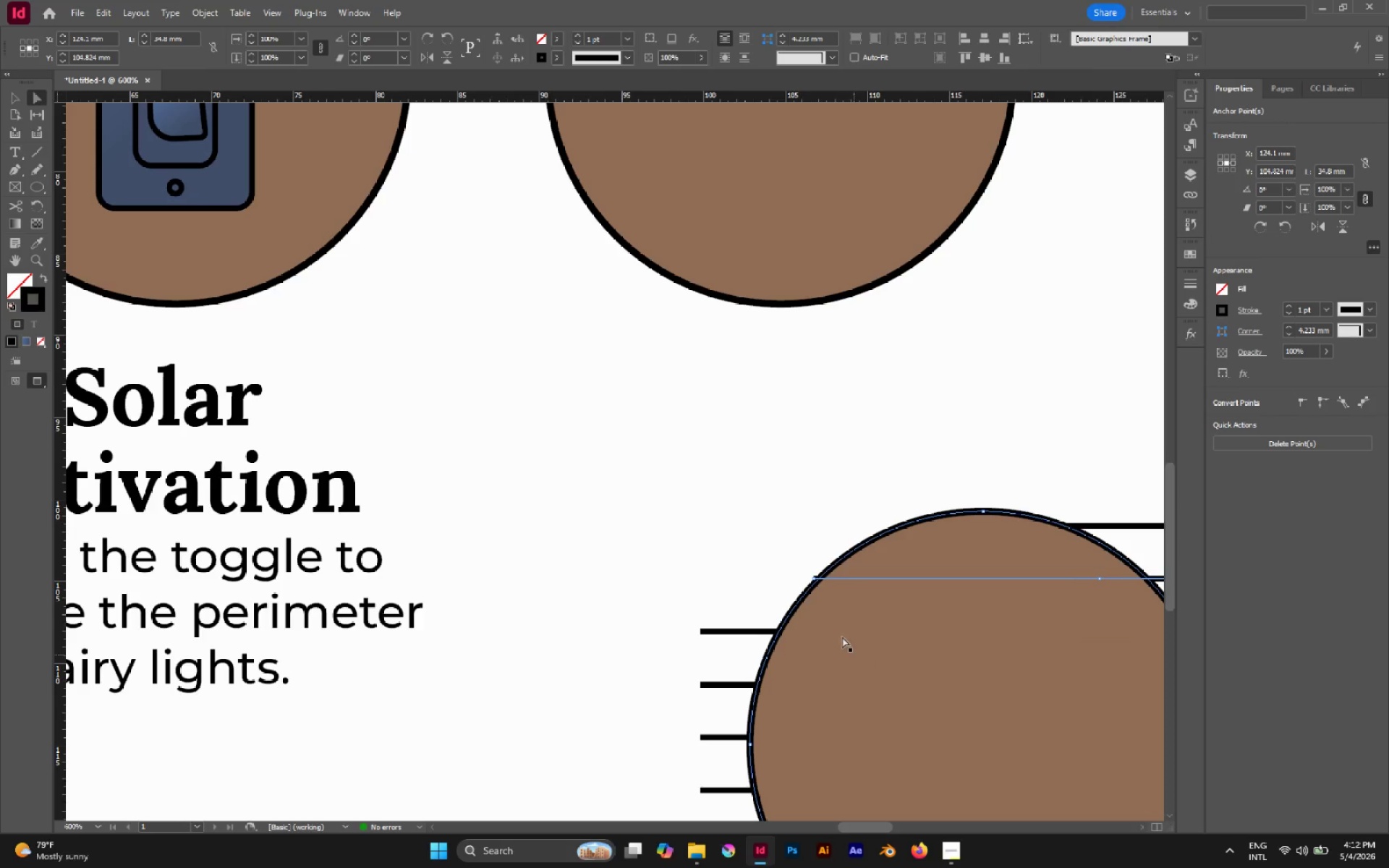 
hold_key(key=Space, duration=0.92)
 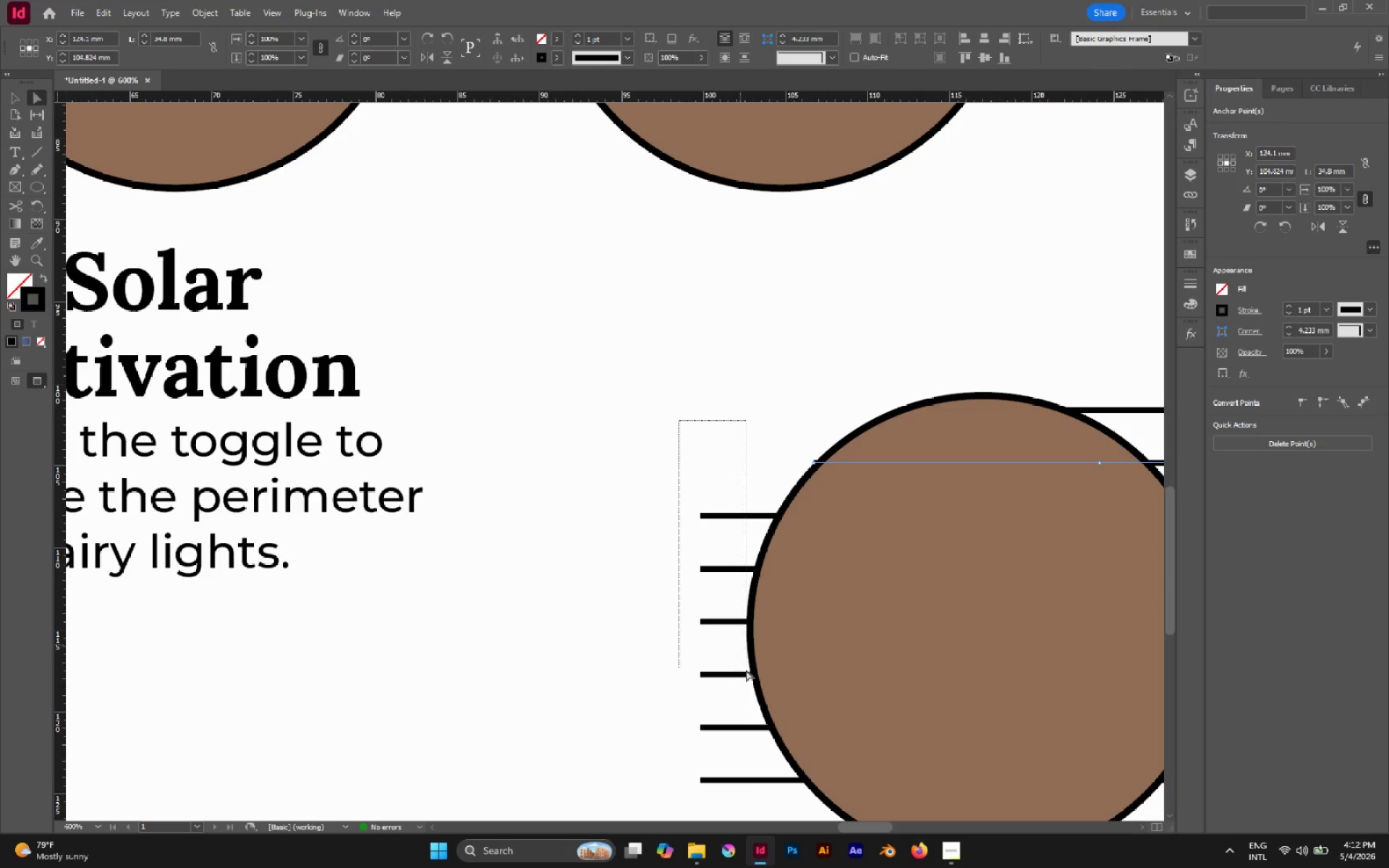 
scroll: coordinate [791, 512], scroll_direction: down, amount: 2.0
 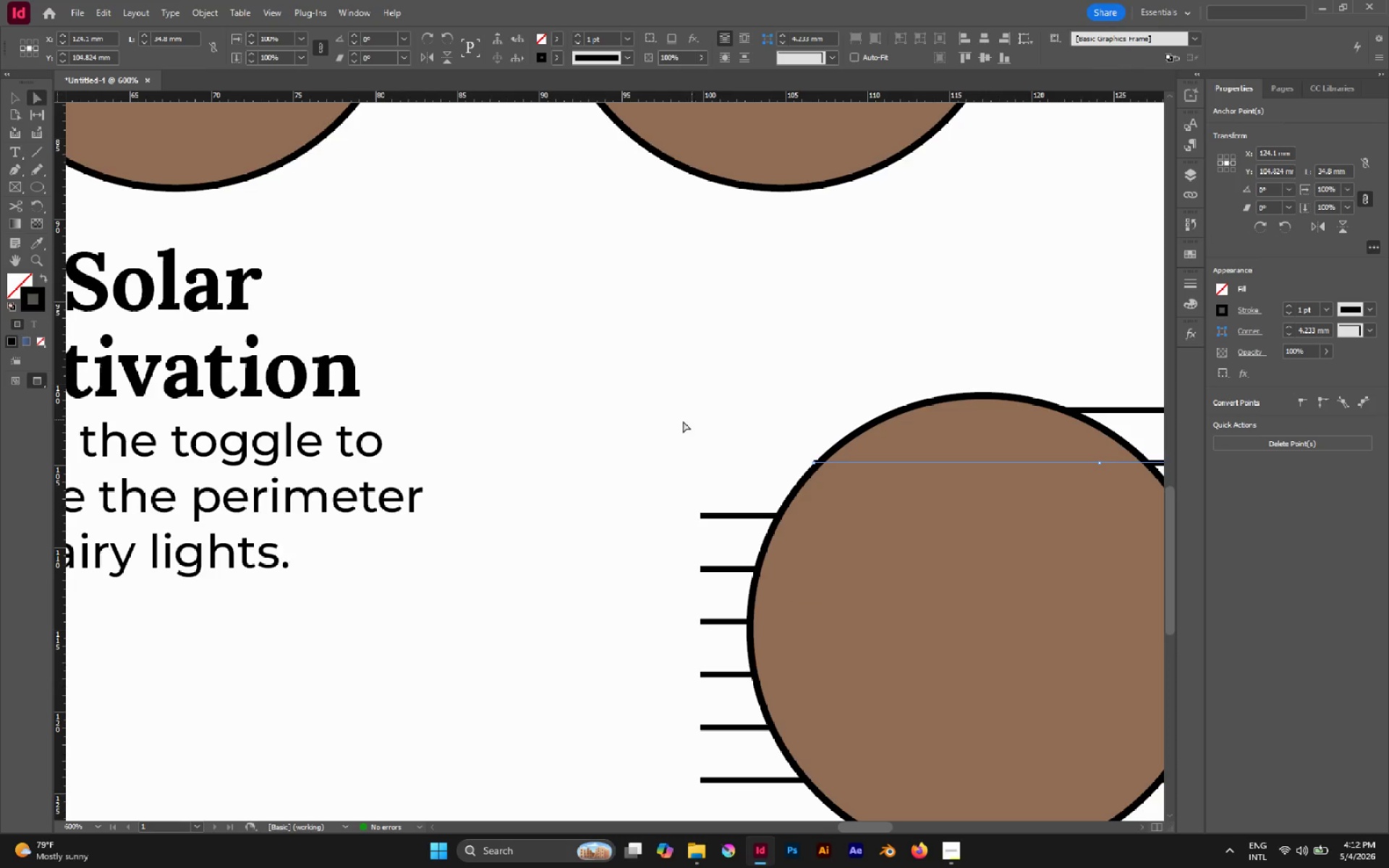 
left_click_drag(start_coordinate=[679, 421], to_coordinate=[722, 742])
 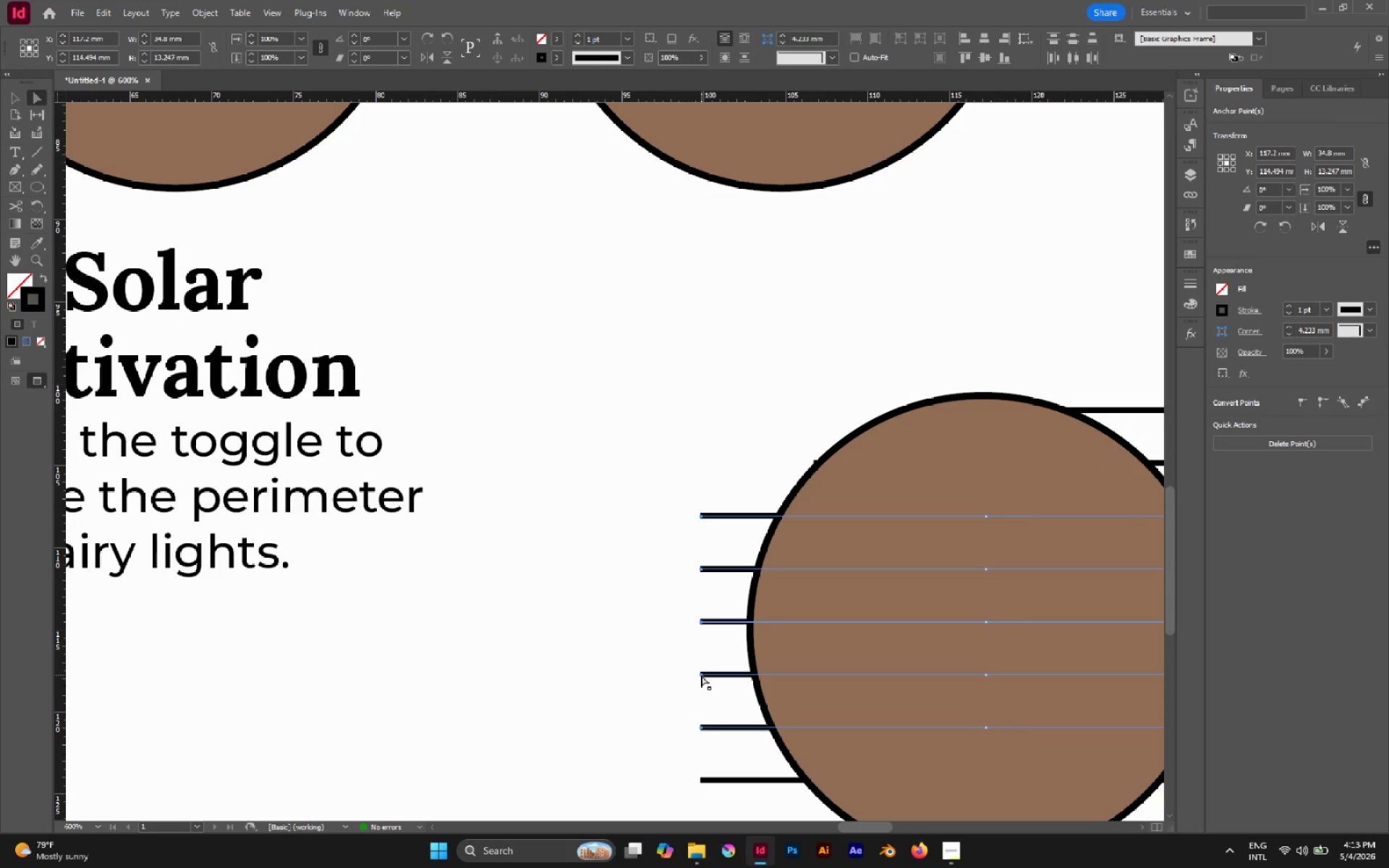 
left_click_drag(start_coordinate=[701, 675], to_coordinate=[752, 677])
 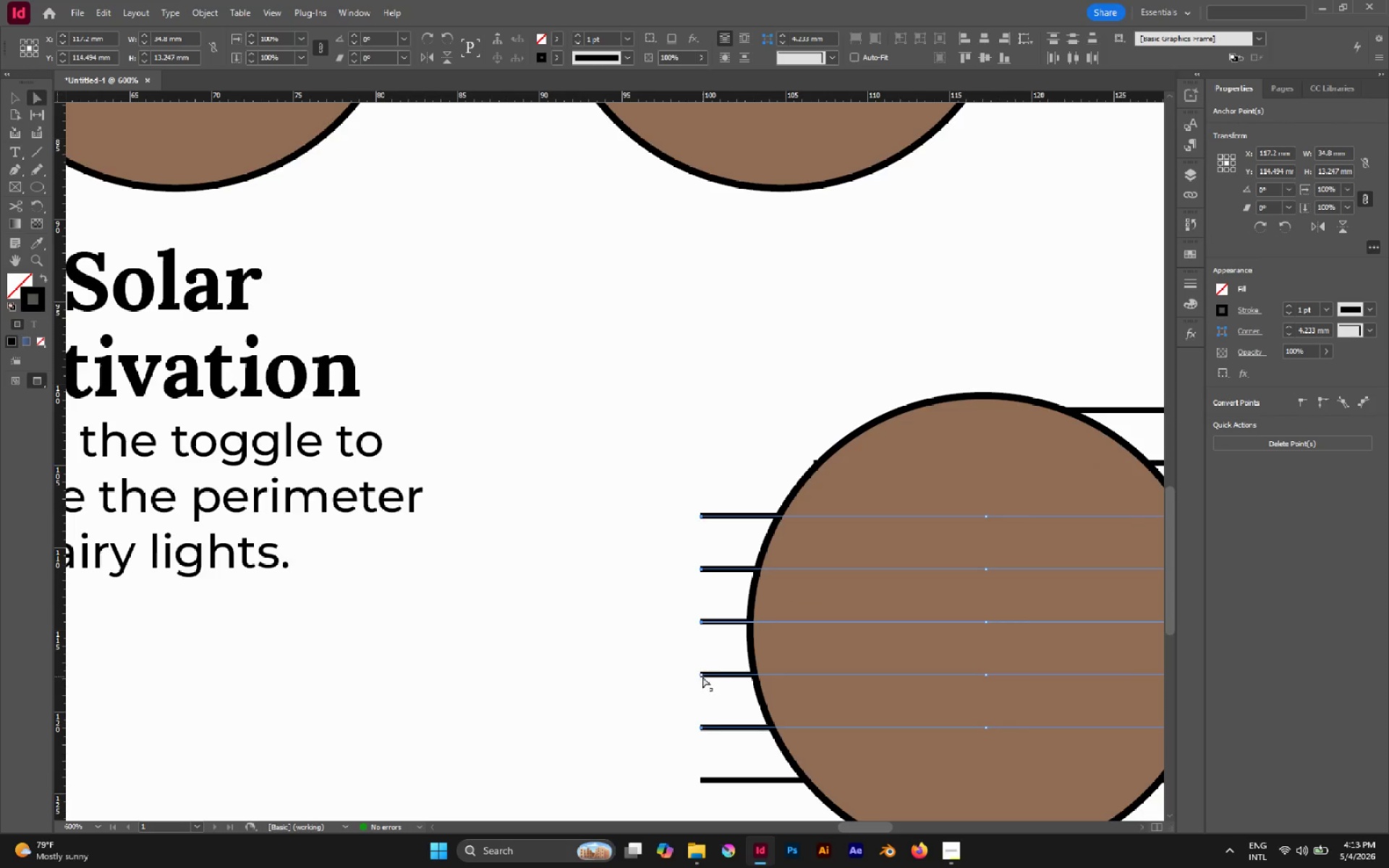 
hold_key(key=ShiftLeft, duration=1.03)
 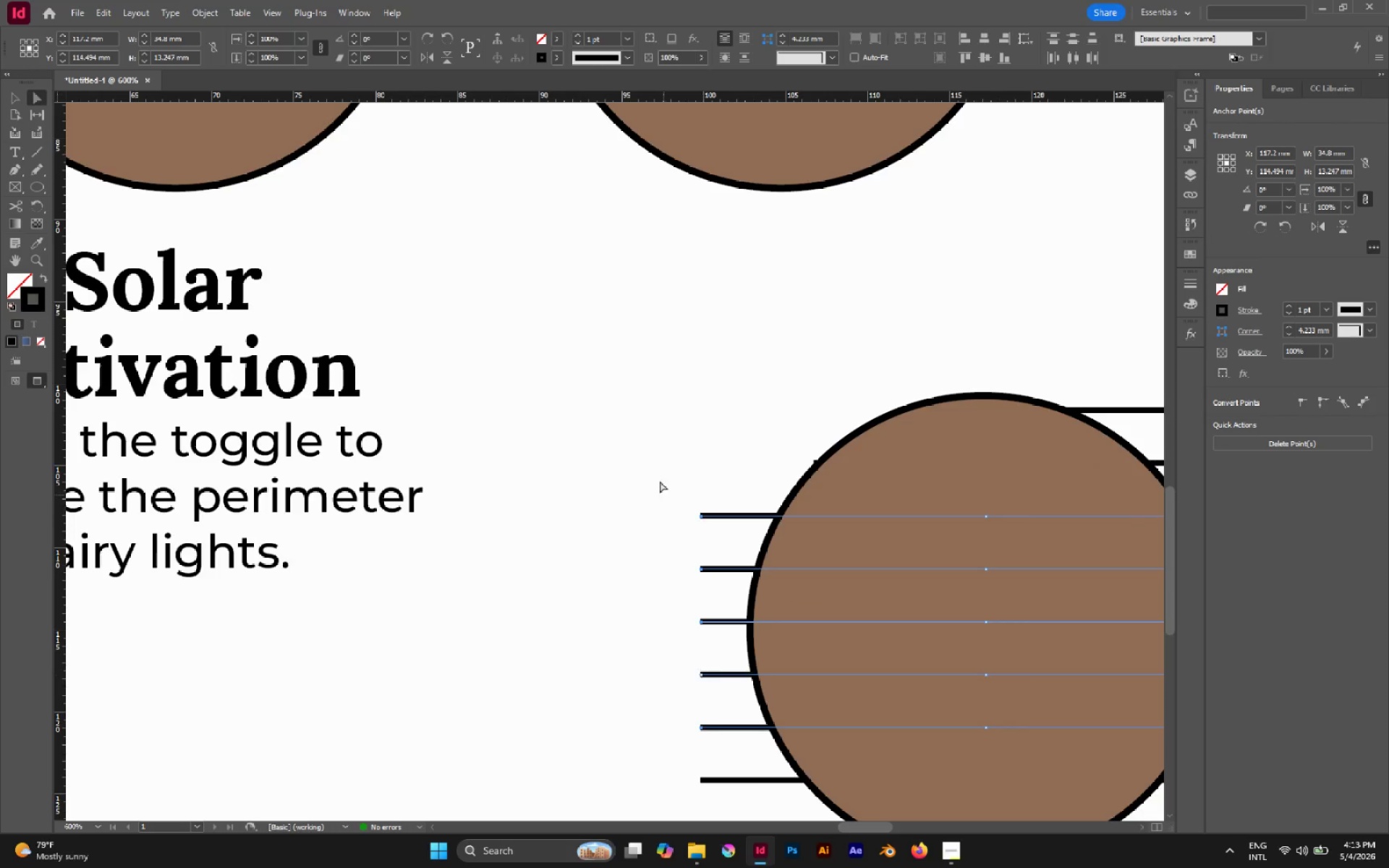 
left_click_drag(start_coordinate=[658, 473], to_coordinate=[718, 751])
 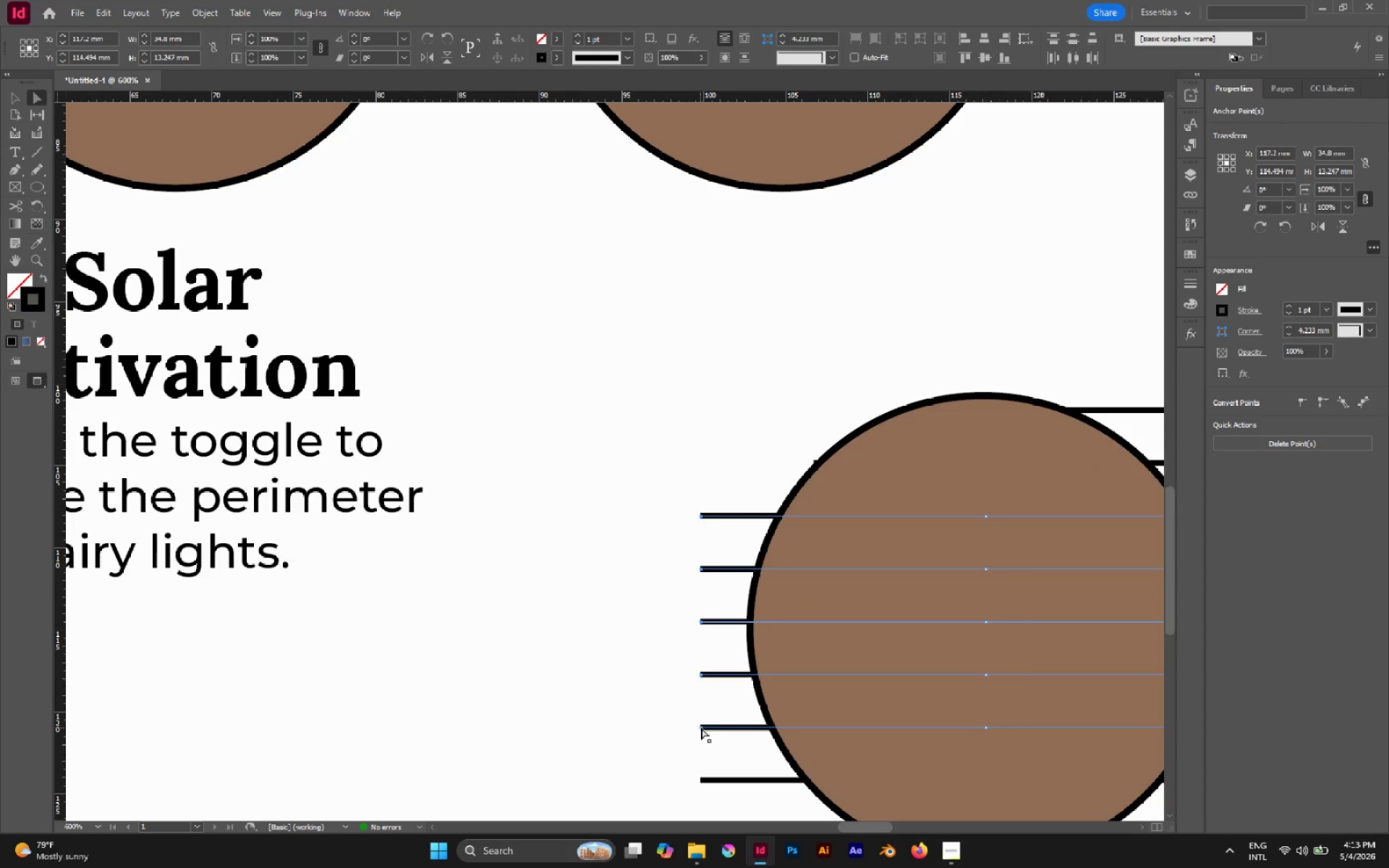 
left_click_drag(start_coordinate=[701, 728], to_coordinate=[769, 726])
 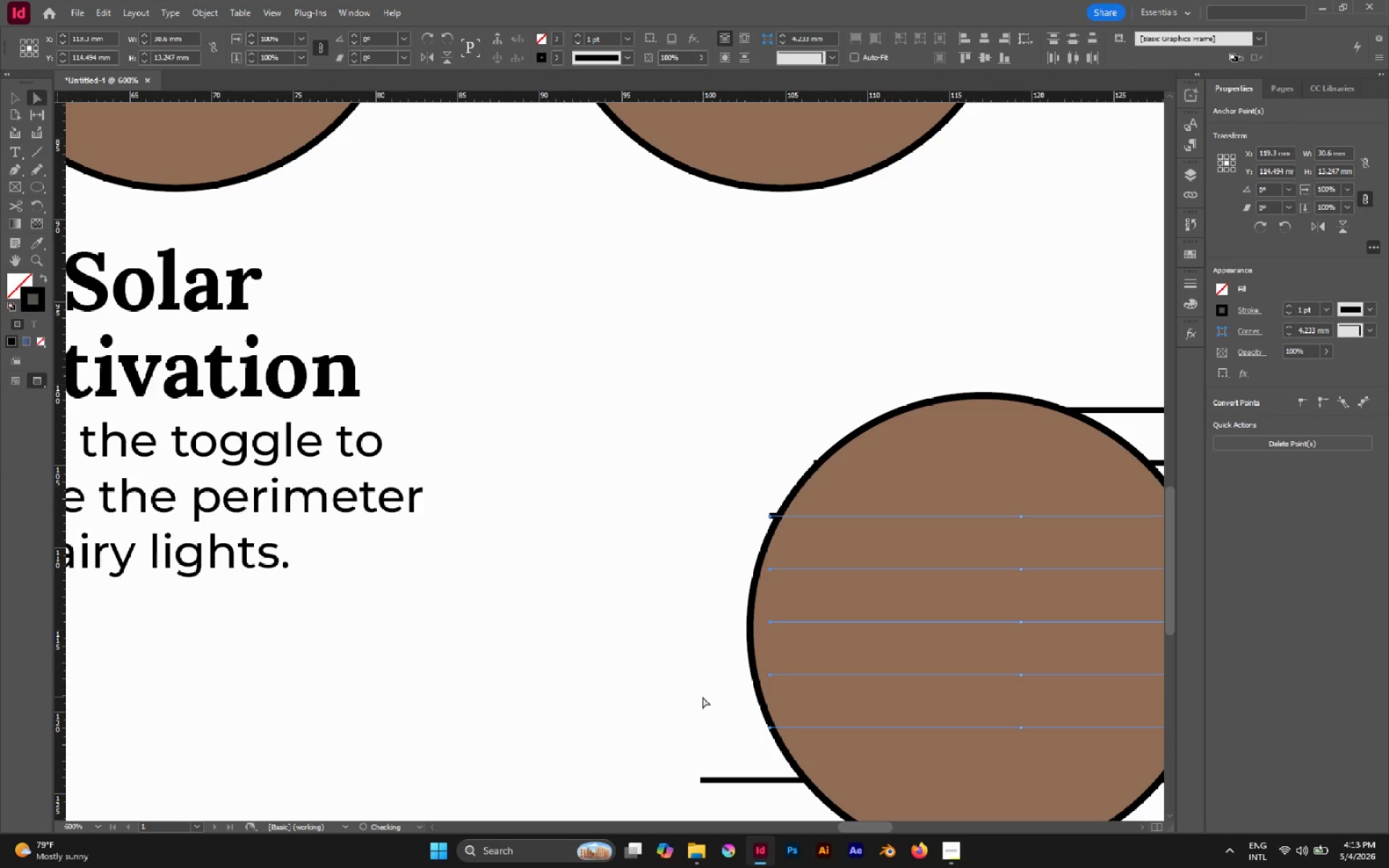 
hold_key(key=ShiftLeft, duration=1.55)
 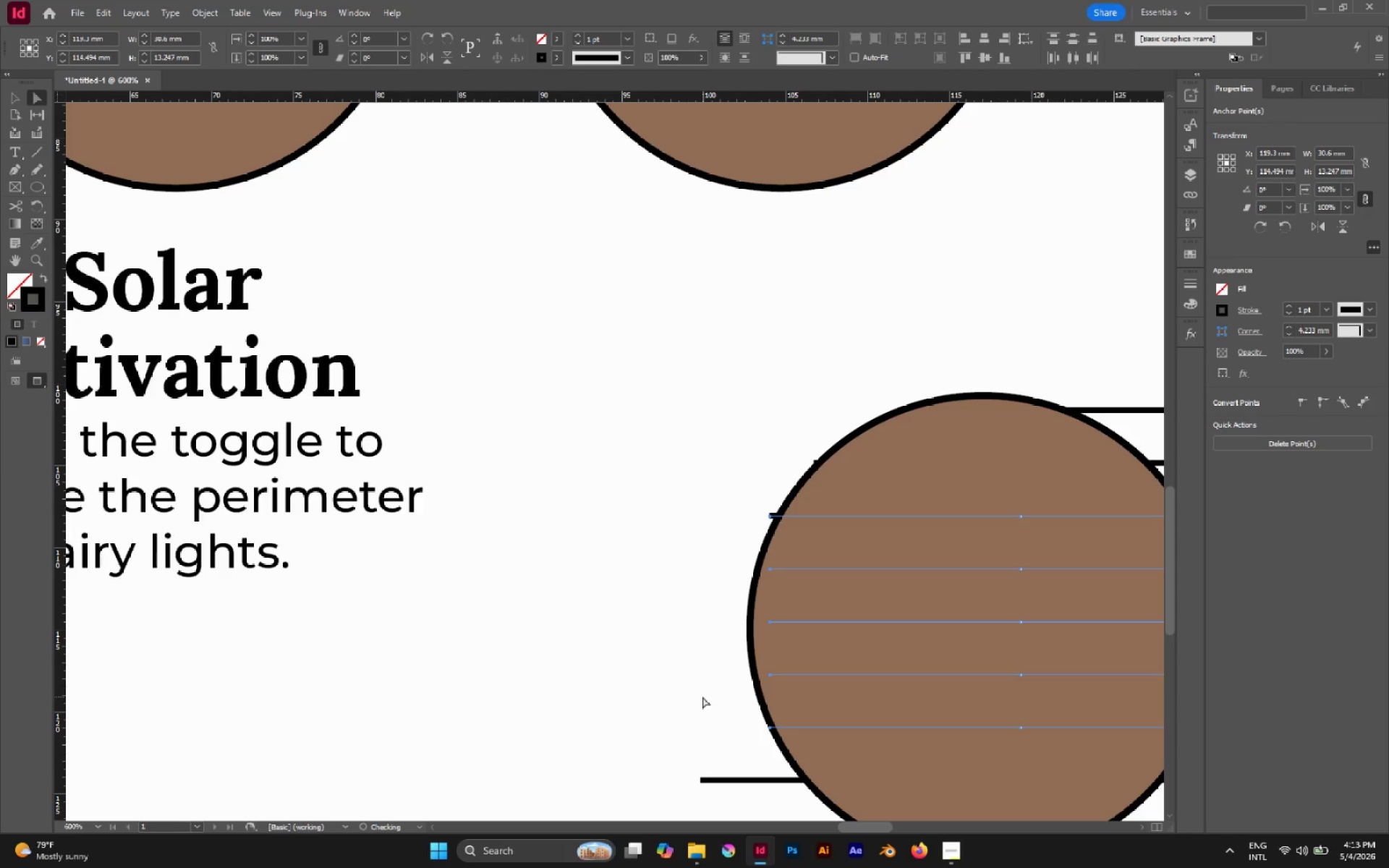 
left_click([702, 697])
 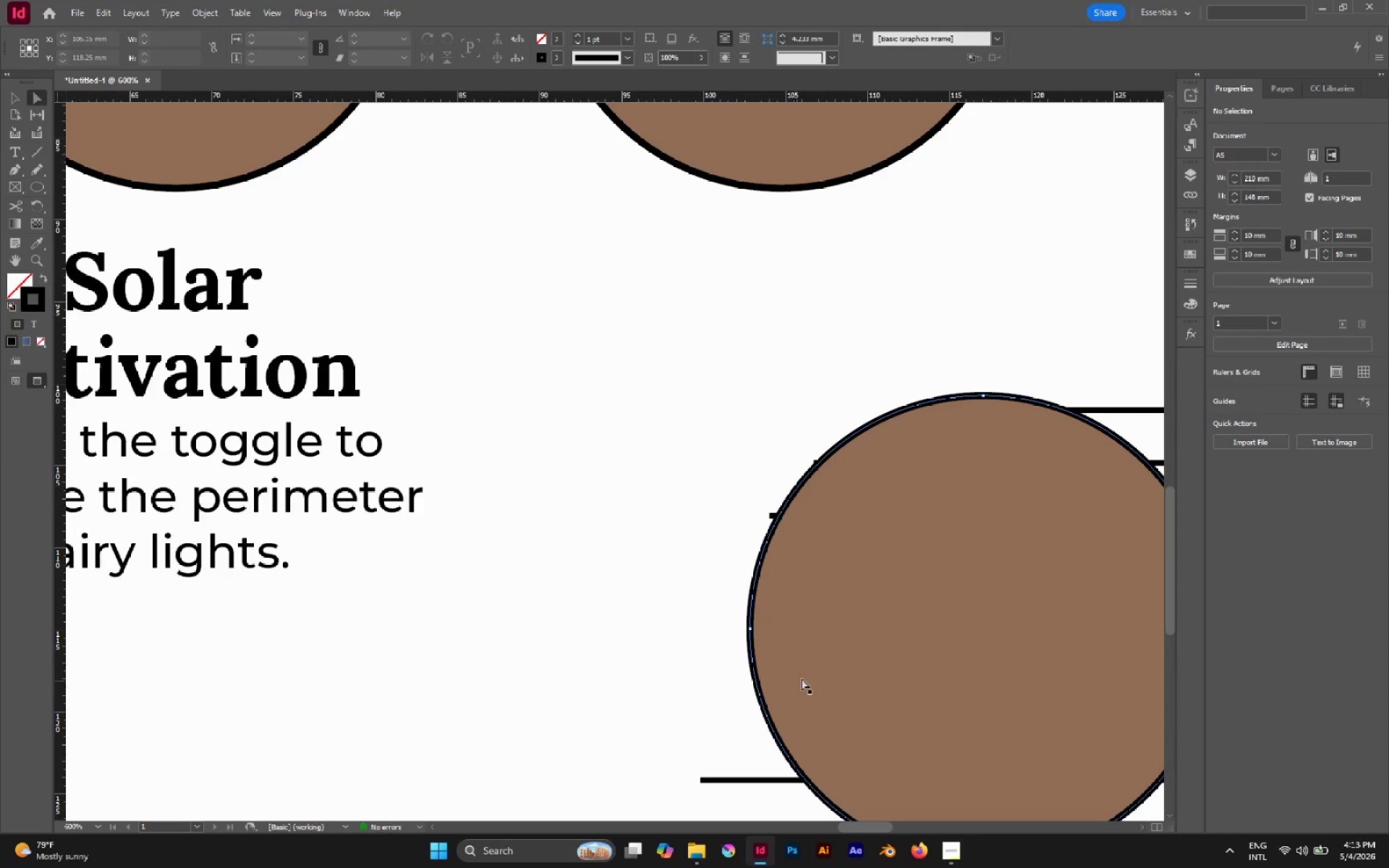 
left_click([806, 676])
 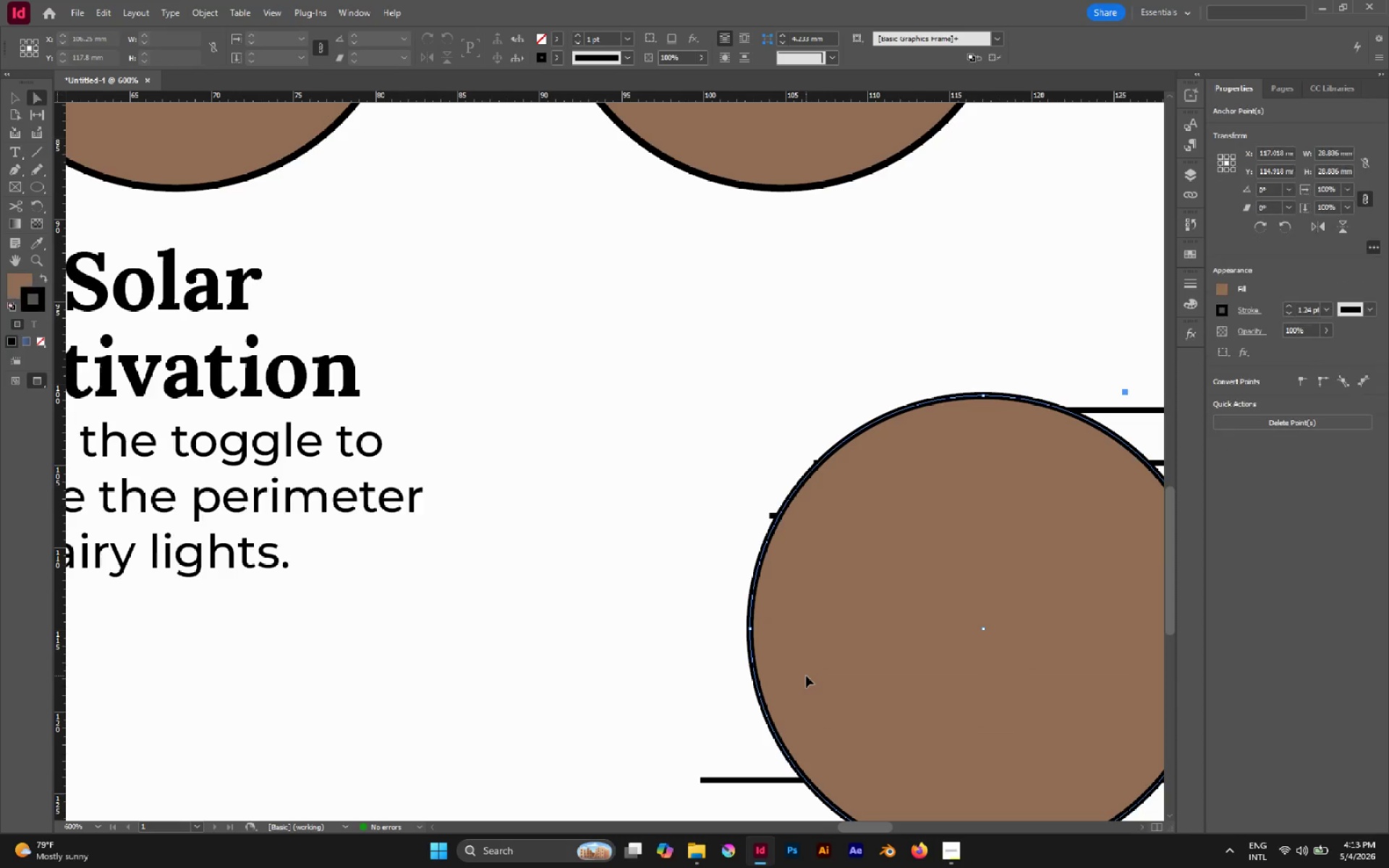 
key(Control+Shift+BracketLeft)
 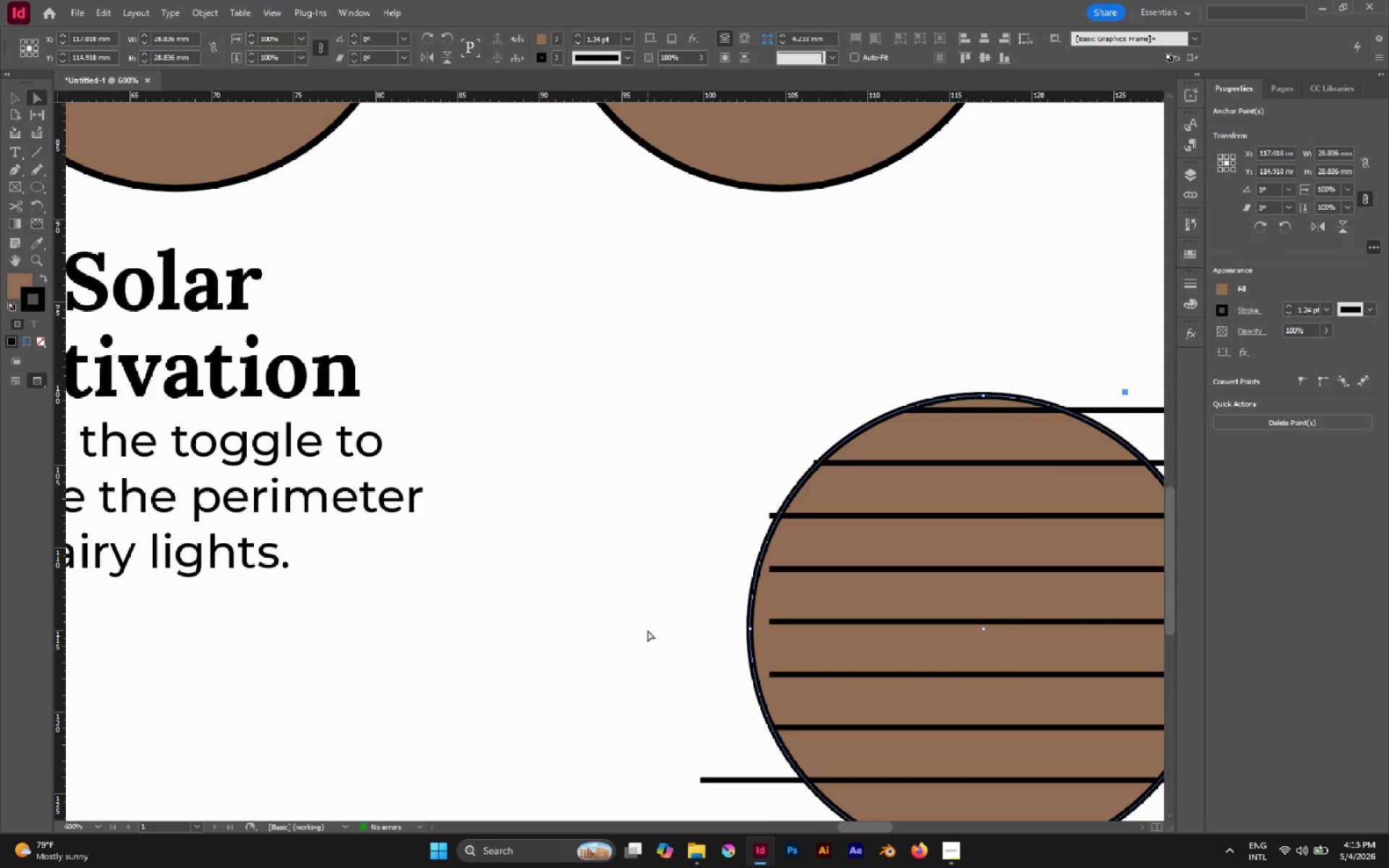 
left_click([630, 607])
 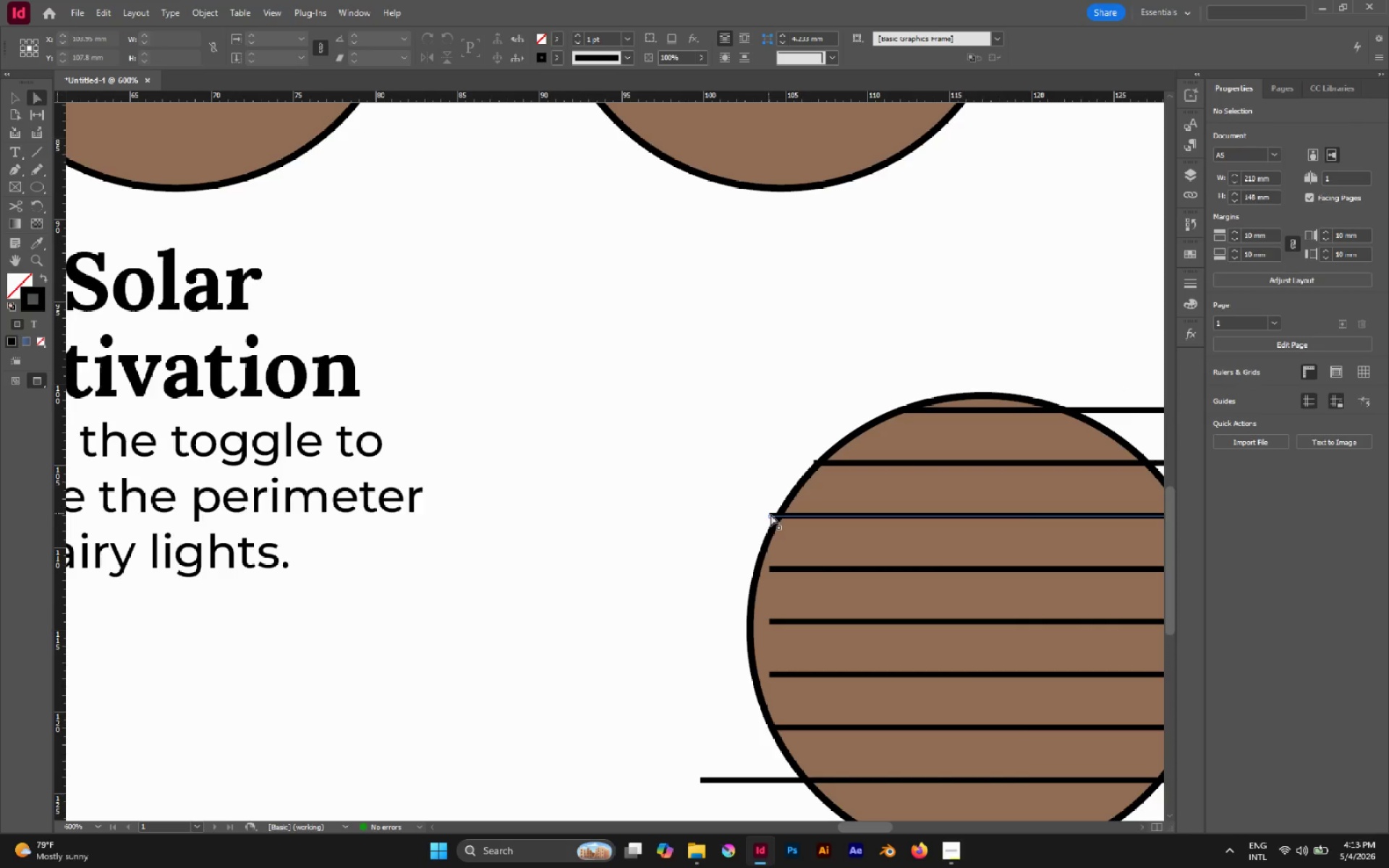 
left_click([771, 516])
 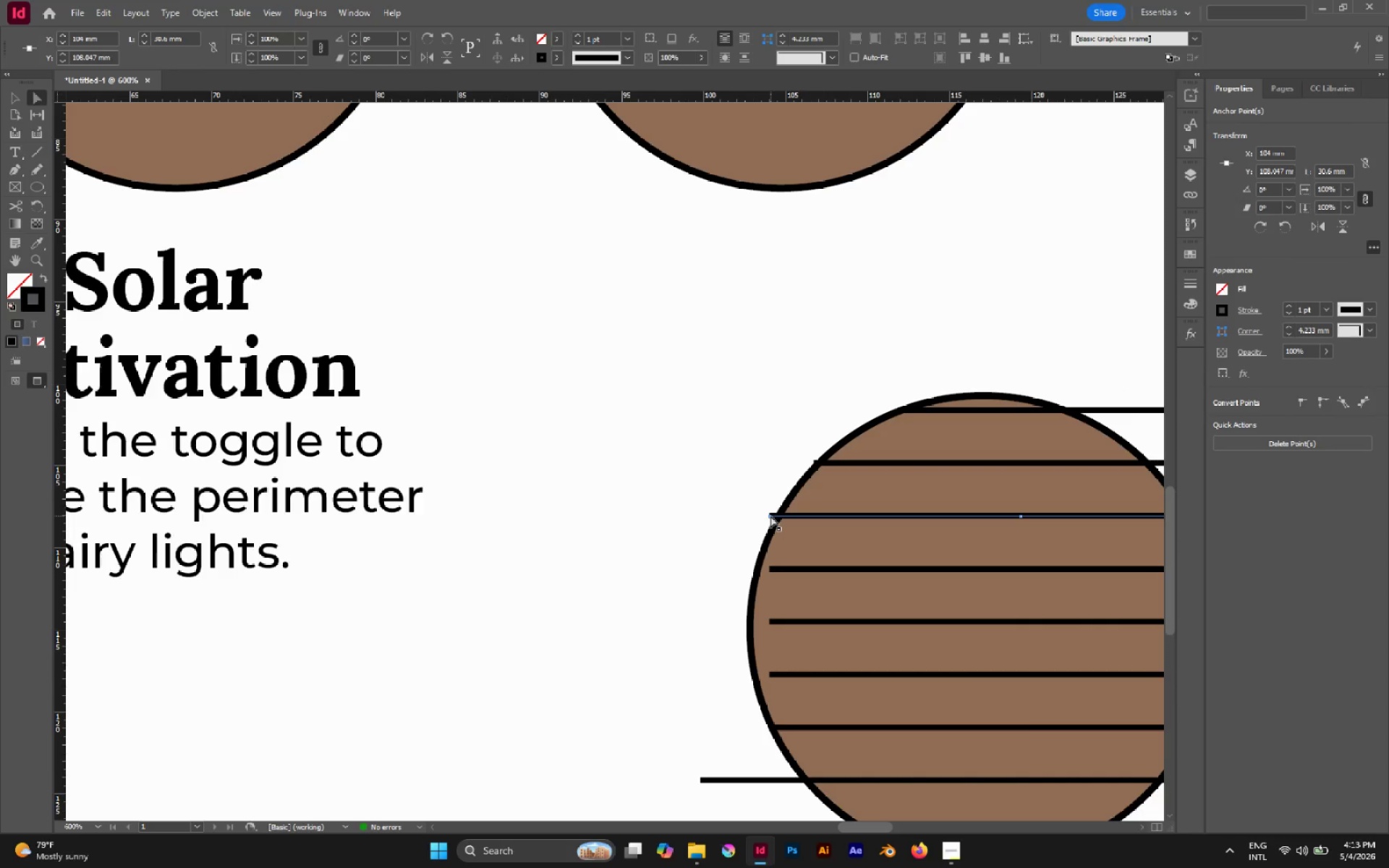 
left_click_drag(start_coordinate=[770, 516], to_coordinate=[778, 517])
 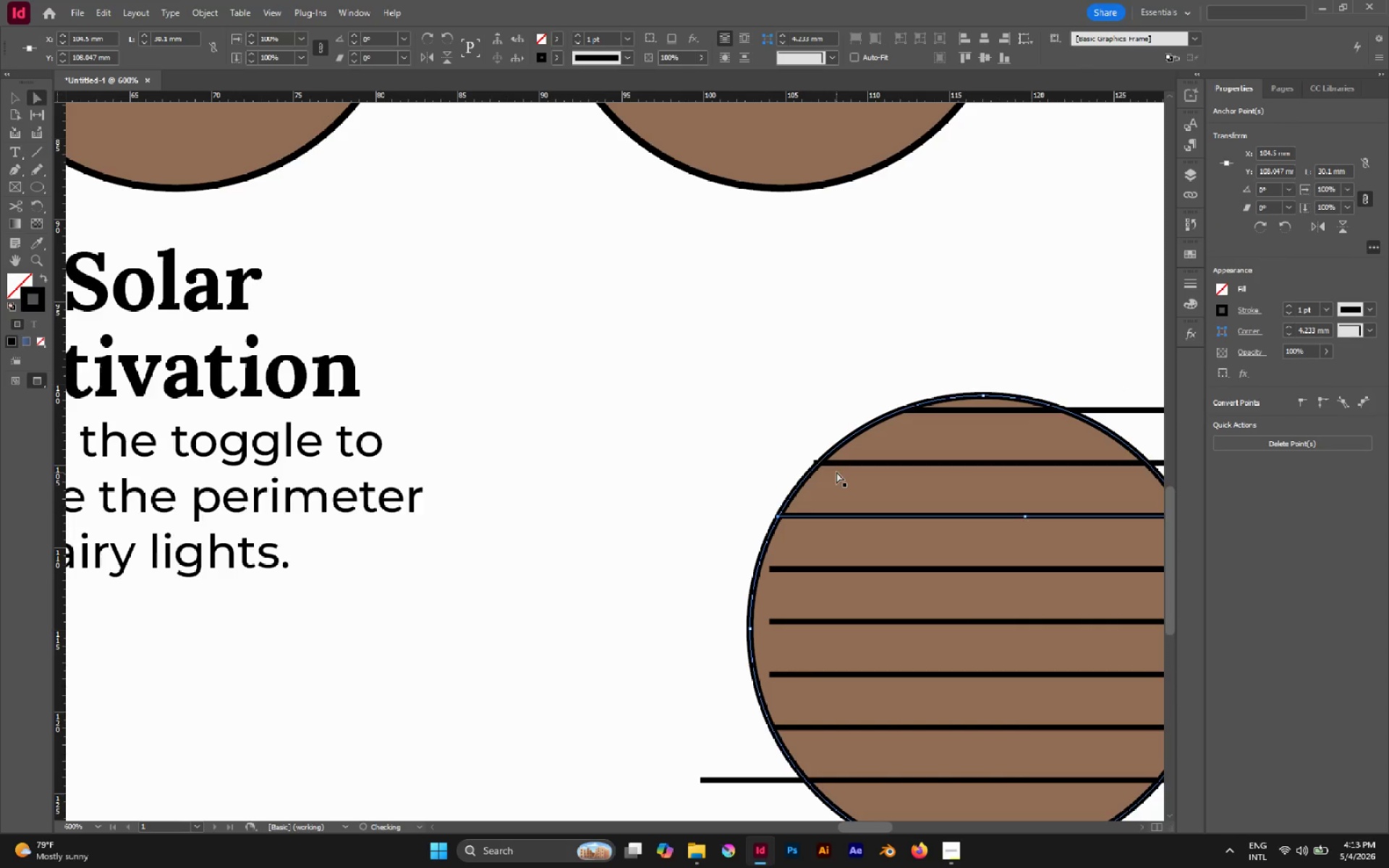 
hold_key(key=ShiftLeft, duration=1.72)
 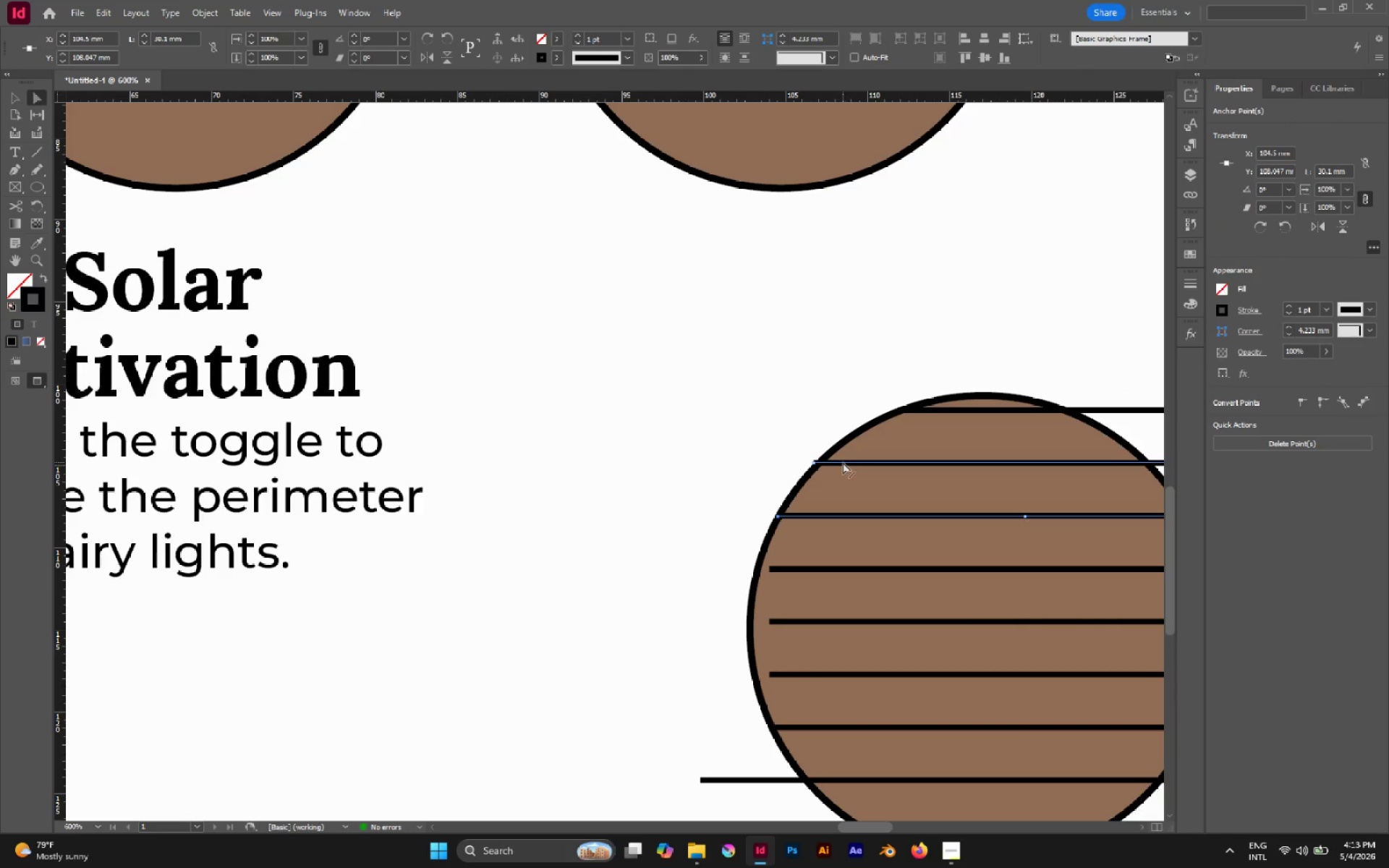 
left_click([843, 462])
 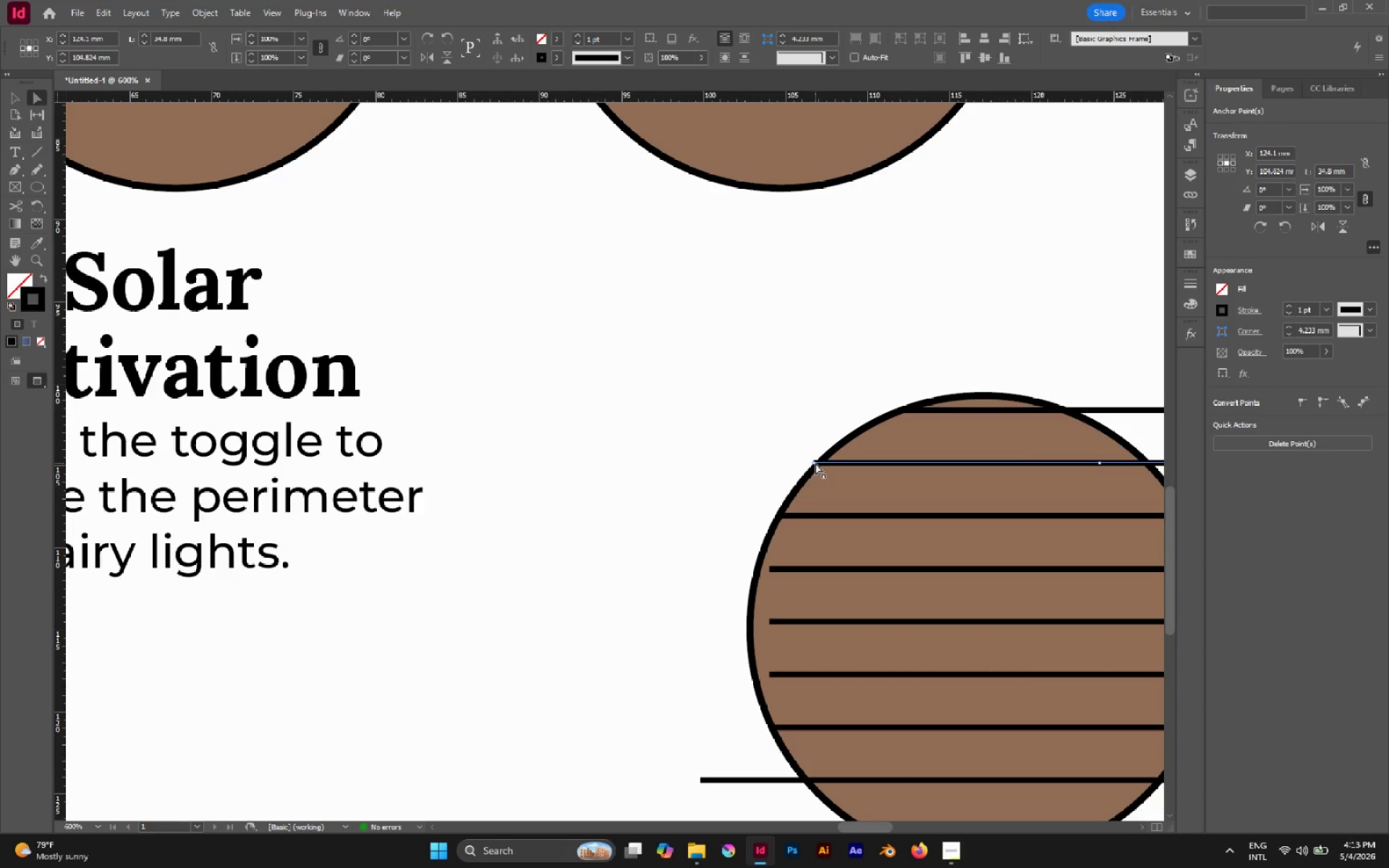 
left_click([815, 463])
 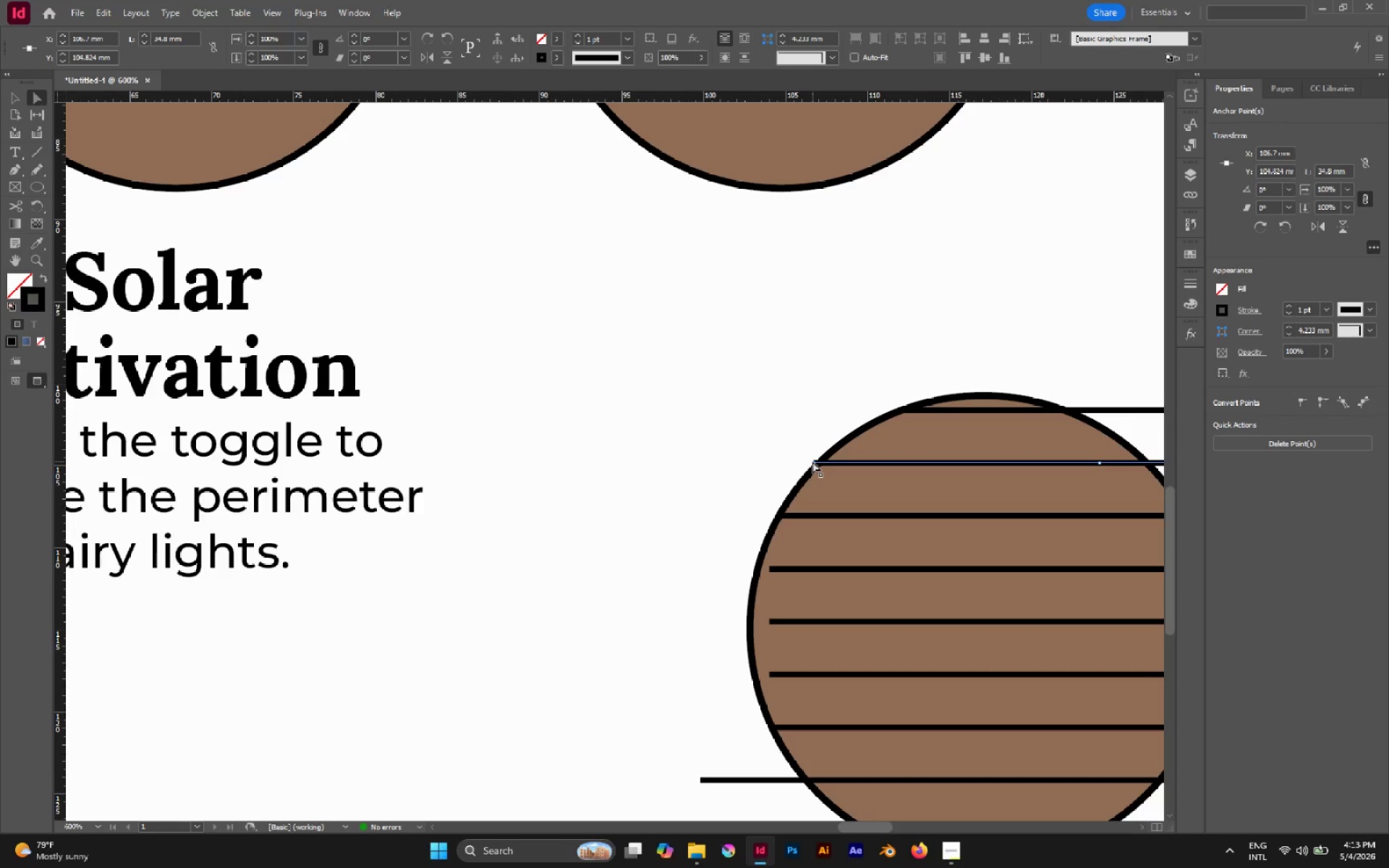 
left_click_drag(start_coordinate=[813, 461], to_coordinate=[820, 465])
 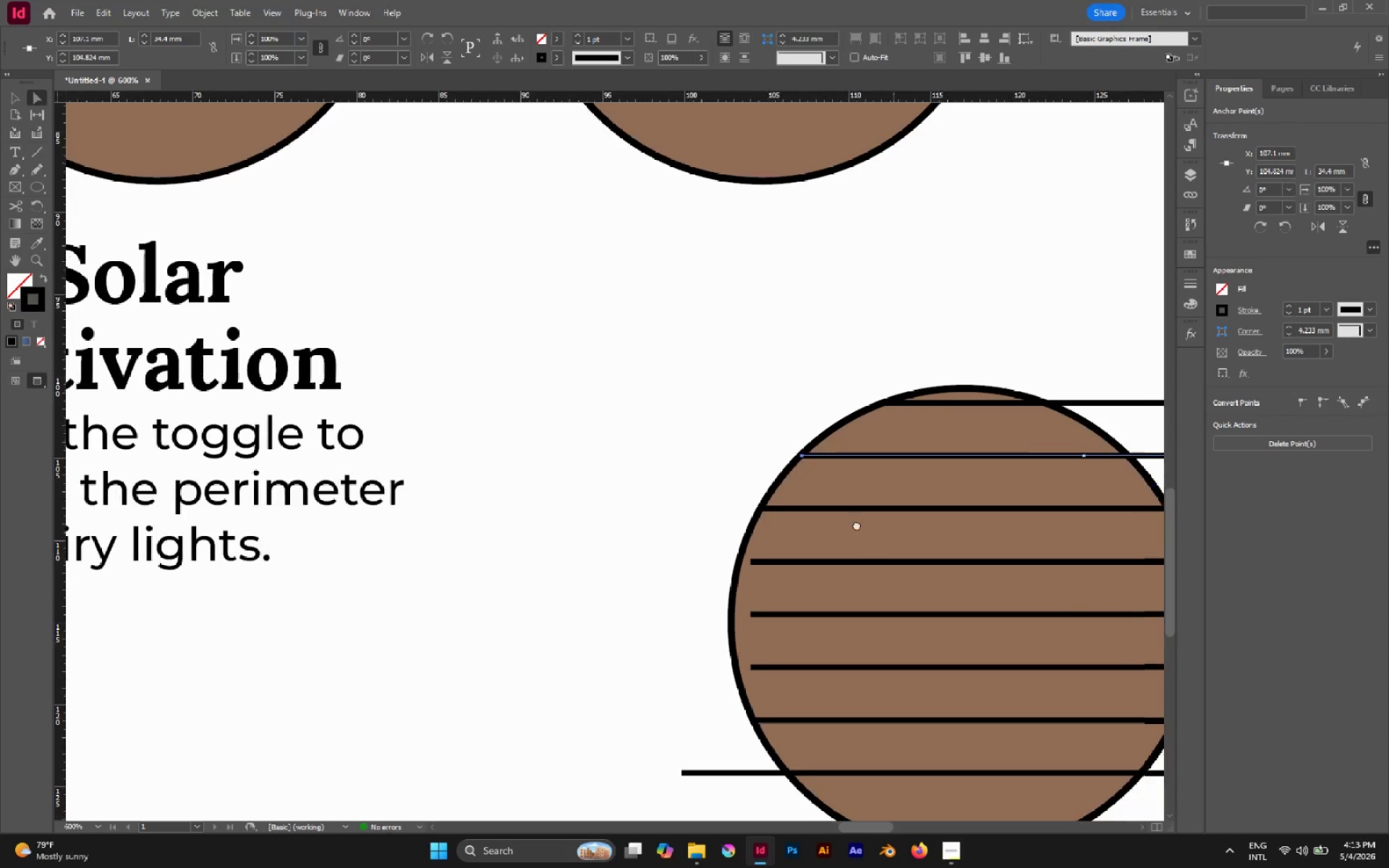 
hold_key(key=ShiftLeft, duration=1.2)
 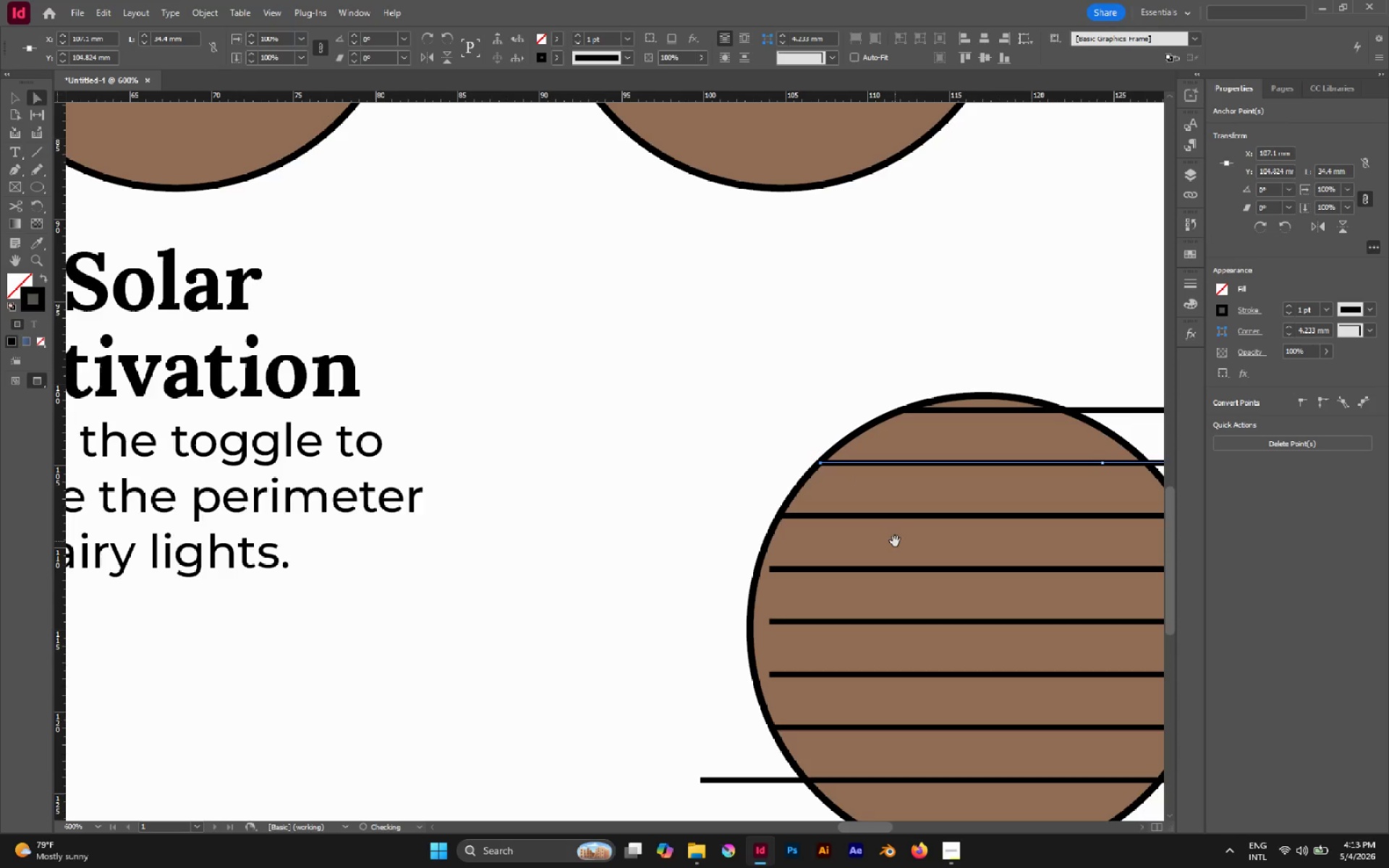 
hold_key(key=Space, duration=1.34)
 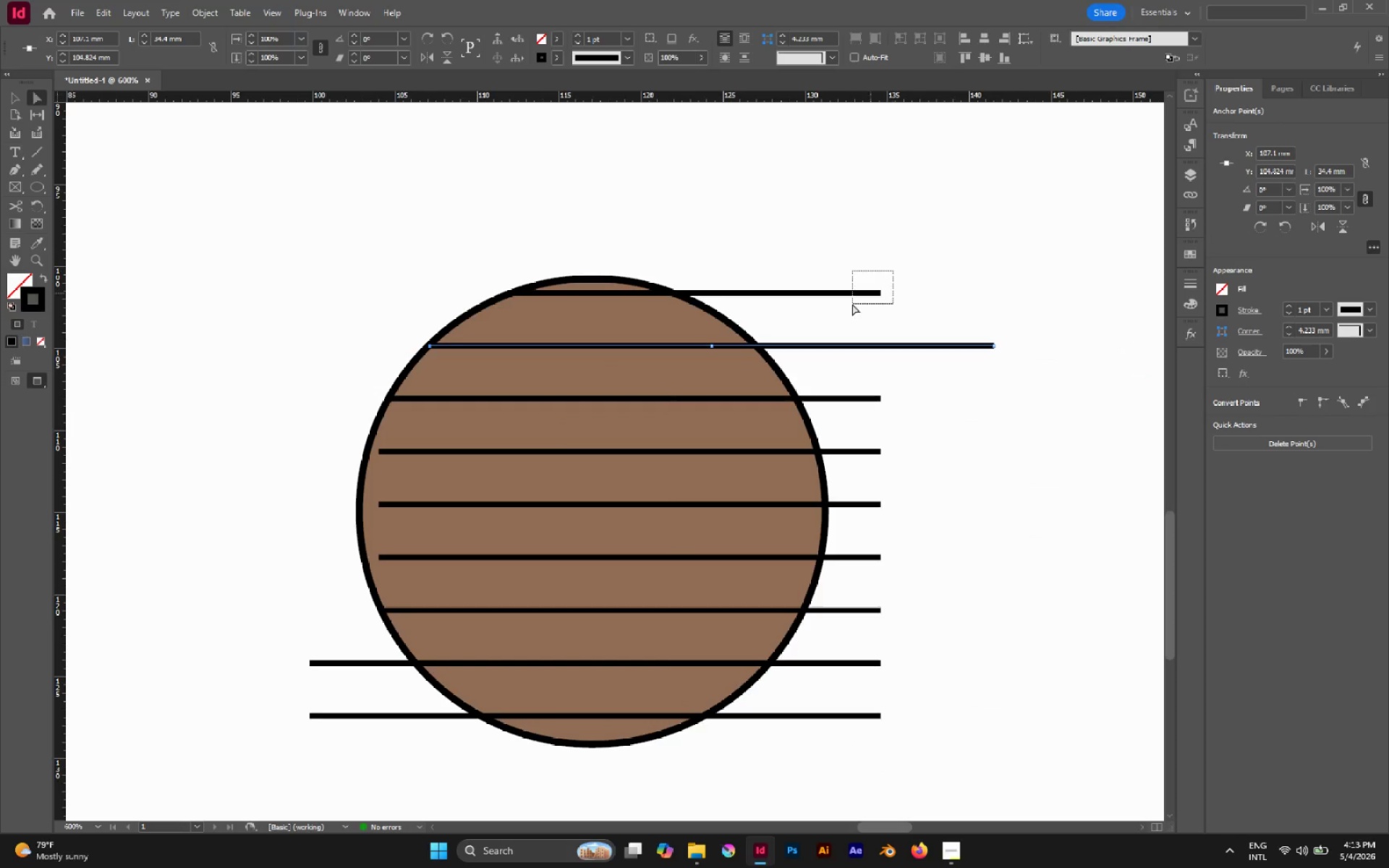 
left_click_drag(start_coordinate=[893, 541], to_coordinate=[503, 425])
 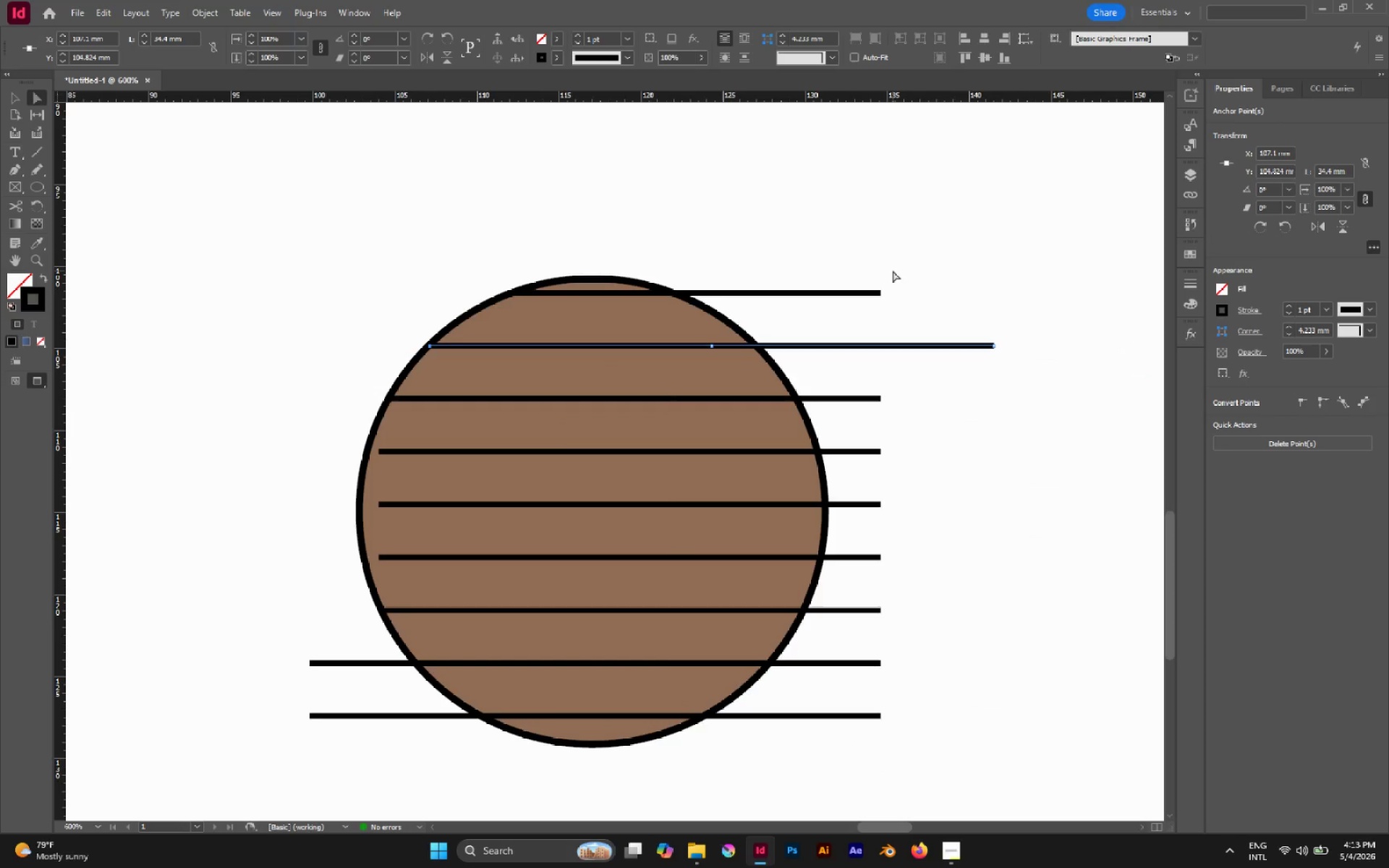 
left_click_drag(start_coordinate=[893, 271], to_coordinate=[839, 309])
 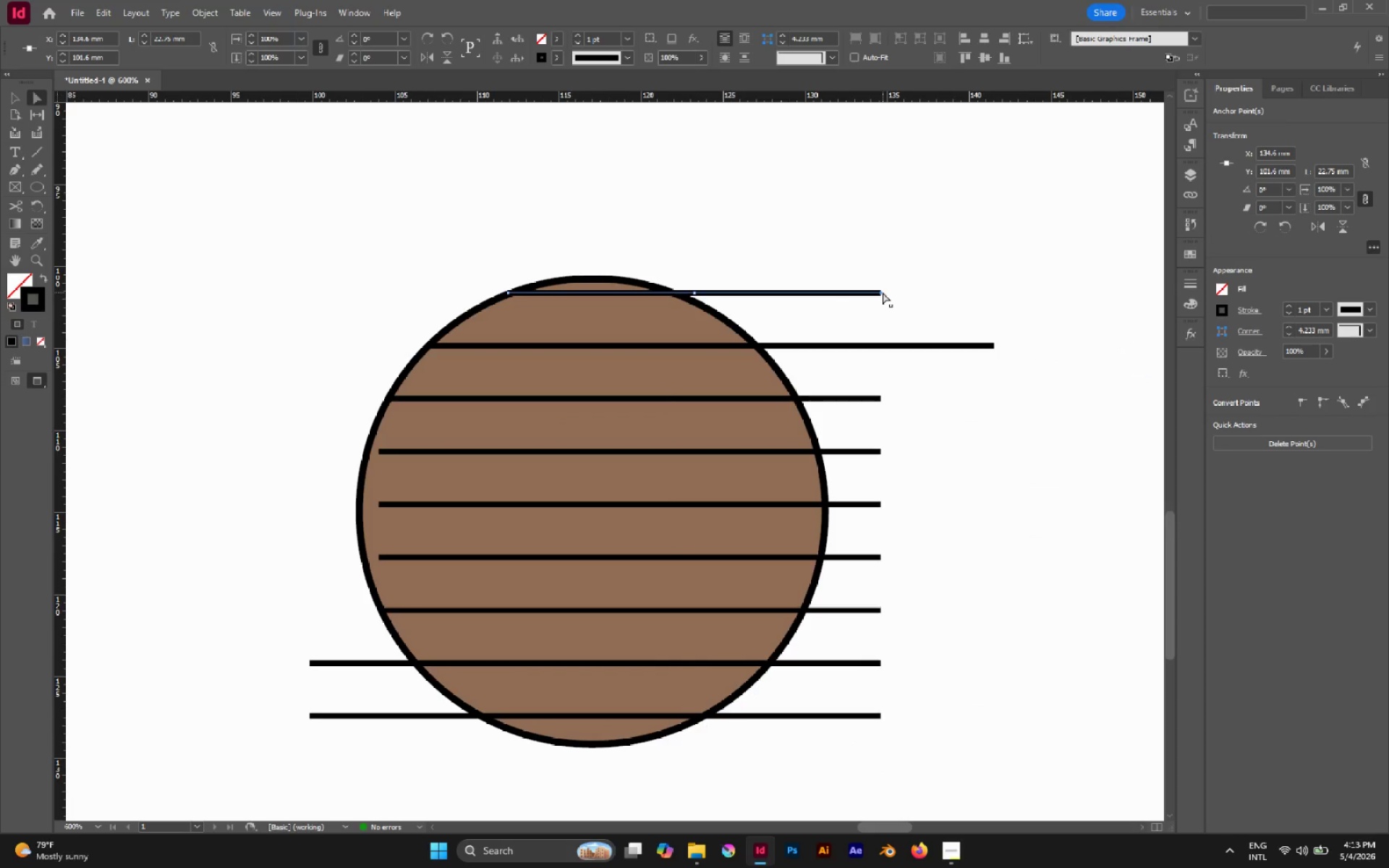 
left_click_drag(start_coordinate=[883, 292], to_coordinate=[677, 298])
 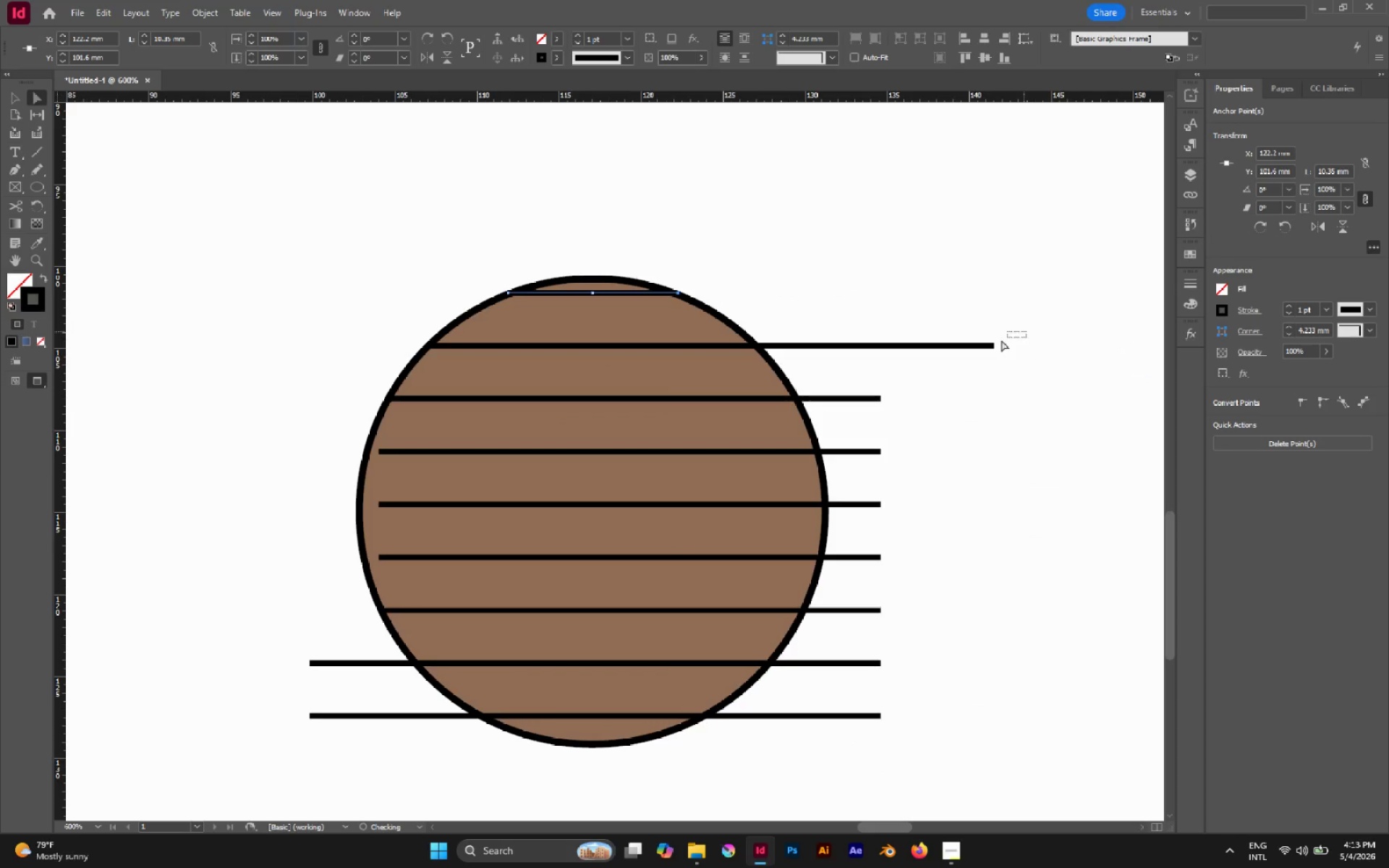 
hold_key(key=ShiftLeft, duration=1.56)
 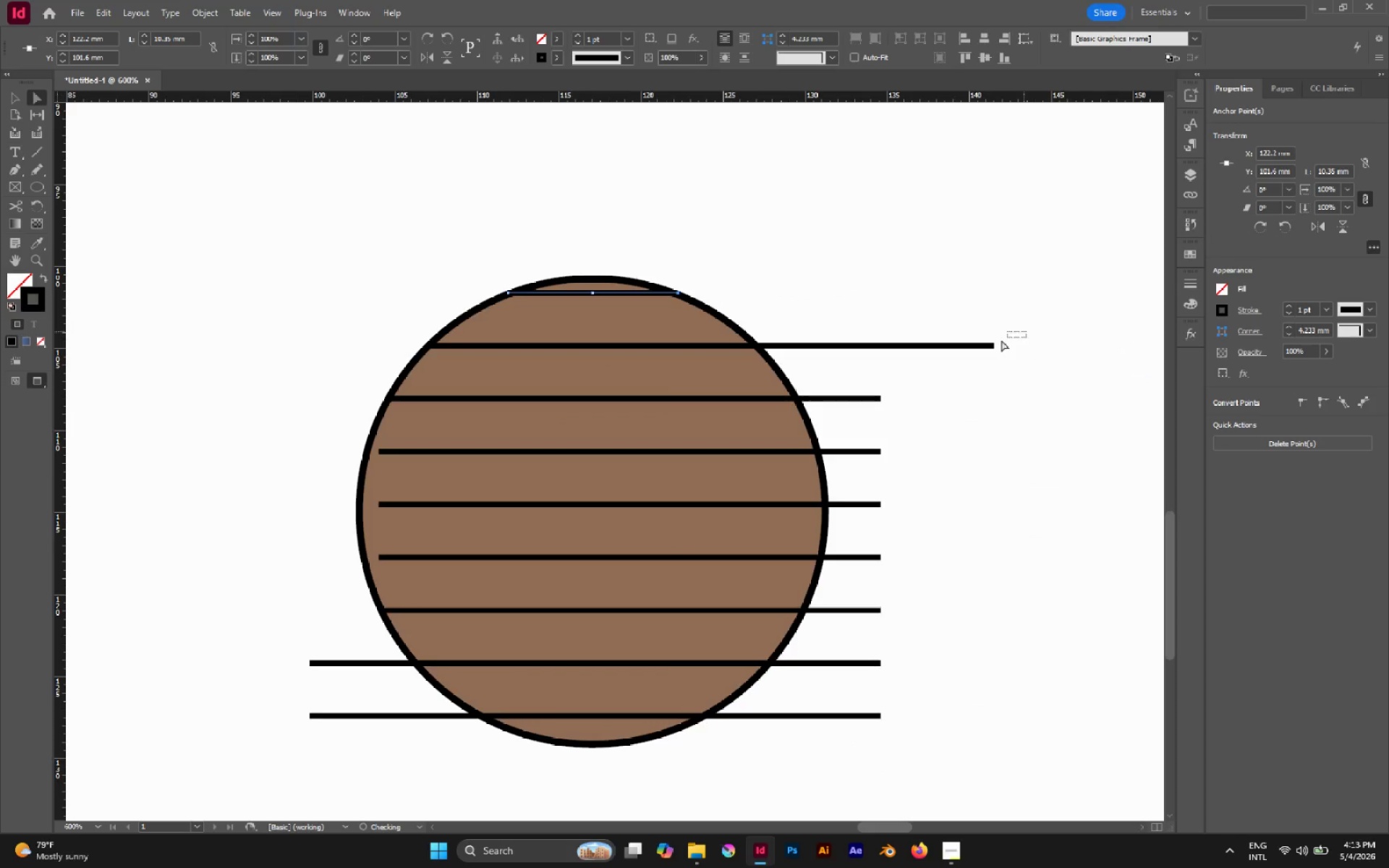 
left_click_drag(start_coordinate=[1026, 331], to_coordinate=[956, 360])
 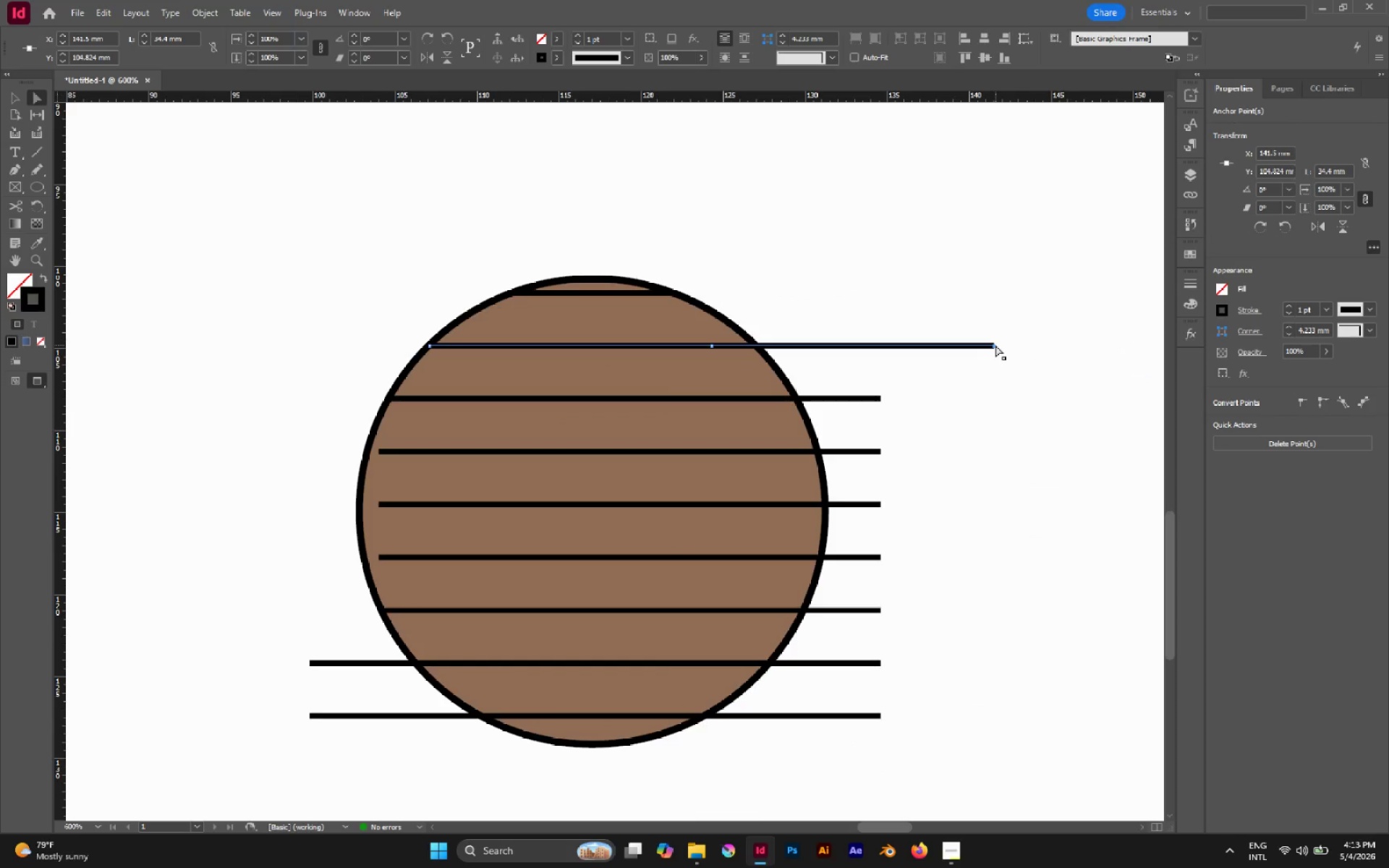 
left_click_drag(start_coordinate=[995, 345], to_coordinate=[756, 343])
 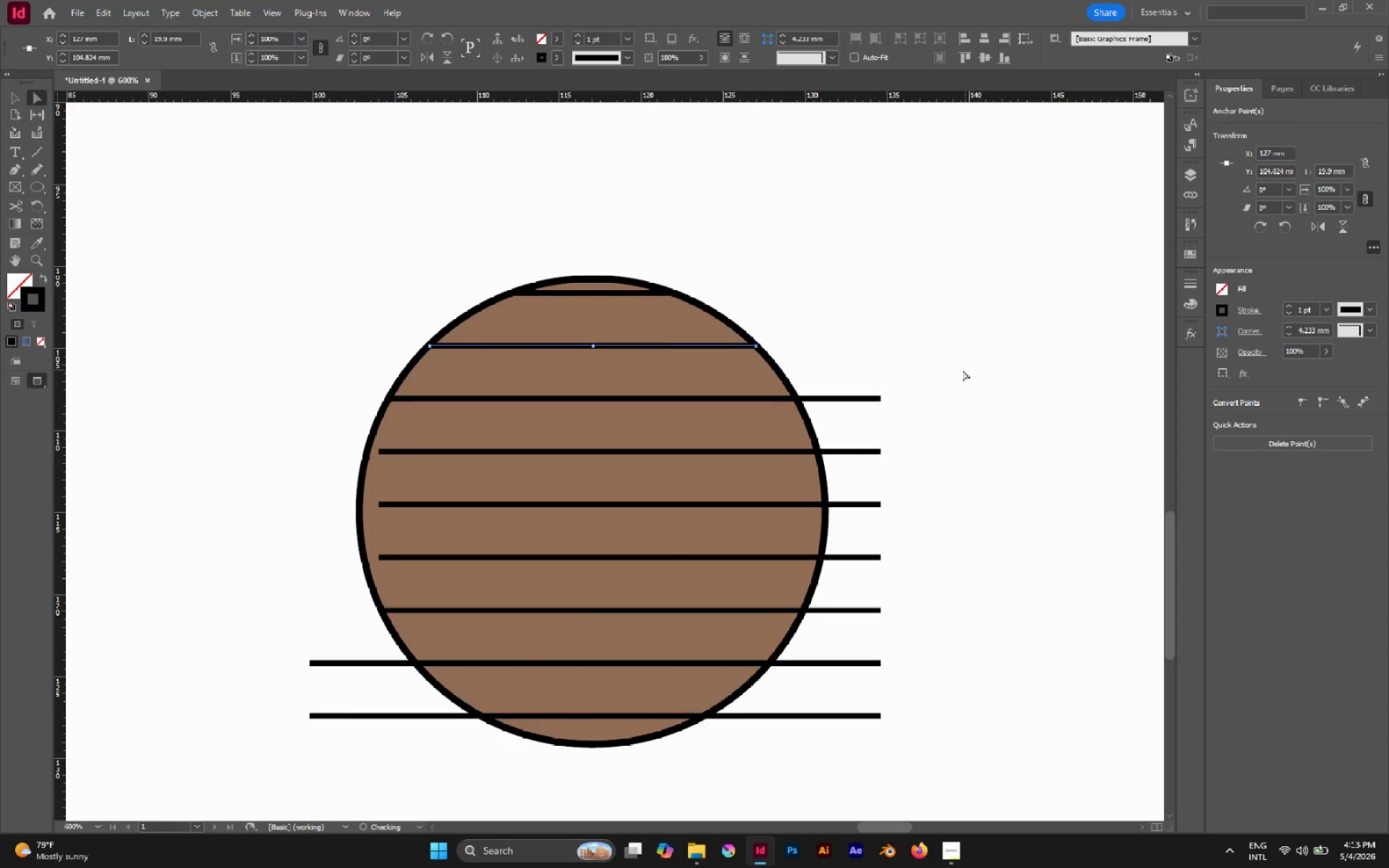 
hold_key(key=ShiftLeft, duration=1.77)
 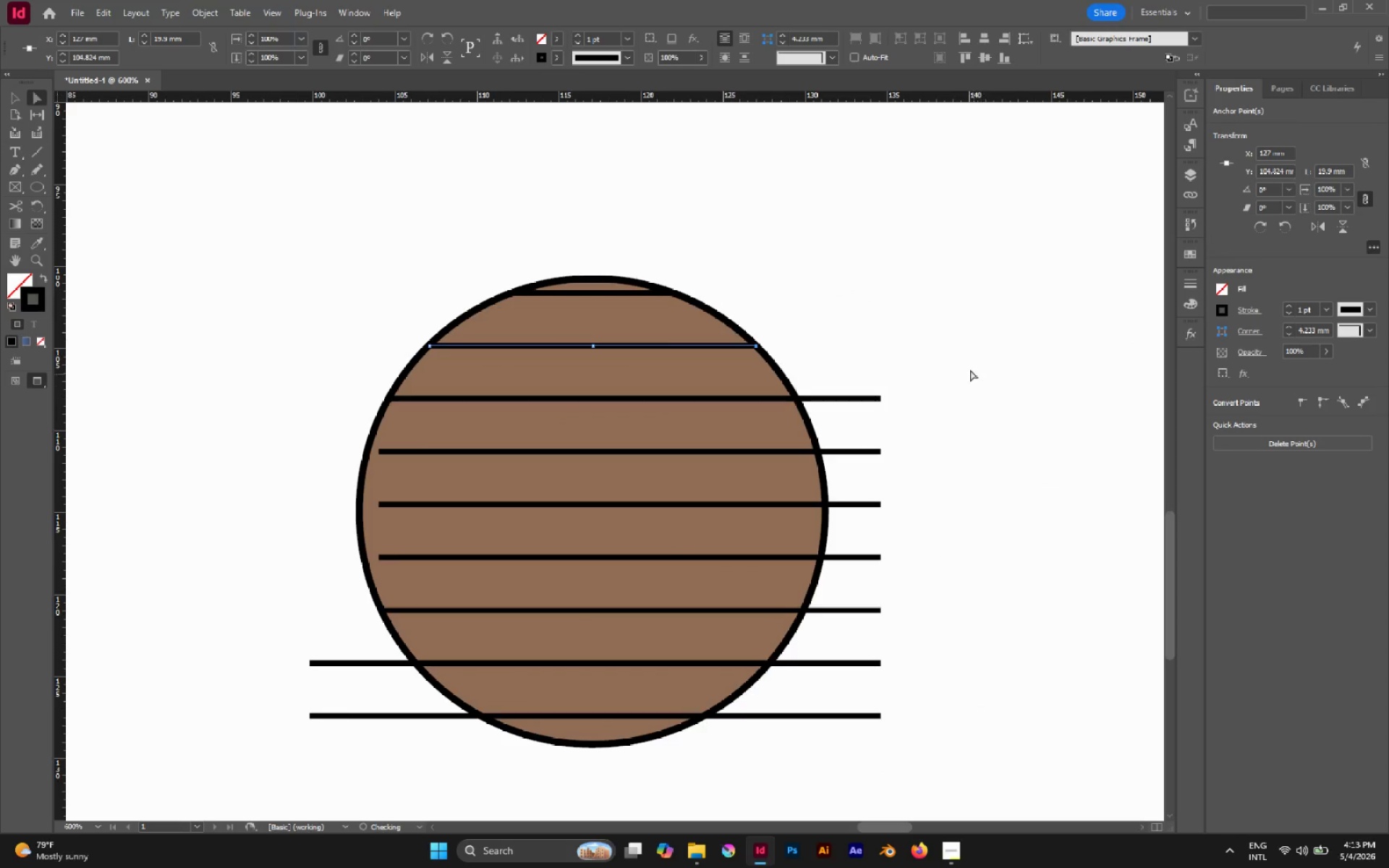 
left_click_drag(start_coordinate=[968, 370], to_coordinate=[870, 467])
 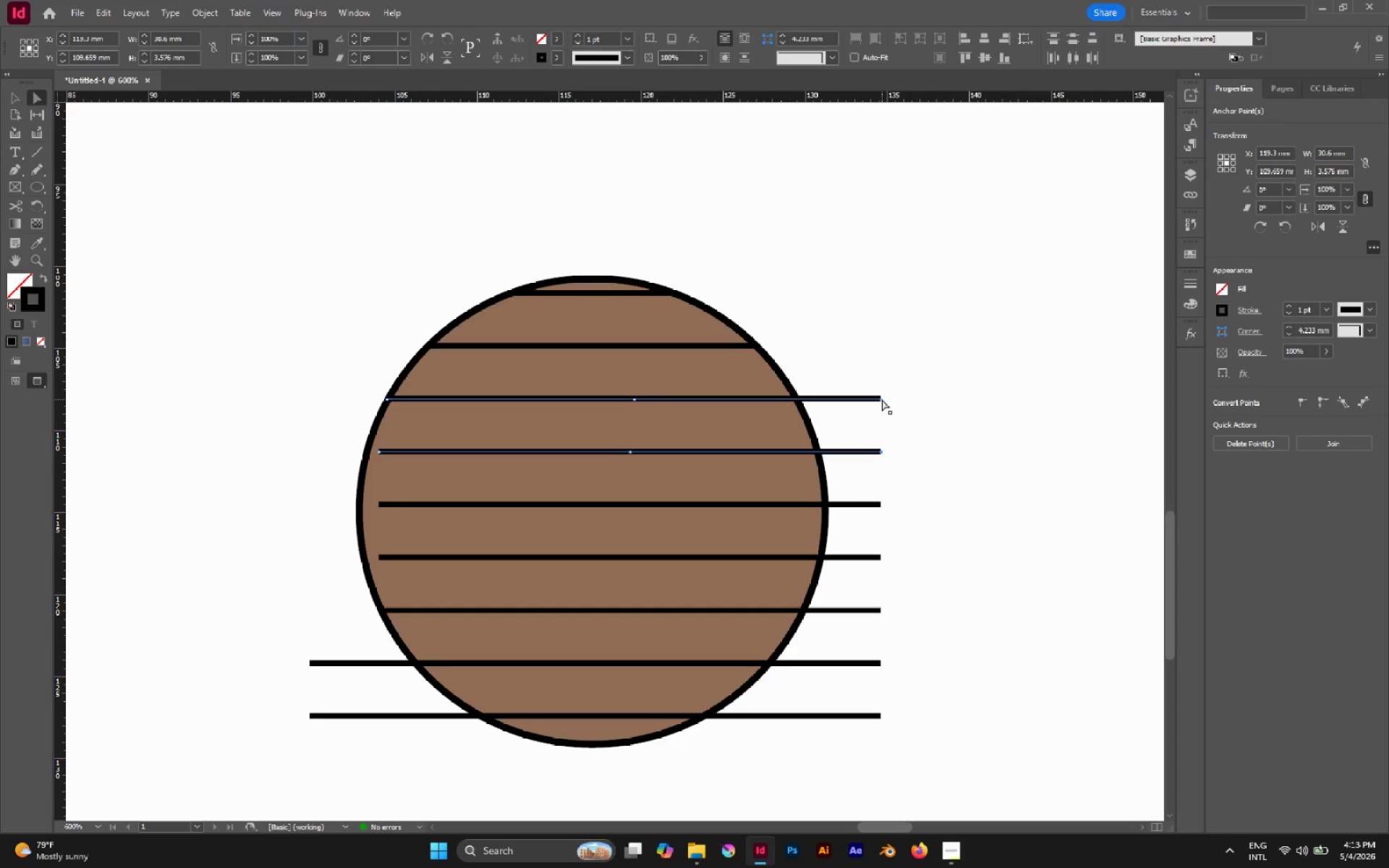 
left_click_drag(start_coordinate=[881, 399], to_coordinate=[799, 396])
 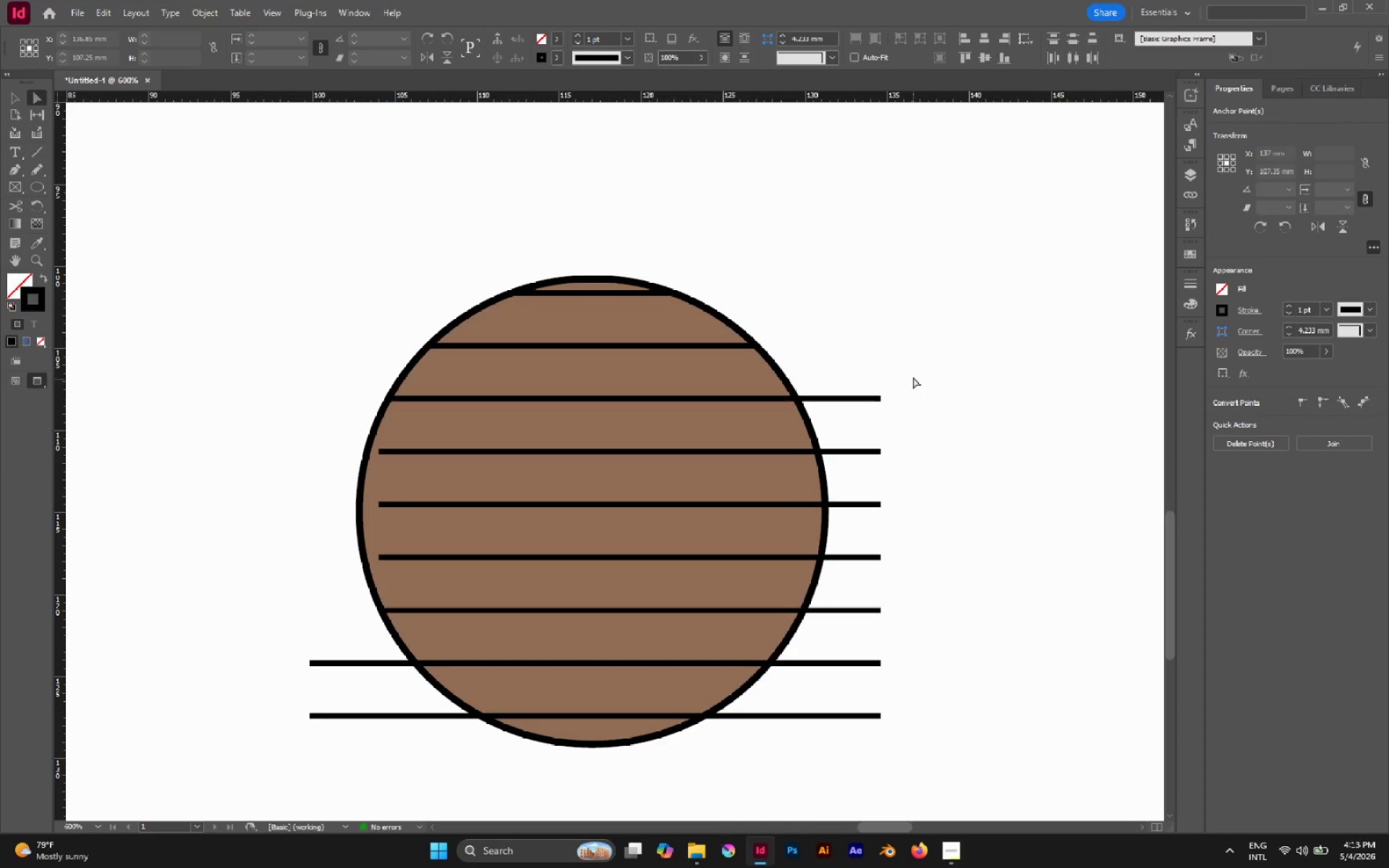 
hold_key(key=ShiftLeft, duration=1.2)
 